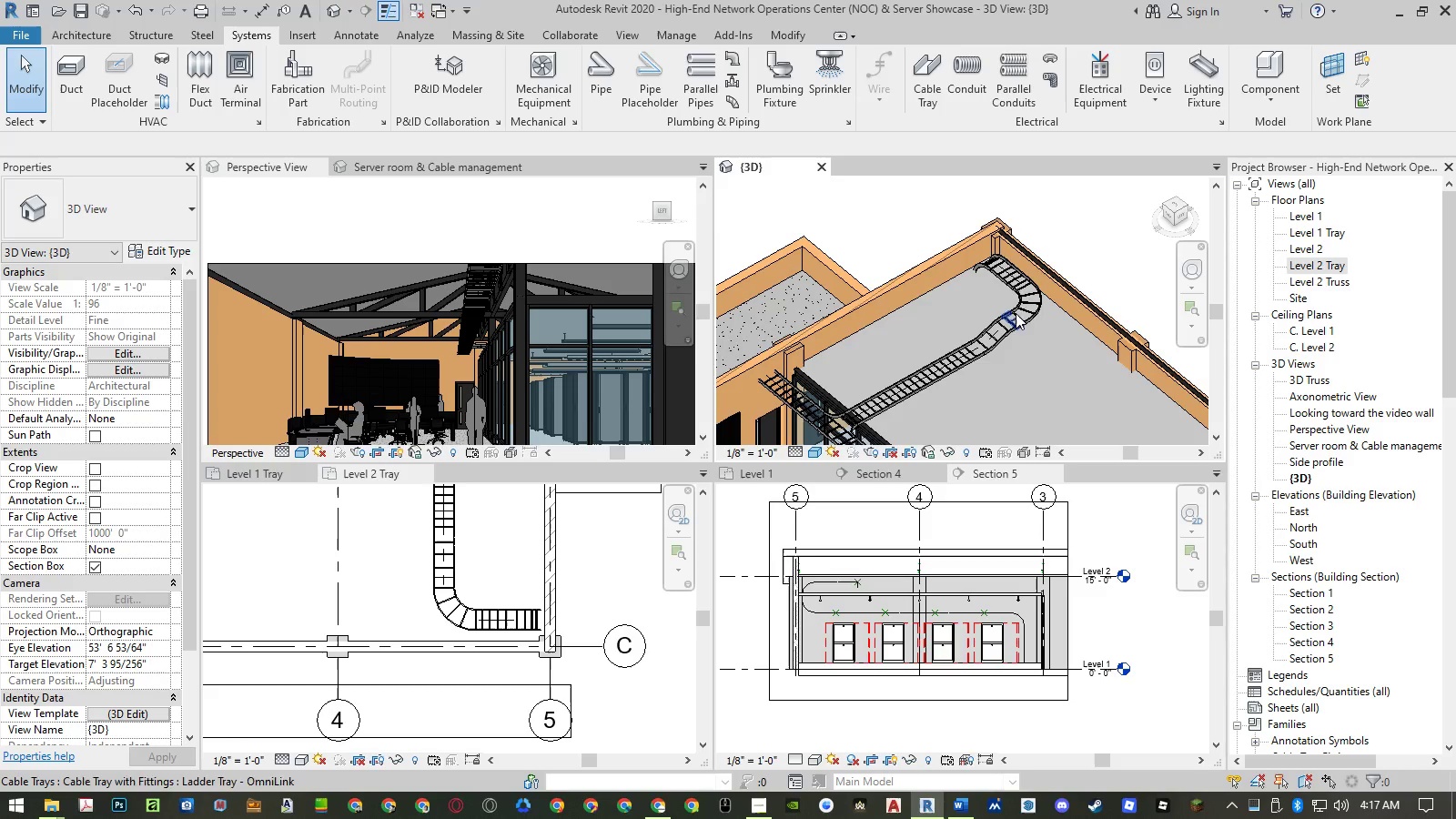 
left_click([1016, 278])
 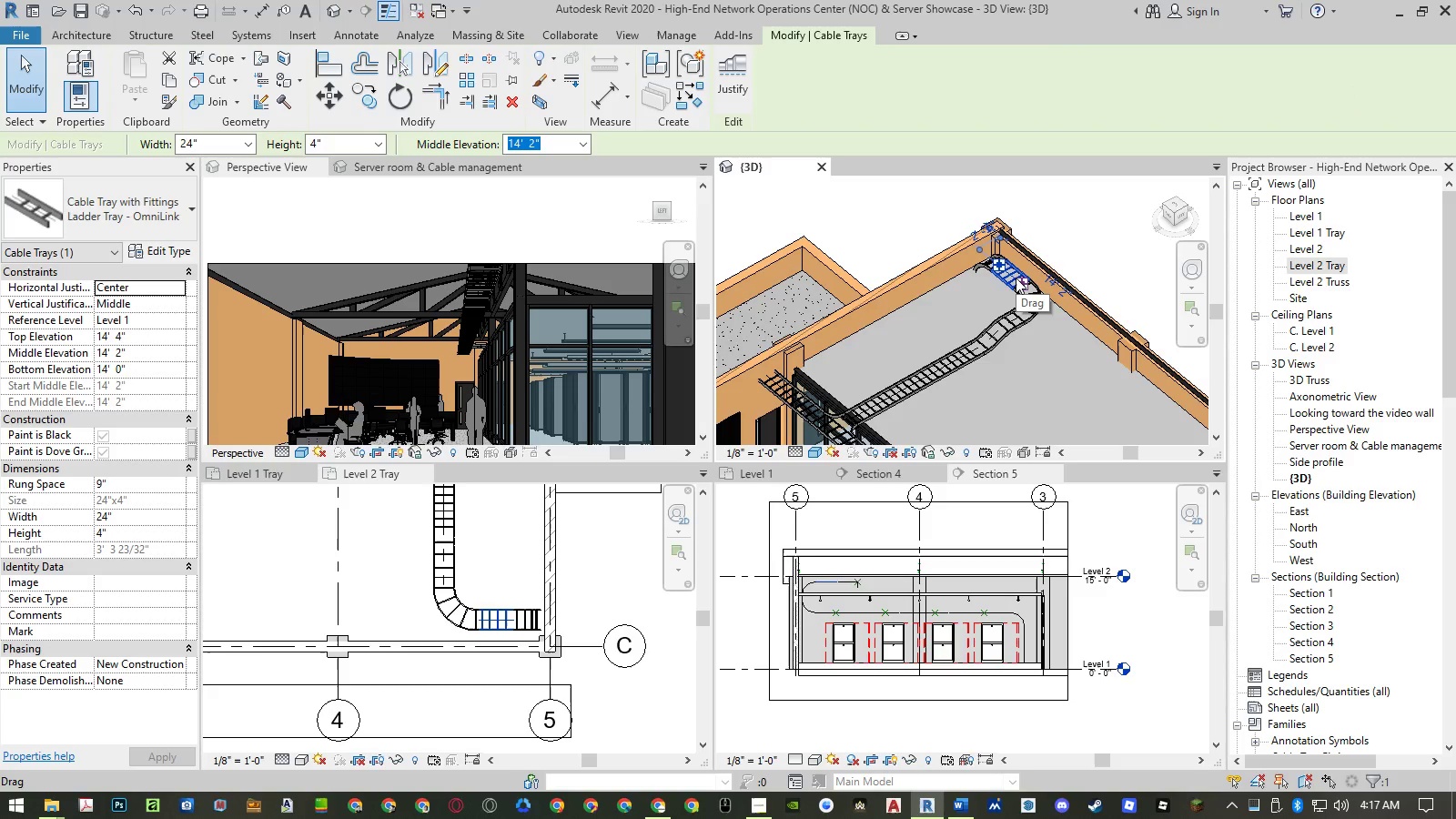 
key(Escape)
 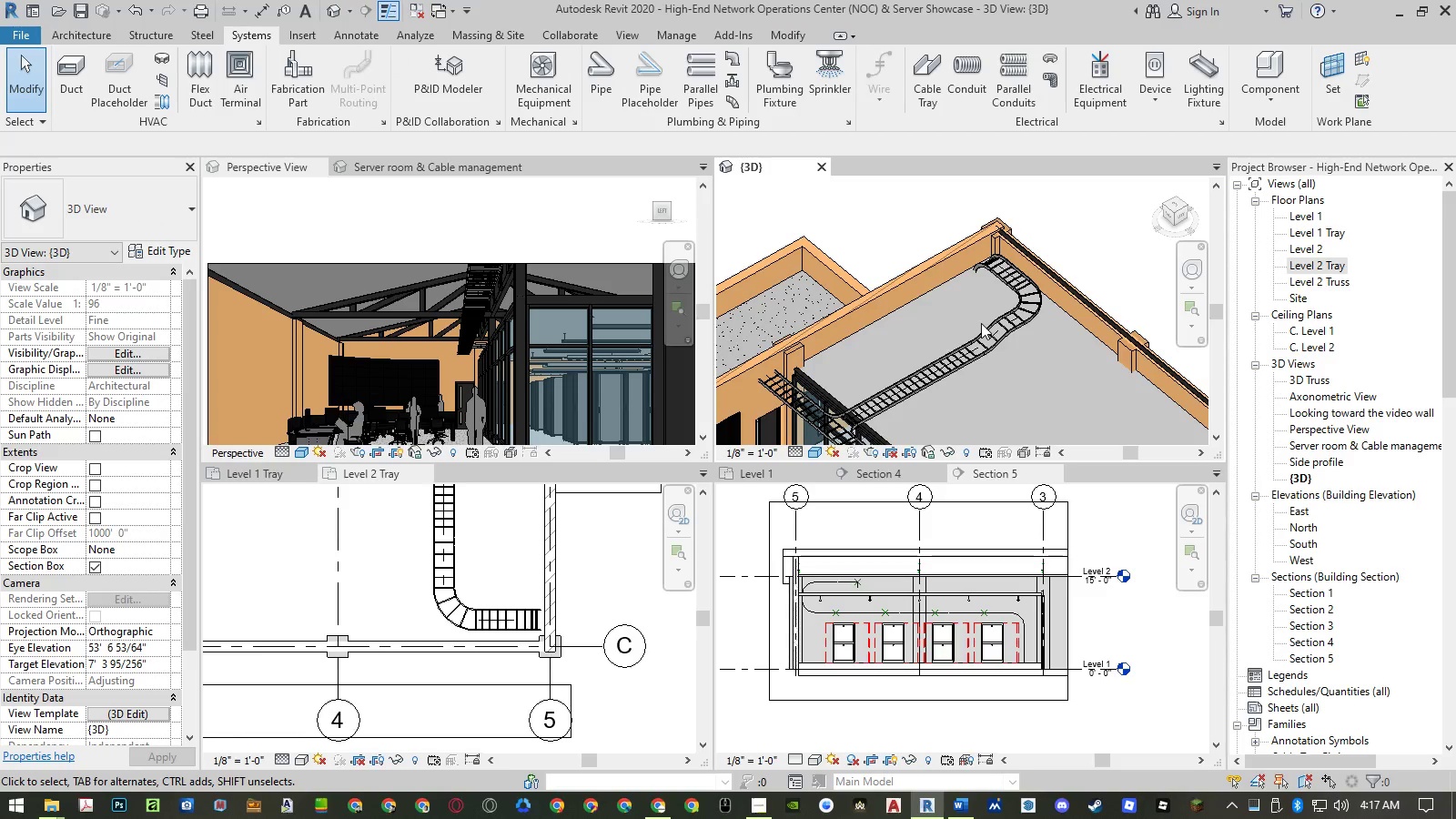 
key(Control+ControlLeft)
 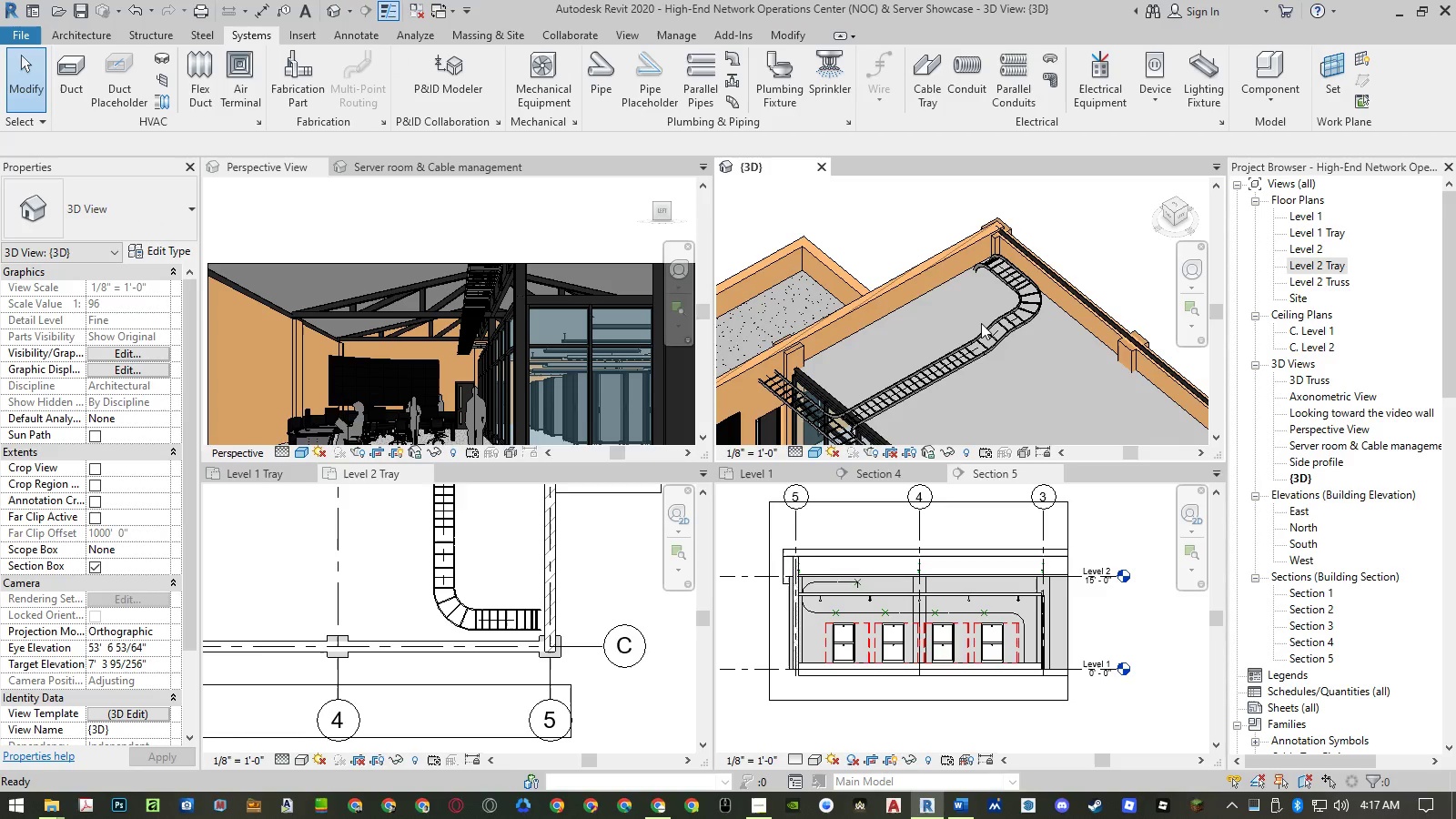 
key(Control+Z)
 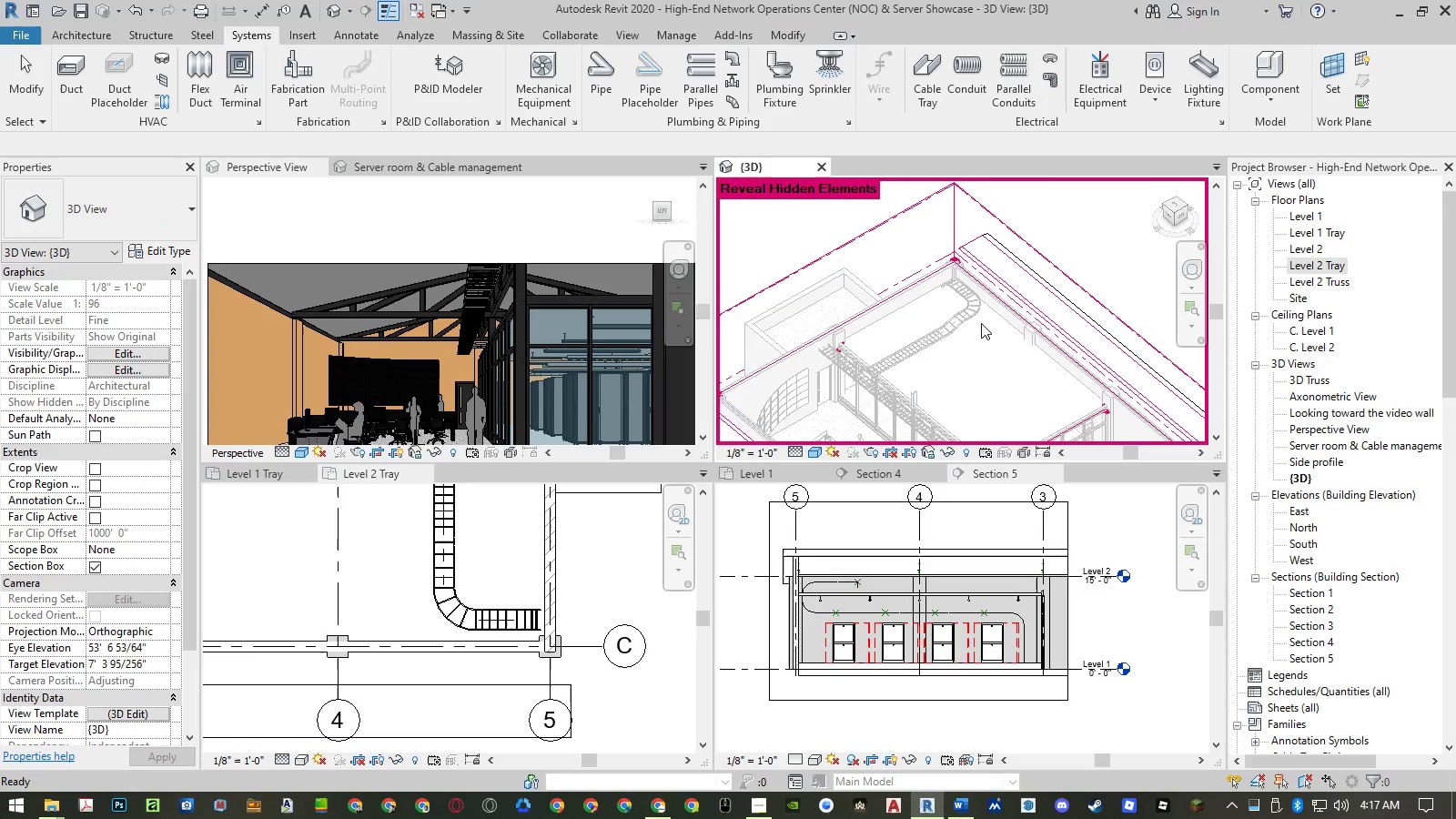 
key(Control+ControlLeft)
 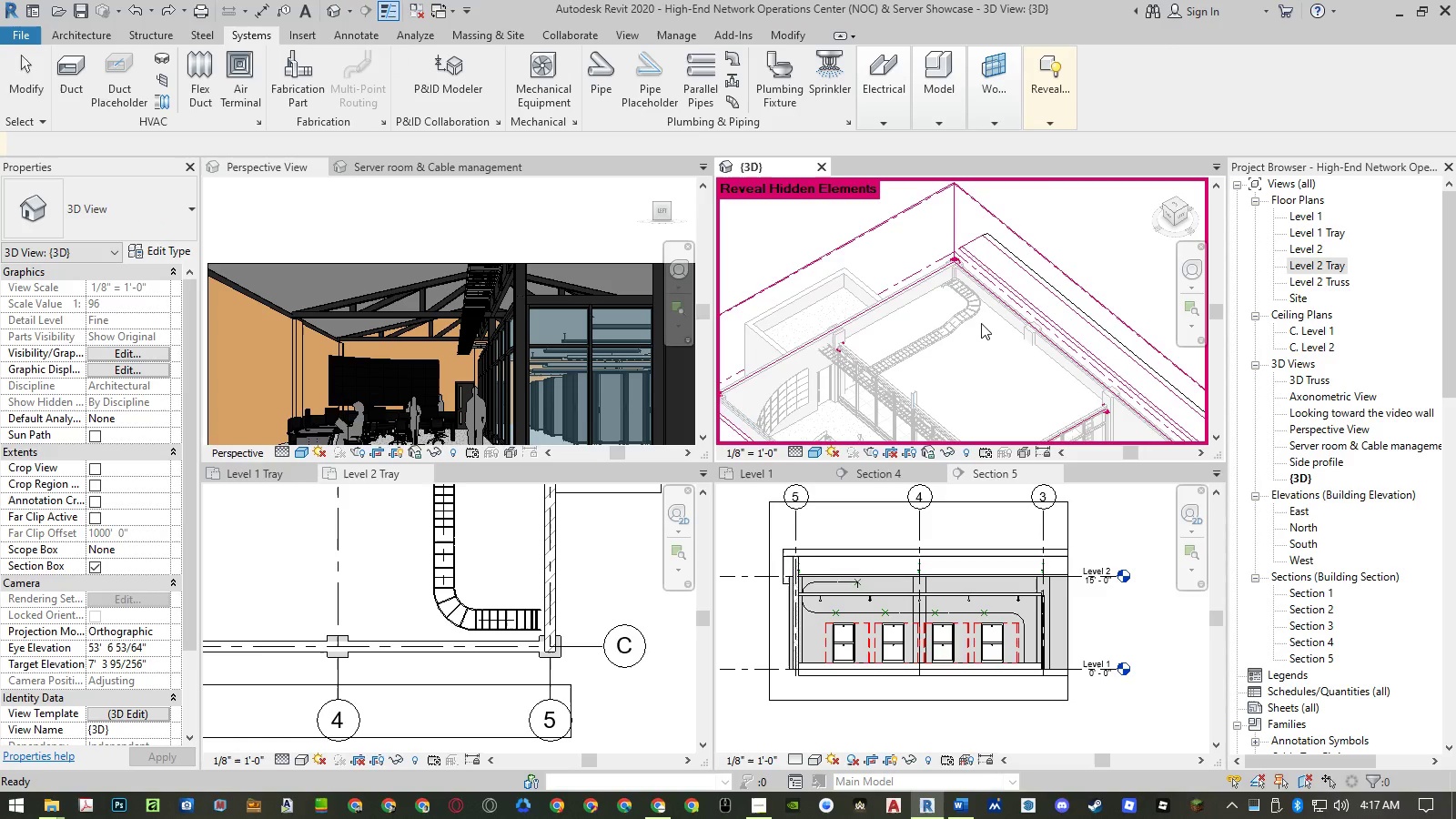 
key(Control+Z)
 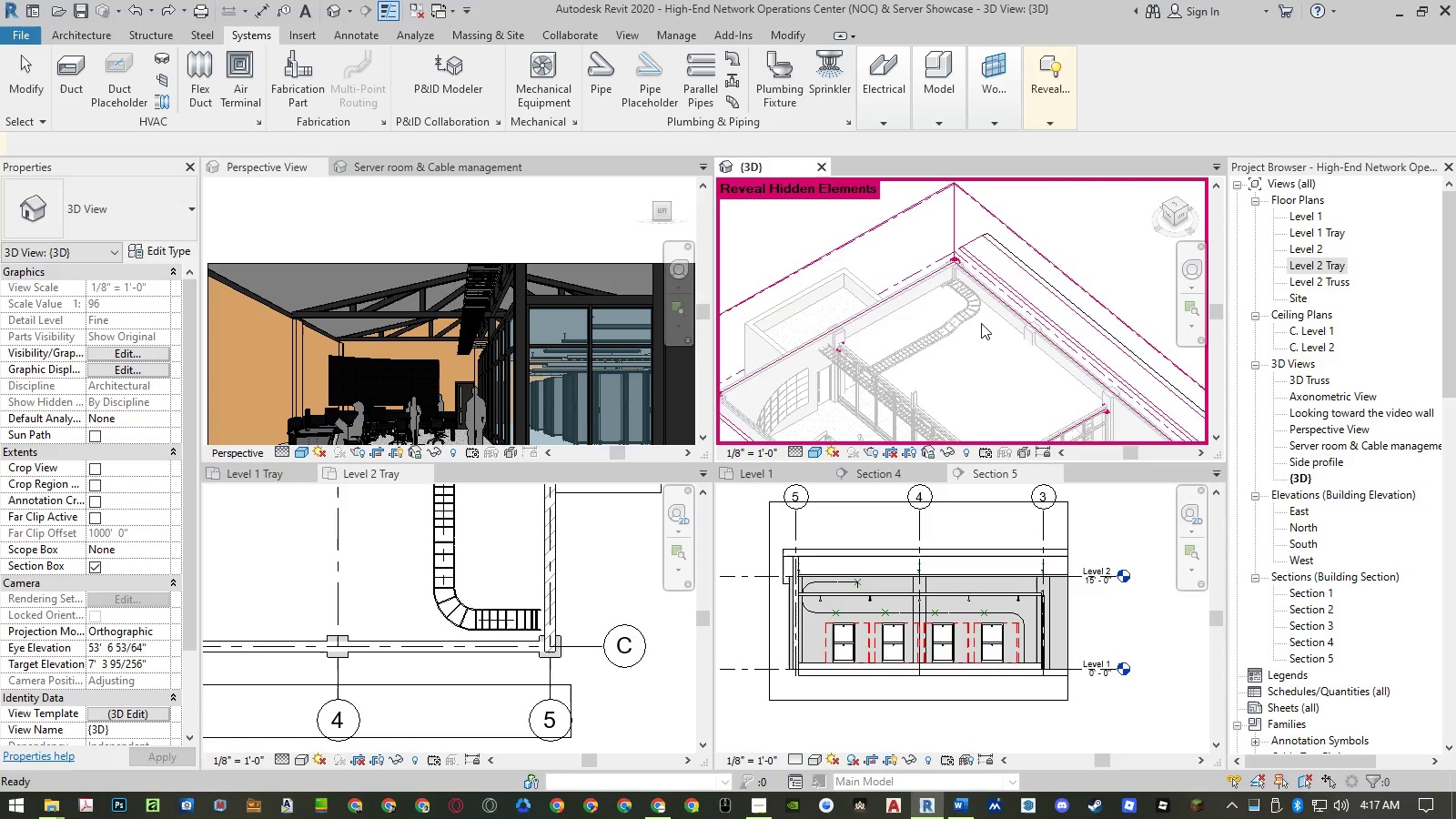 
key(Control+Z)
 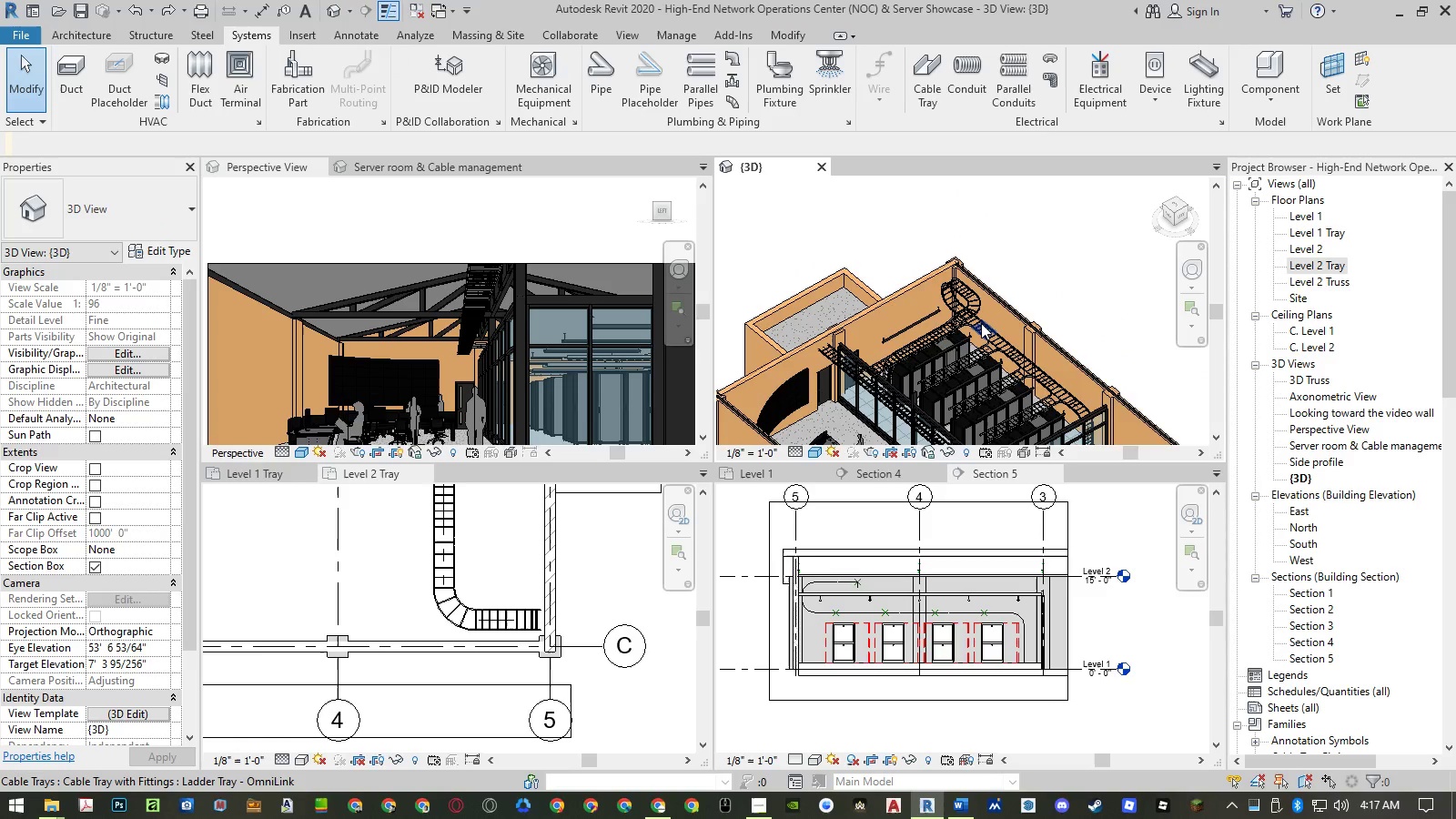 
key(Control+ControlLeft)
 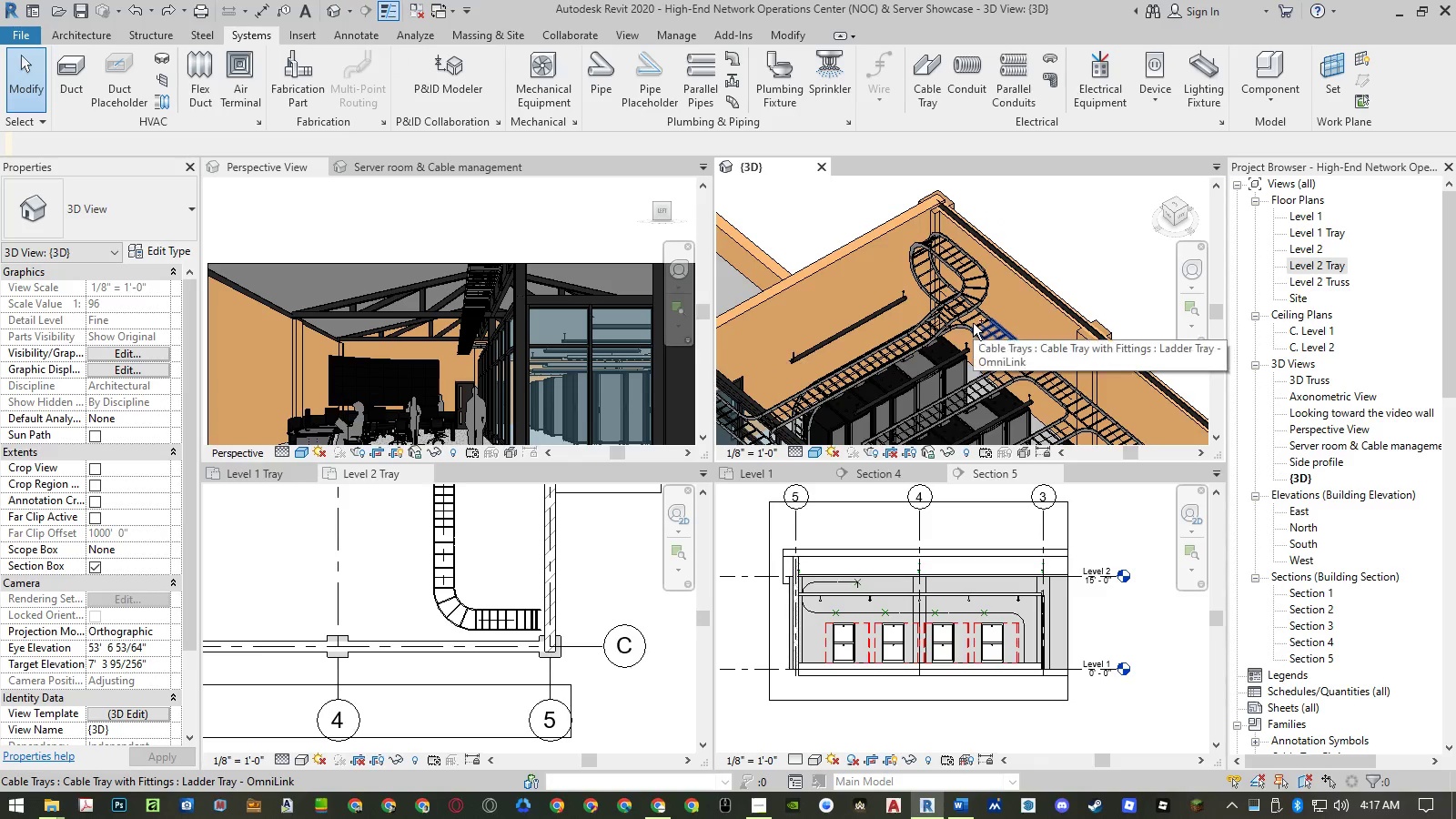 
key(Control+Z)
 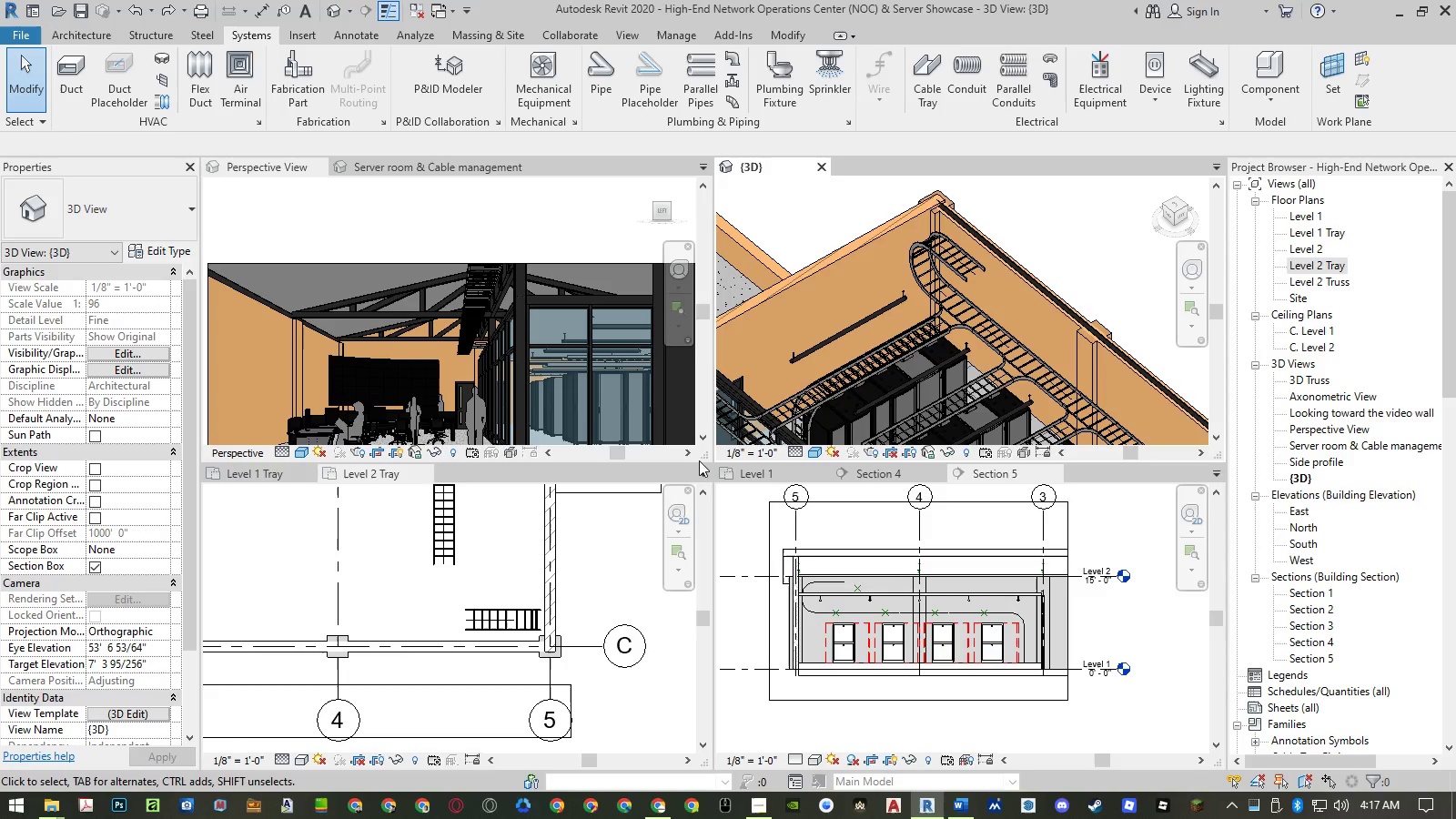 
scroll: coordinate [973, 323], scroll_direction: up, amount: 5.0
 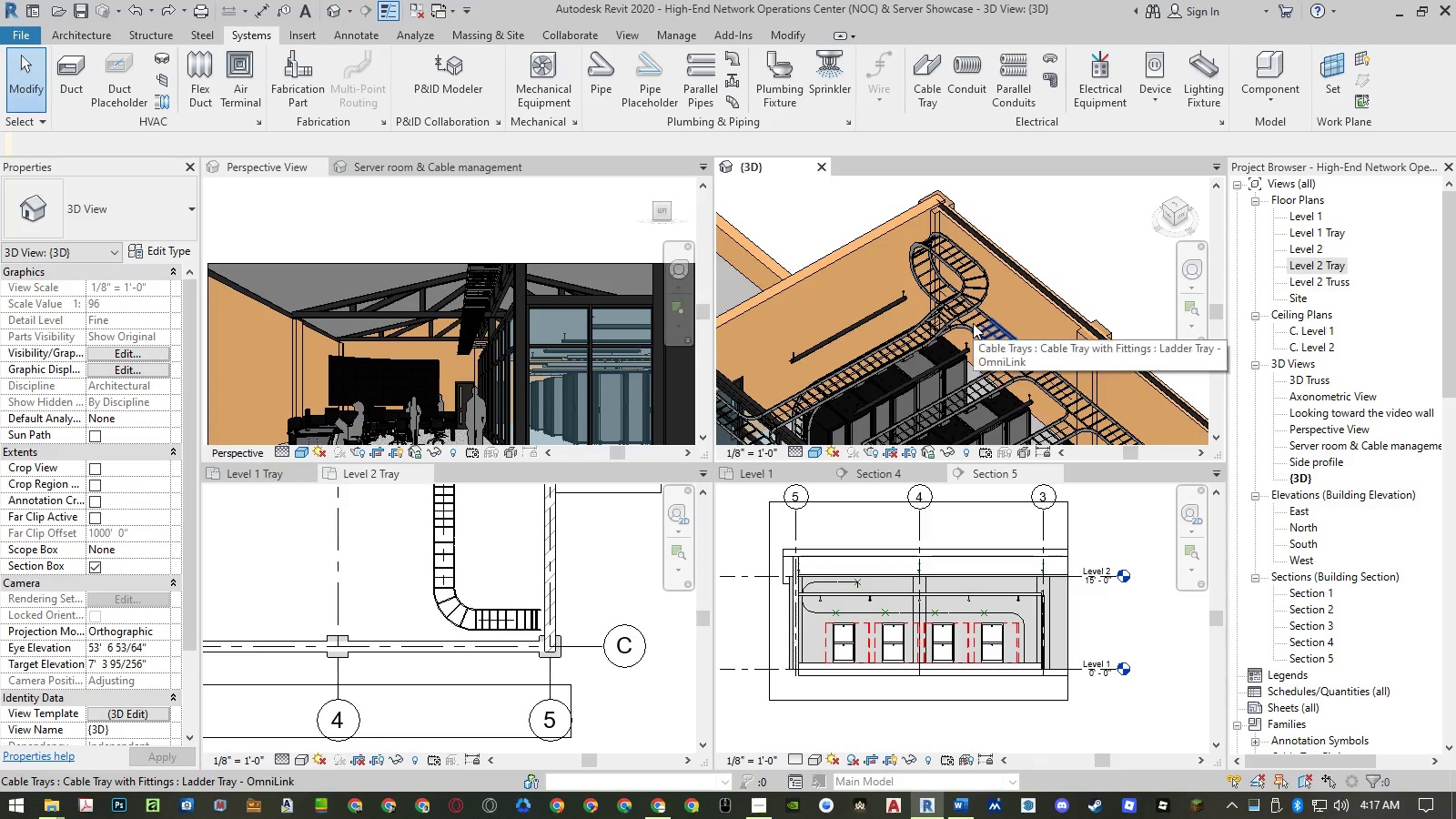 
left_click([476, 530])
 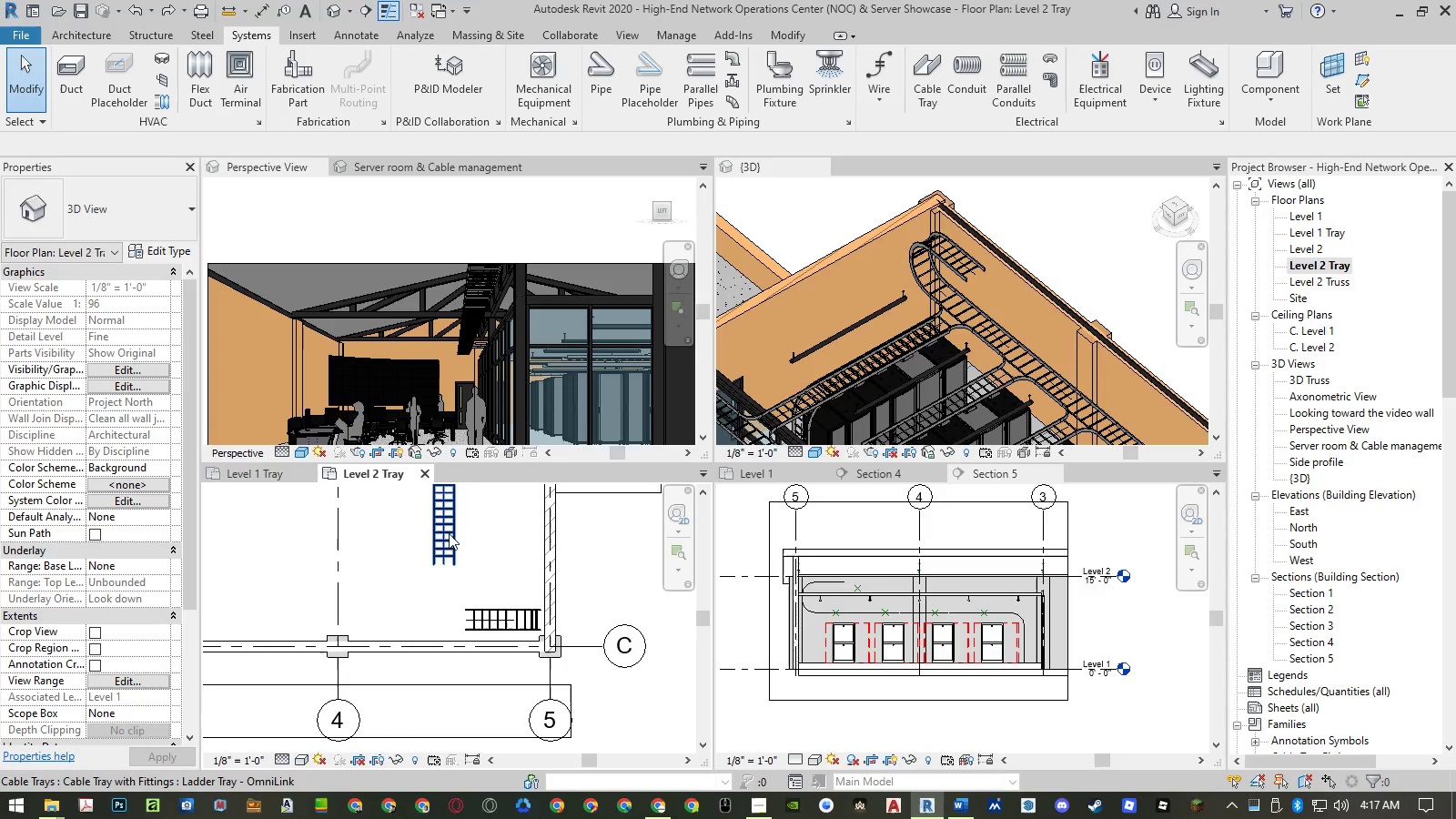 
left_click([449, 533])
 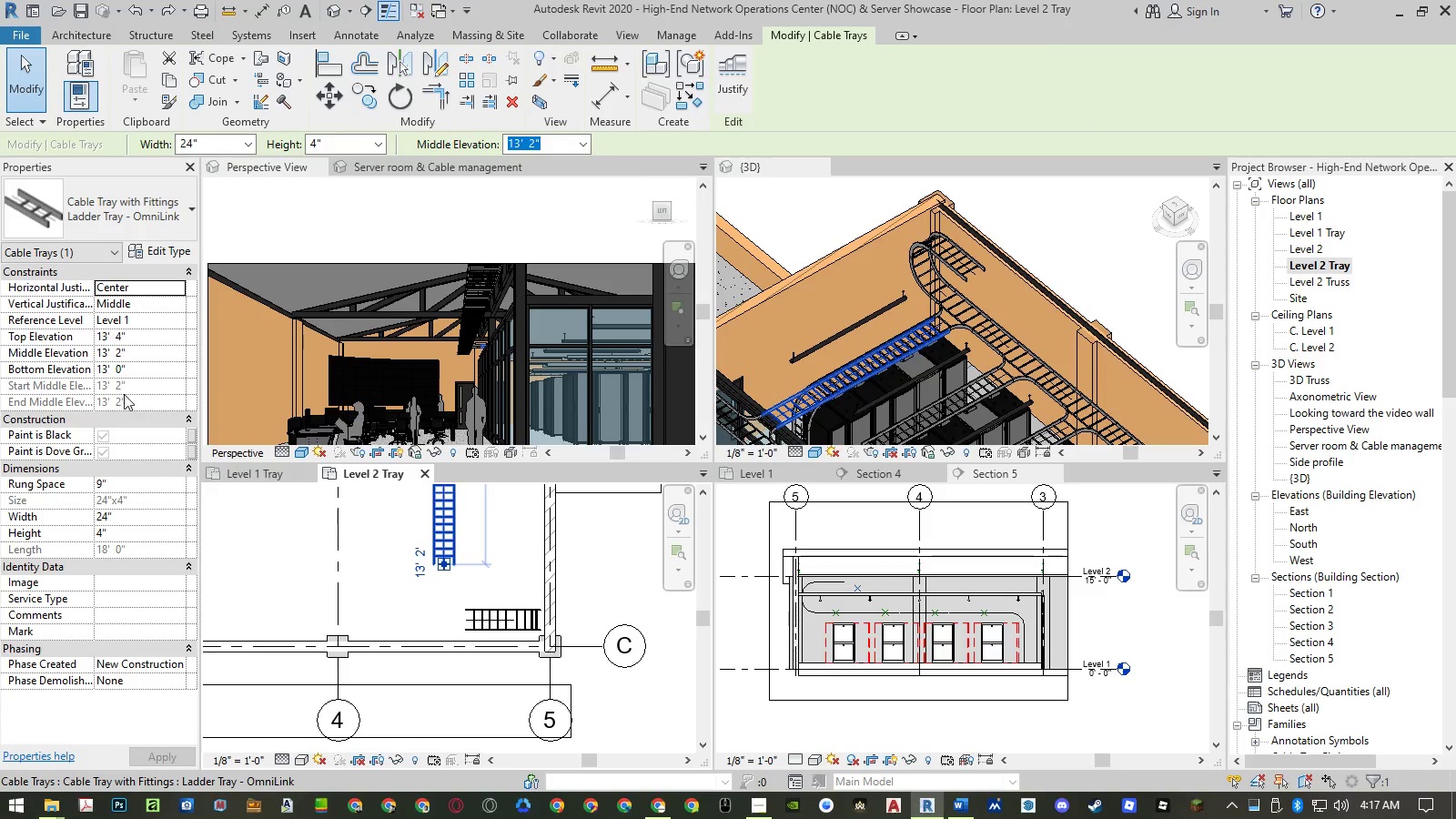 
left_click([142, 371])
 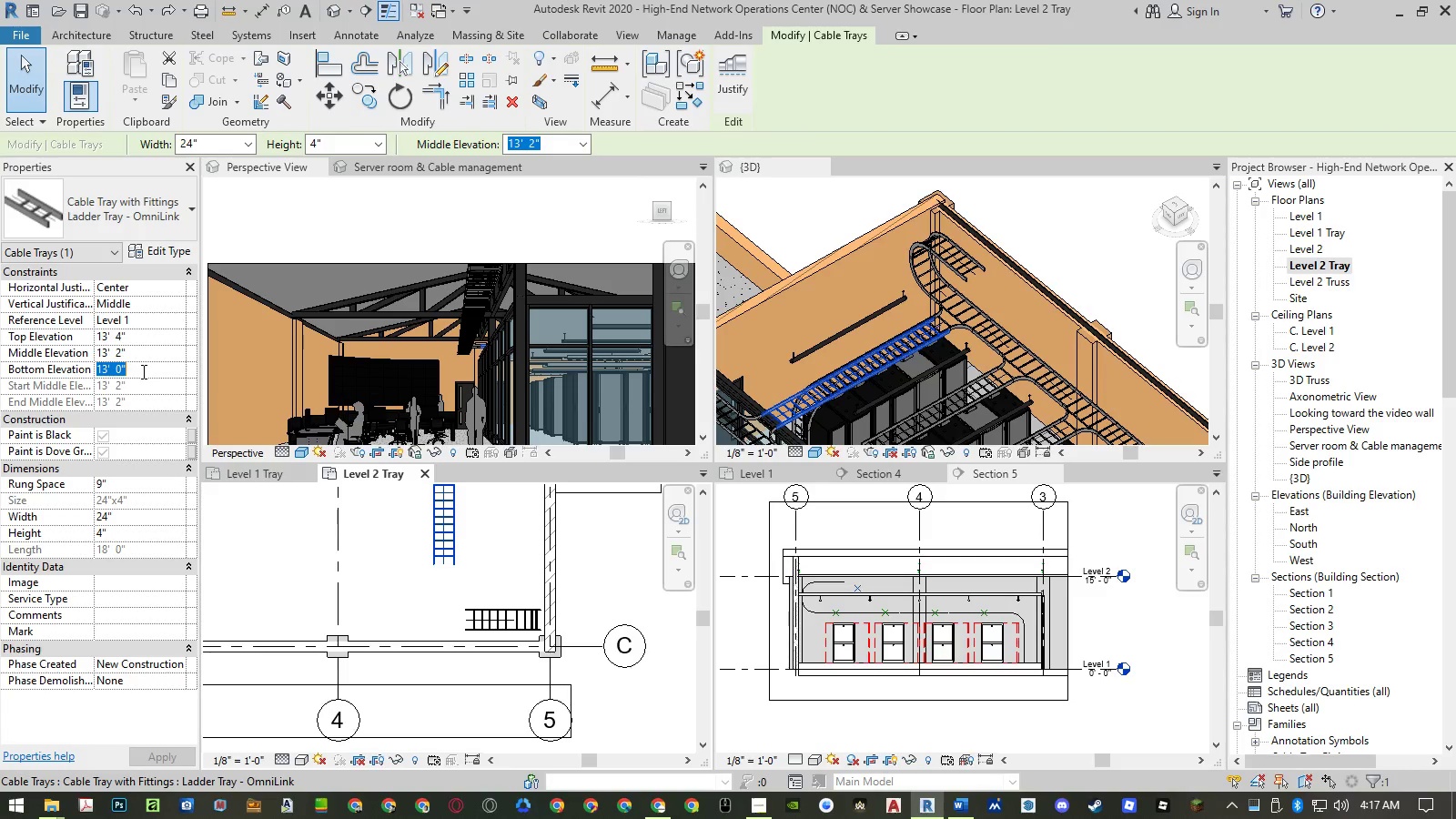 
key(Numpad1)
 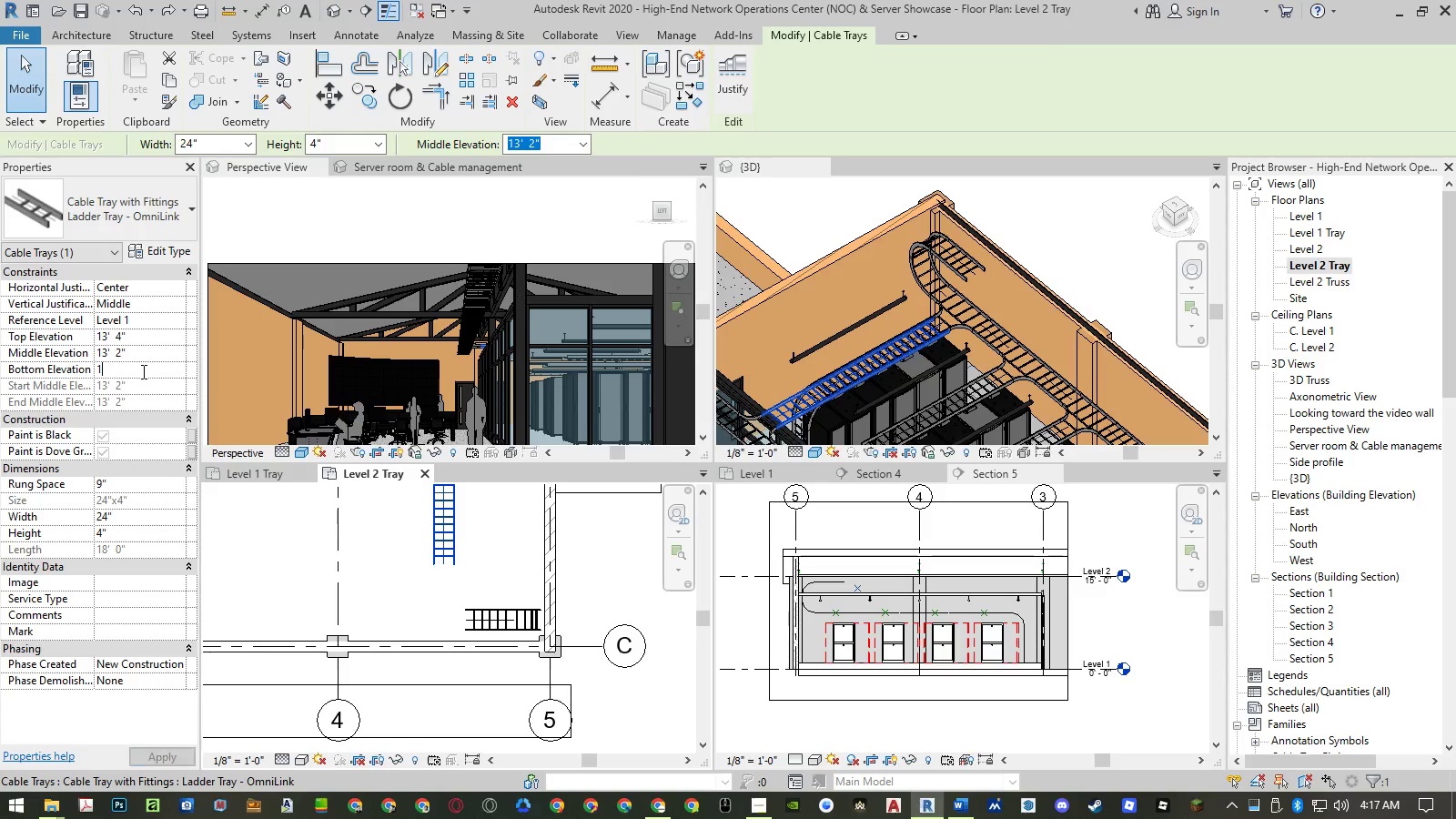 
key(Numpad4)
 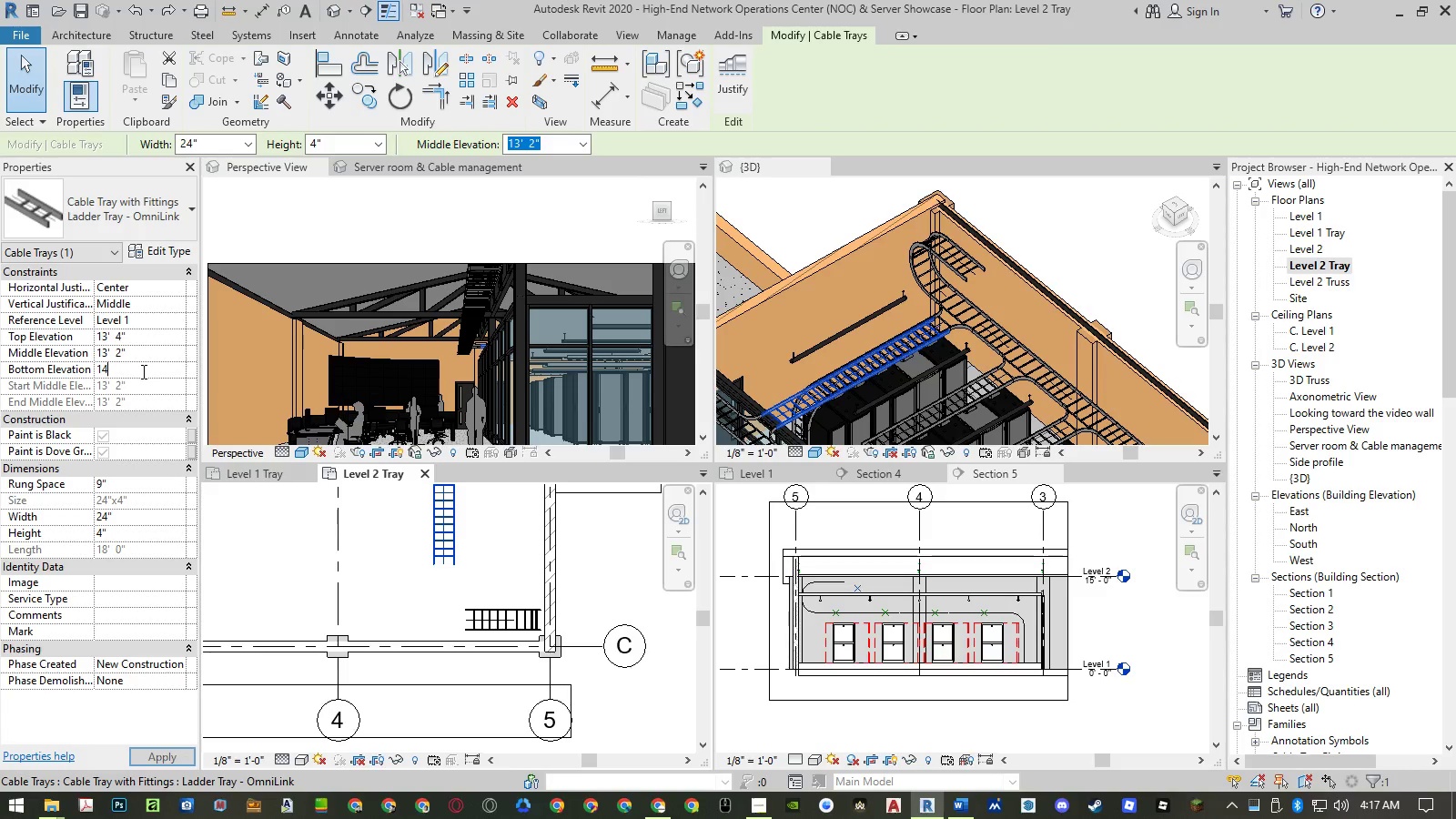 
key(NumpadEnter)
 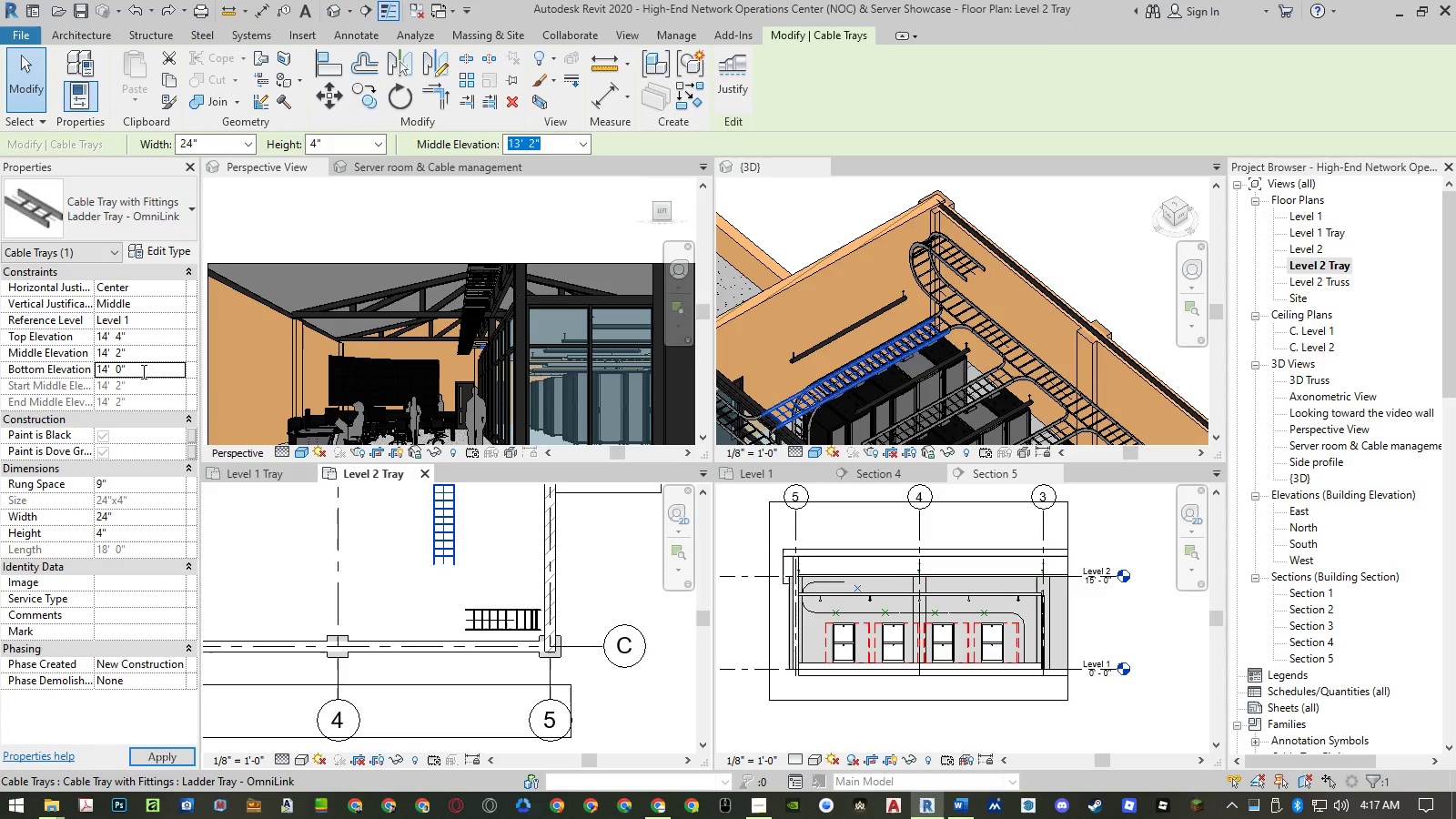 
key(NumpadEnter)
 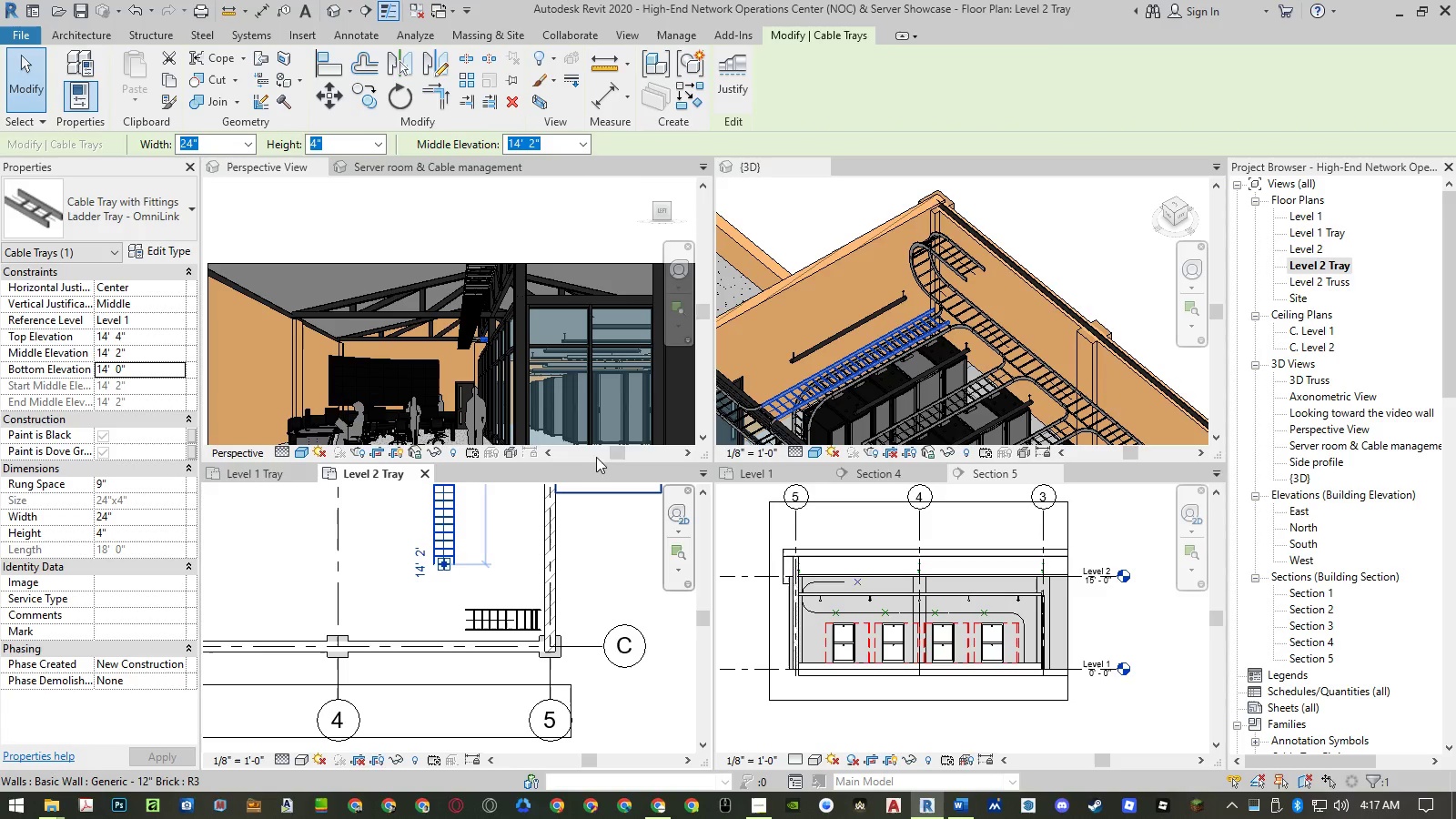 
scroll: coordinate [541, 606], scroll_direction: down, amount: 6.0
 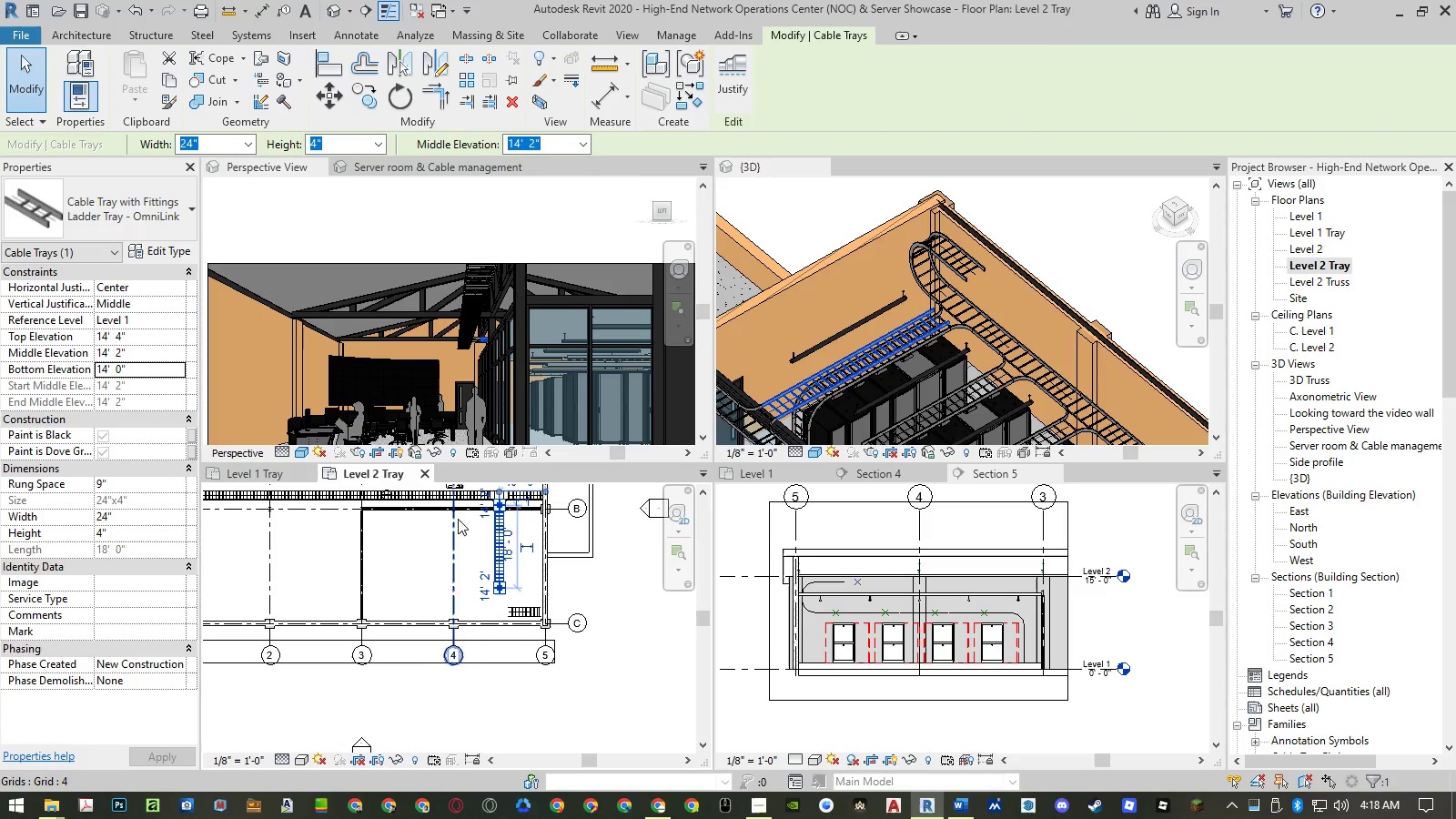 
scroll: coordinate [441, 495], scroll_direction: up, amount: 3.0
 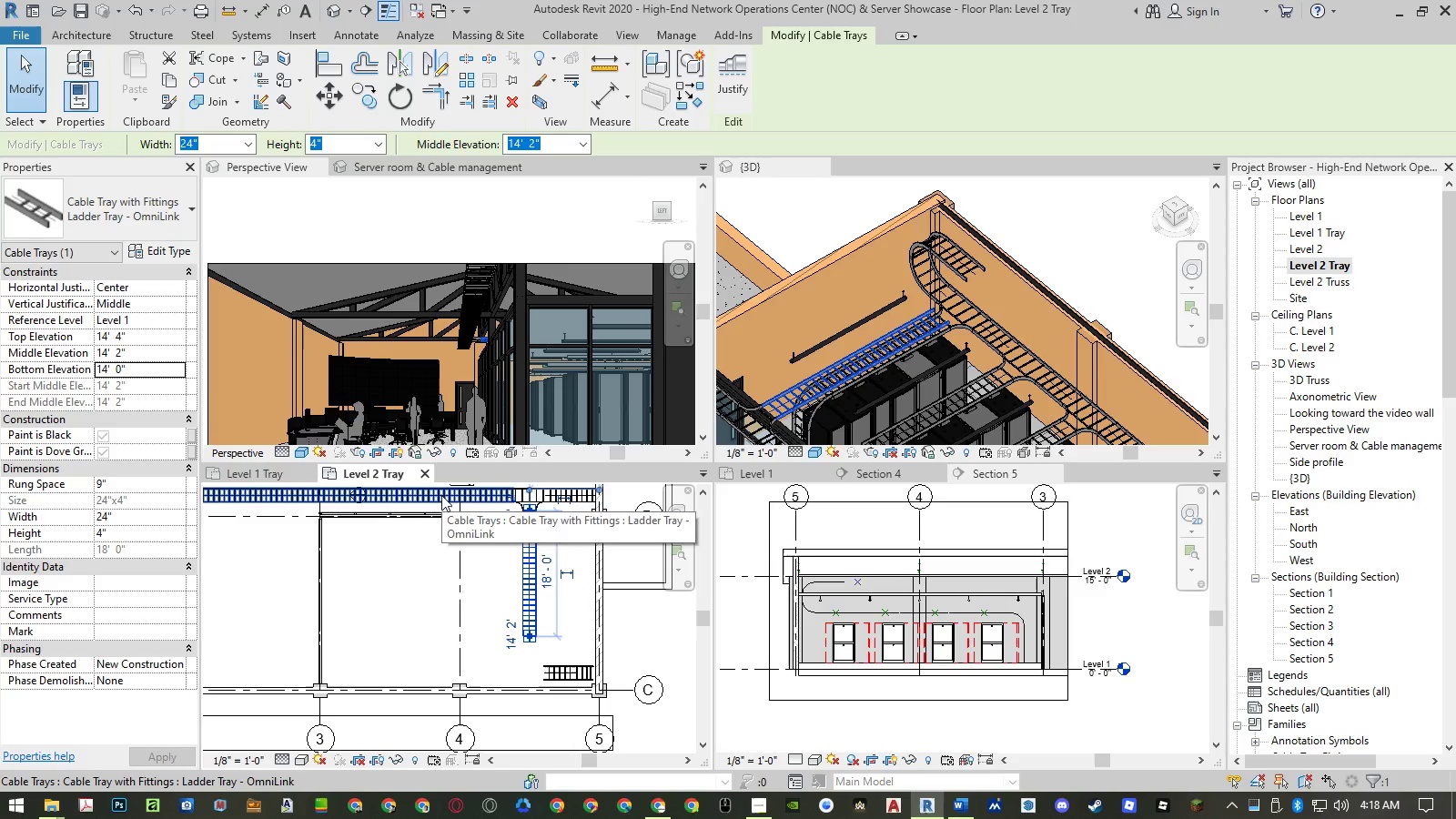 
left_click([441, 495])
 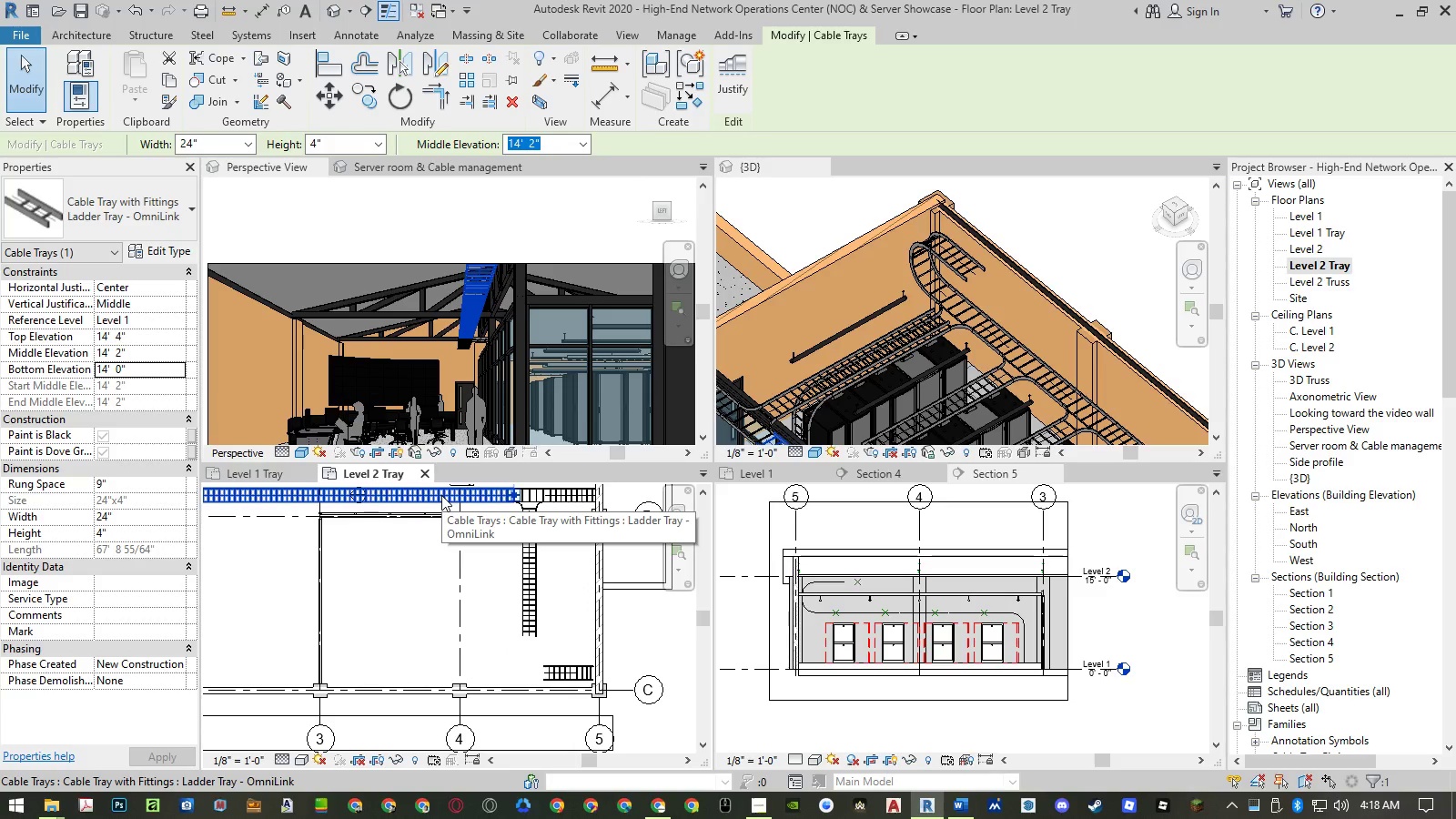 
key(Escape)
 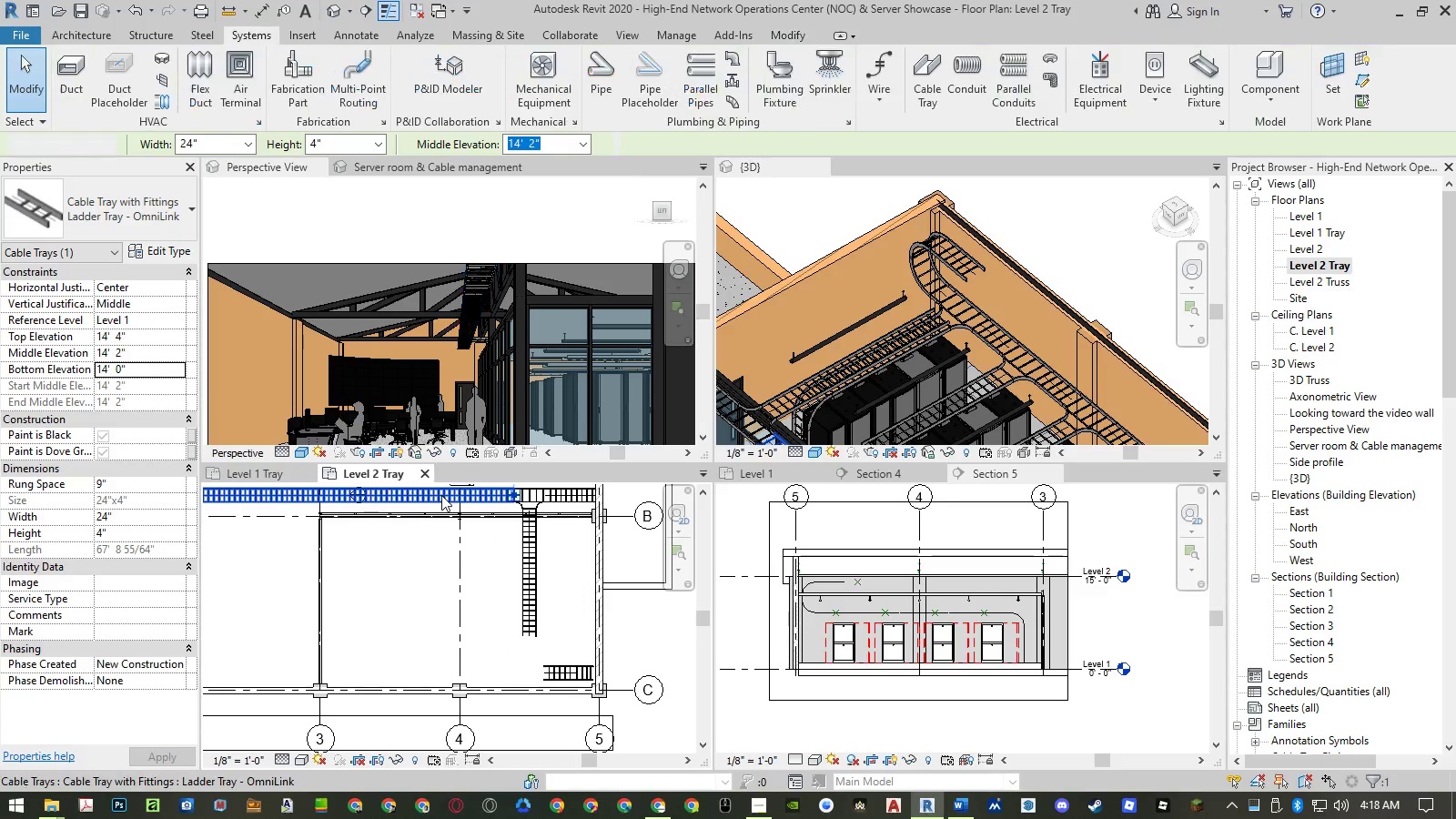 
key(Escape)
 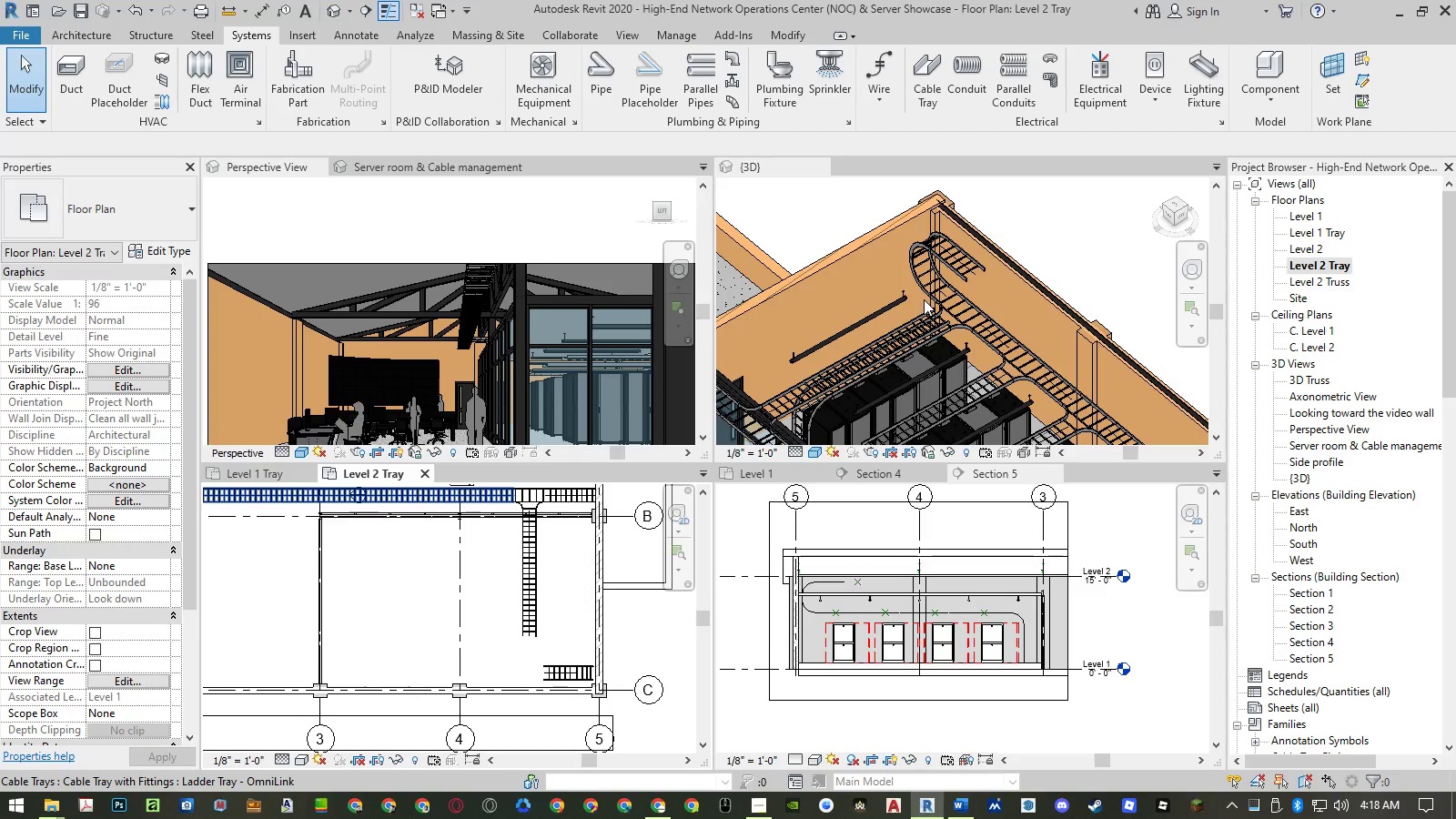 
wait(5.45)
 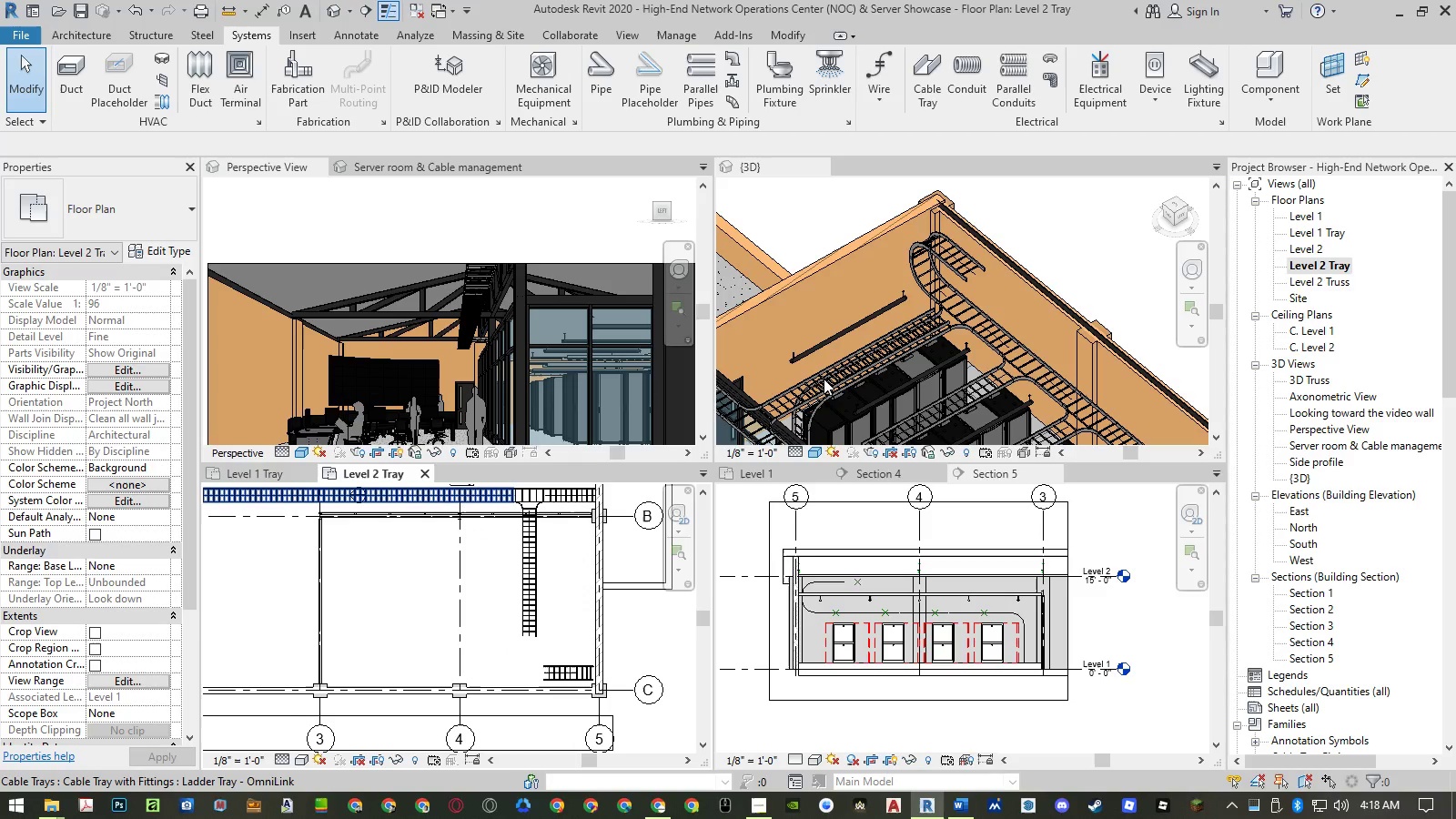 
left_click([568, 595])
 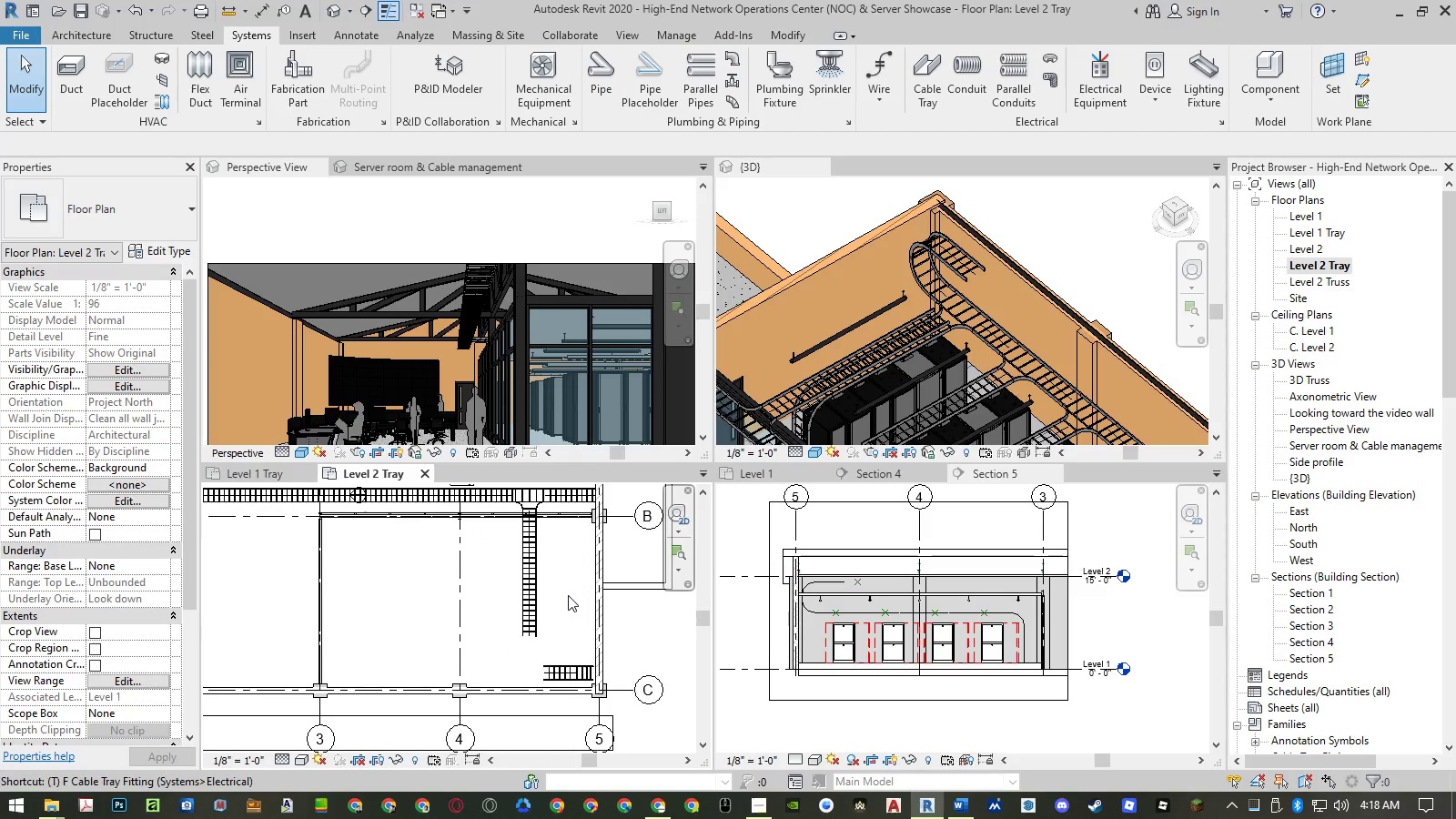 
type(tr)
 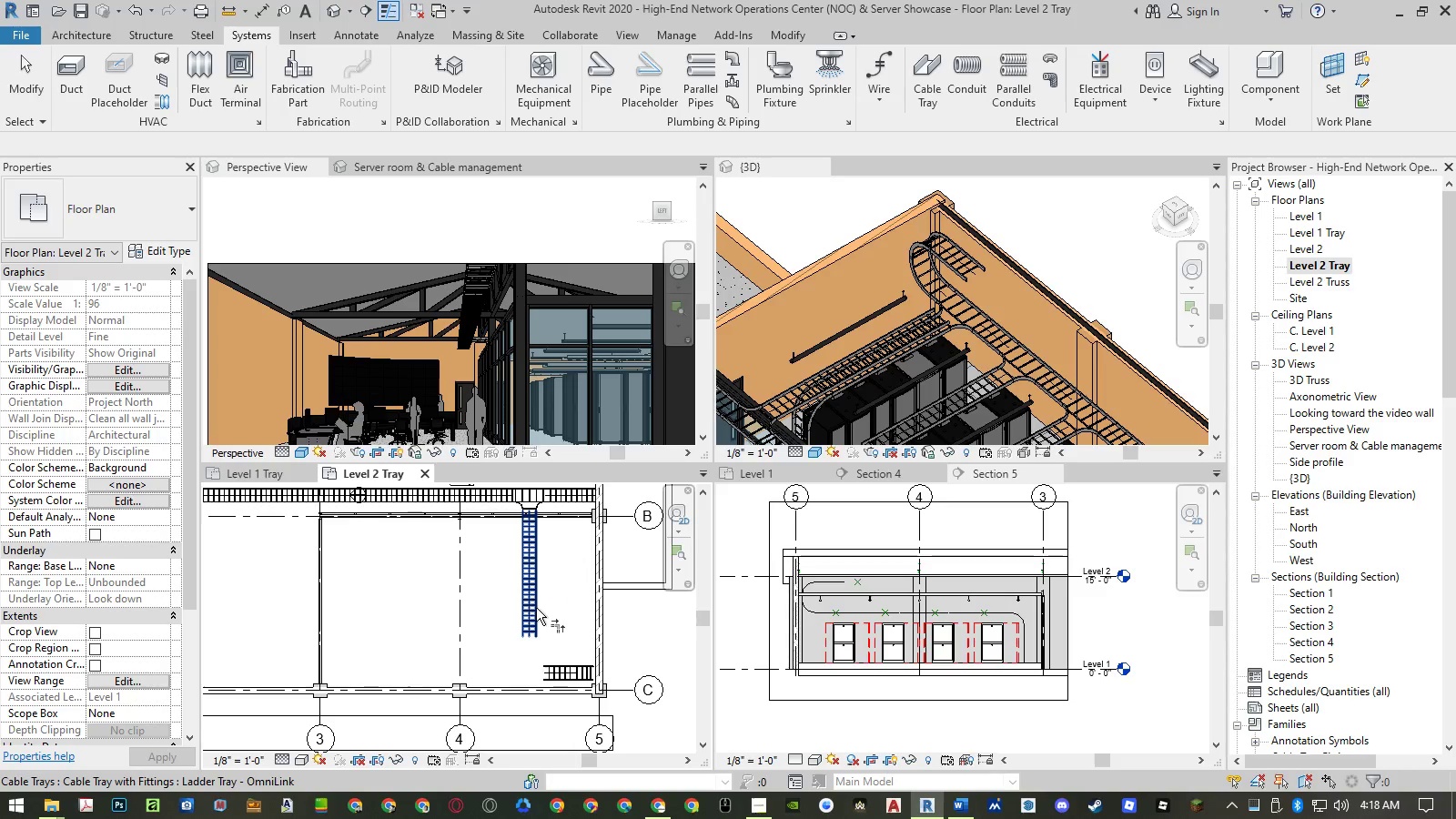 
left_click([536, 608])
 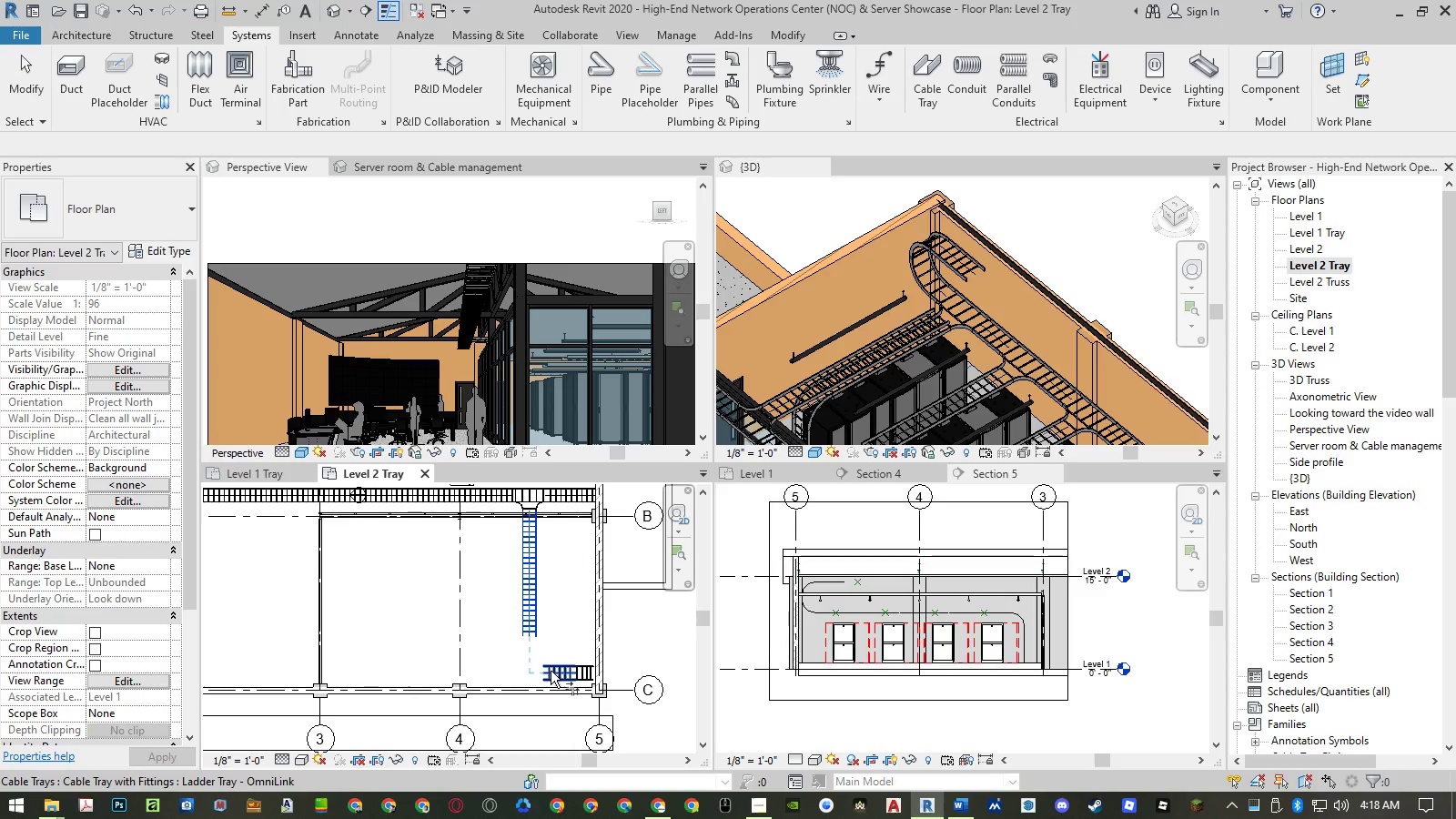 
left_click([551, 671])
 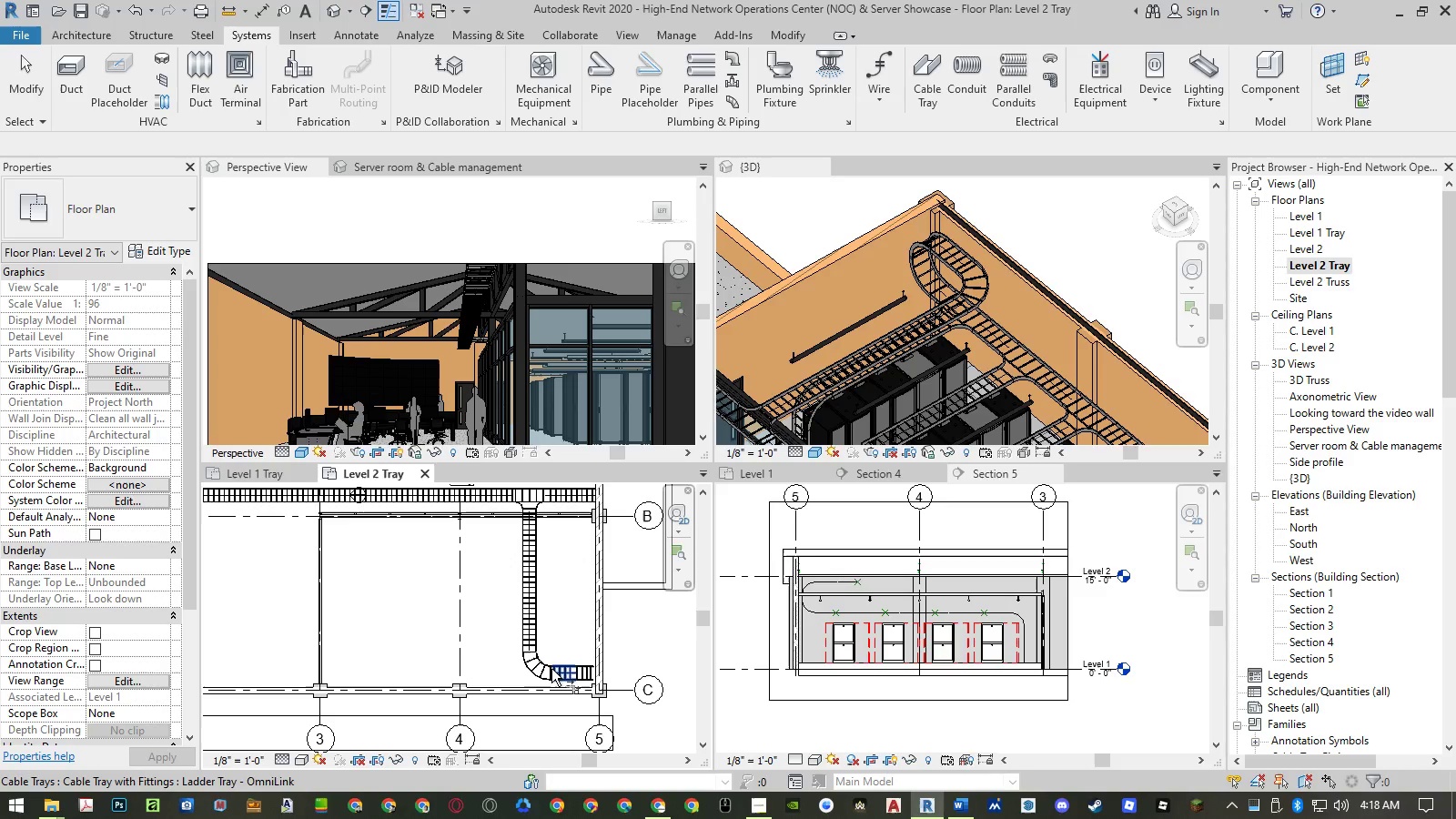 
key(Escape)
 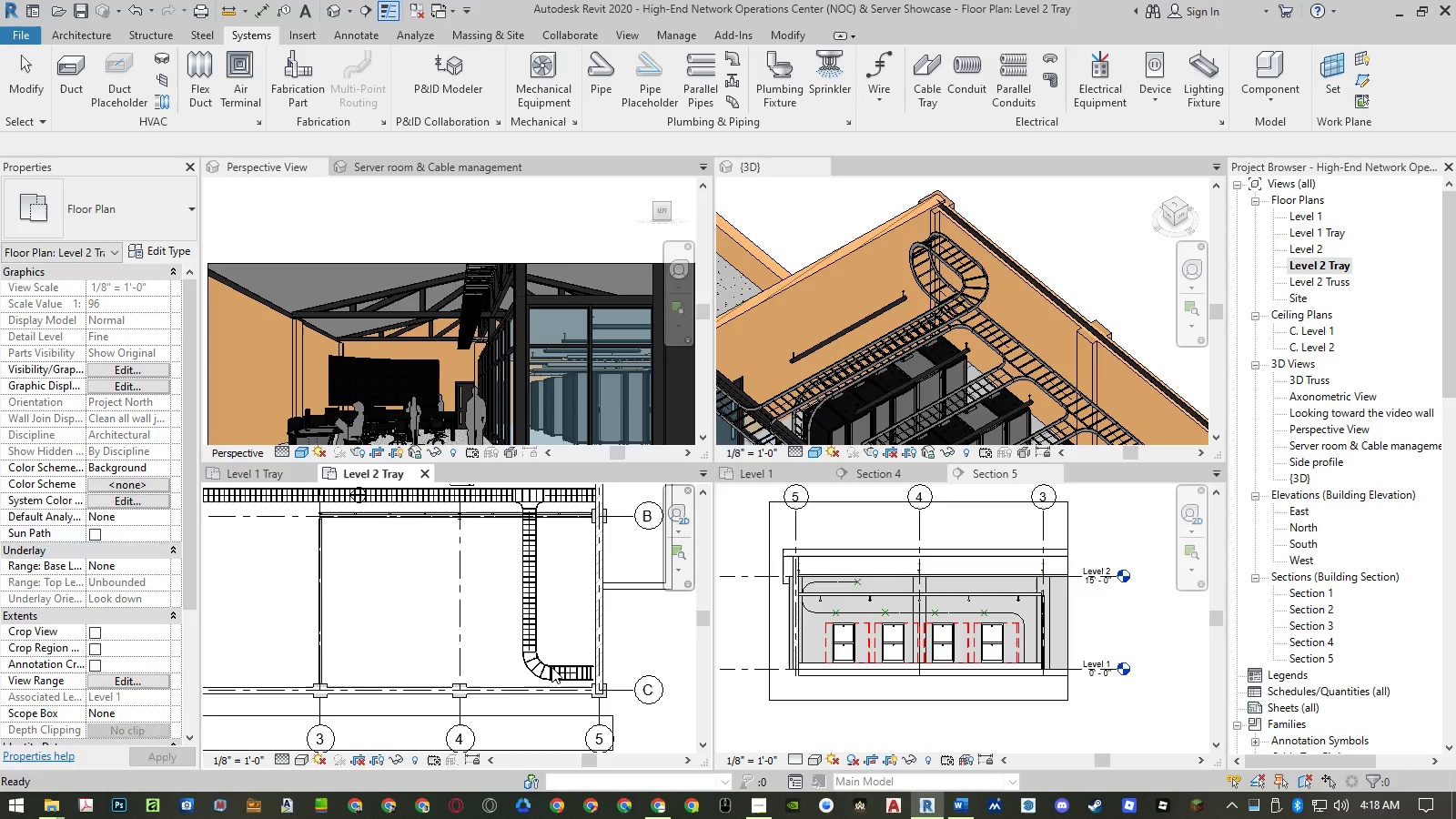 
key(Escape)
 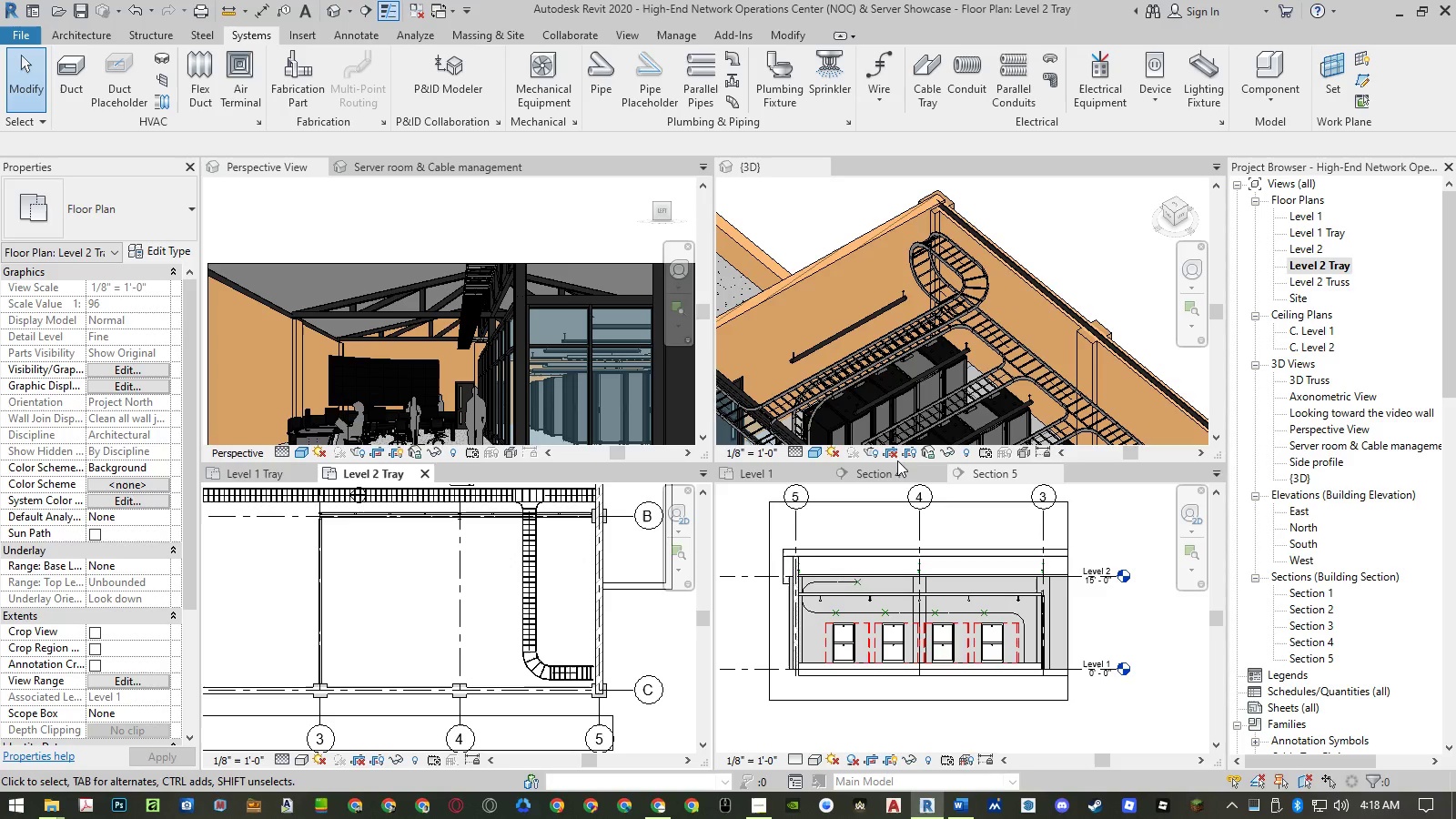 
left_click([966, 457])
 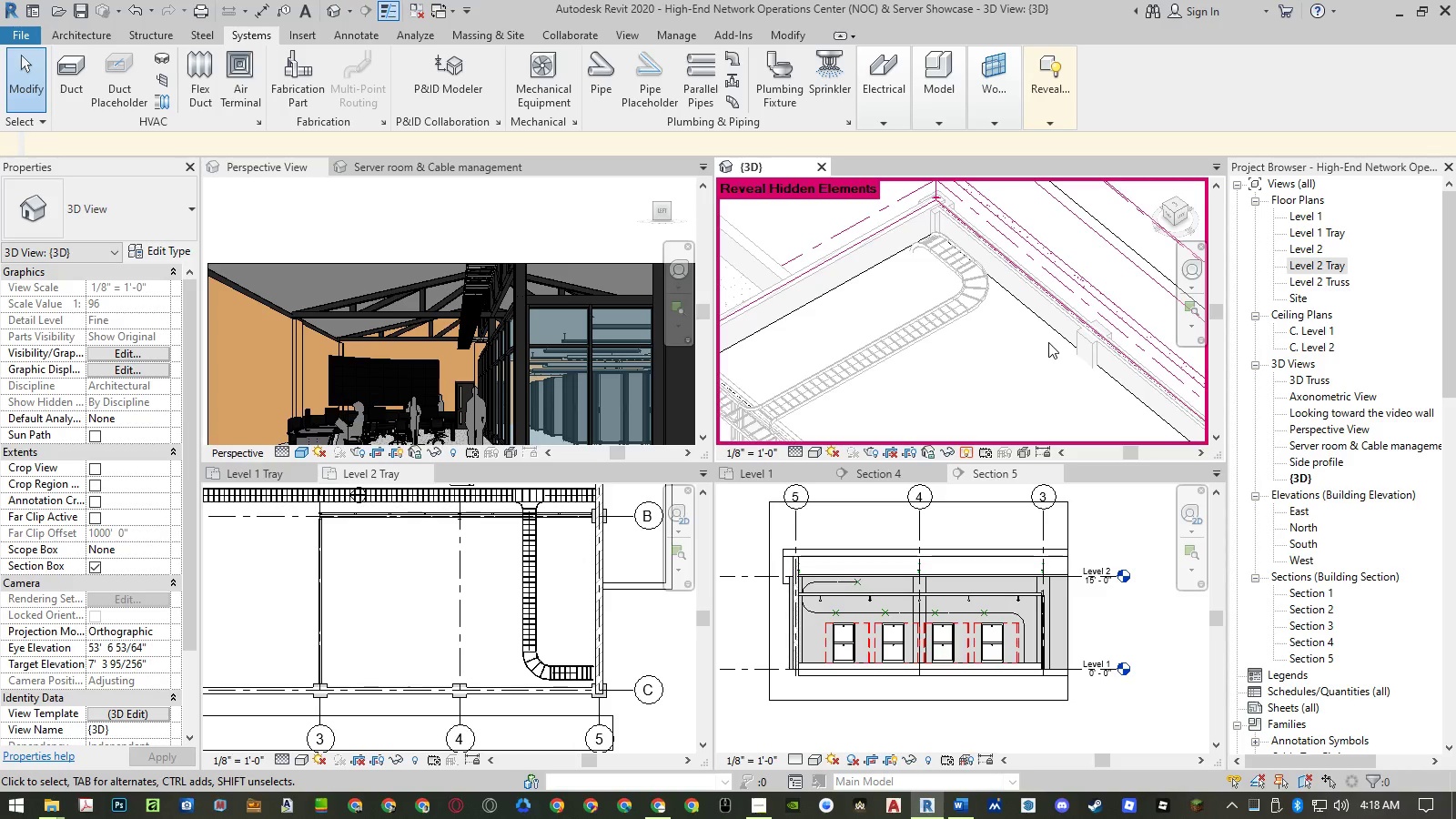 
wait(16.77)
 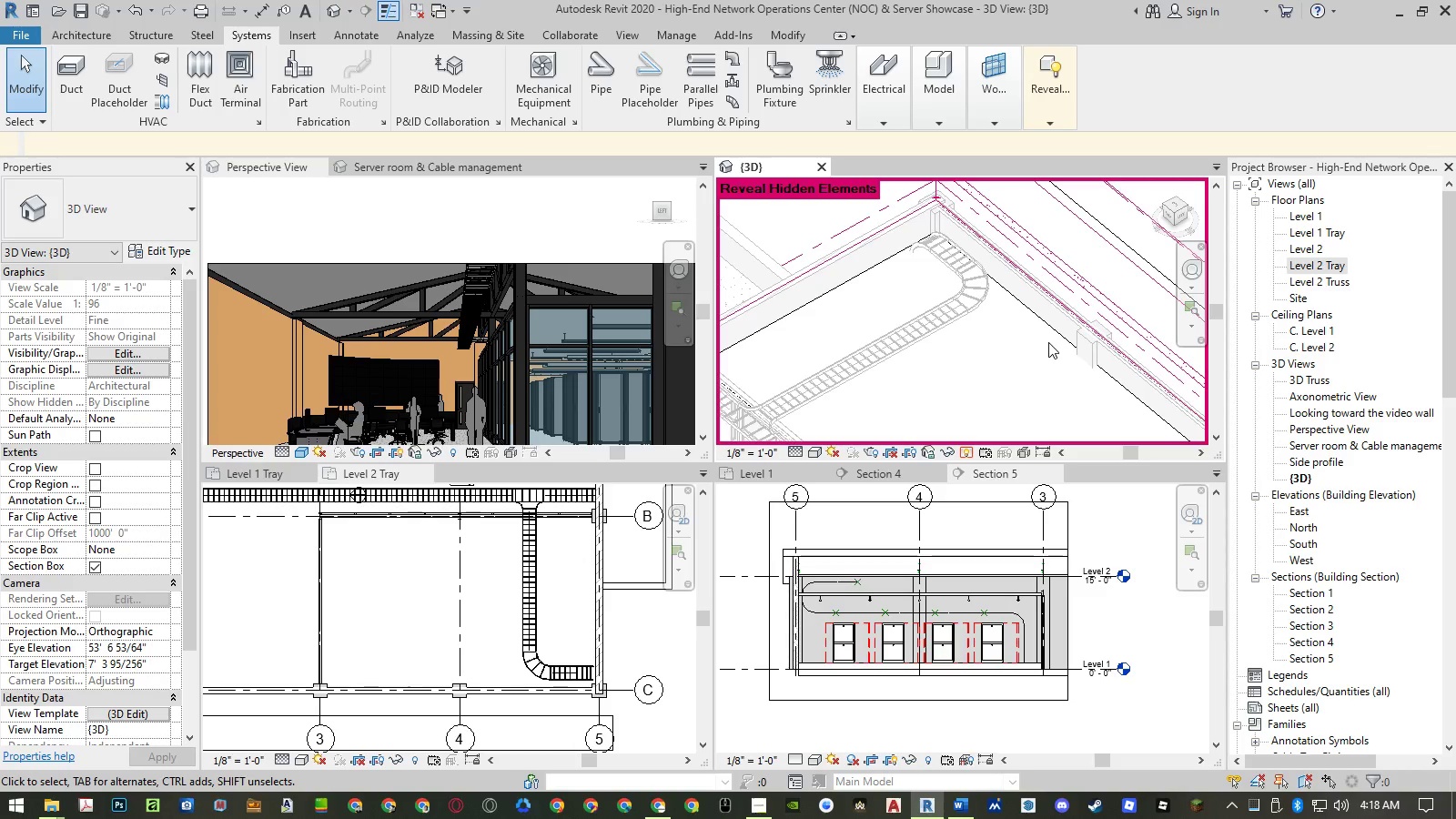 
left_click([1046, 323])
 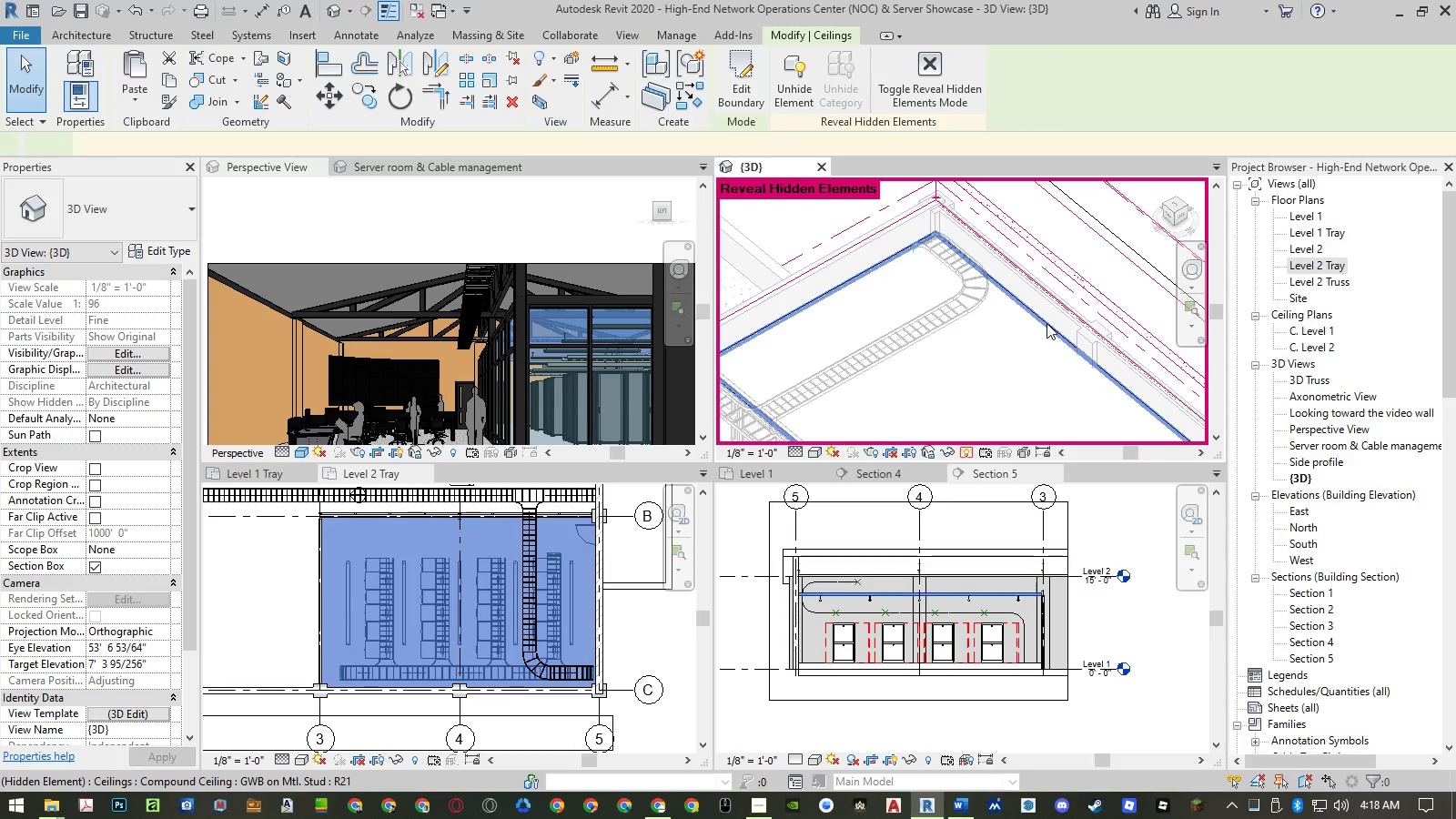 
right_click([1046, 323])
 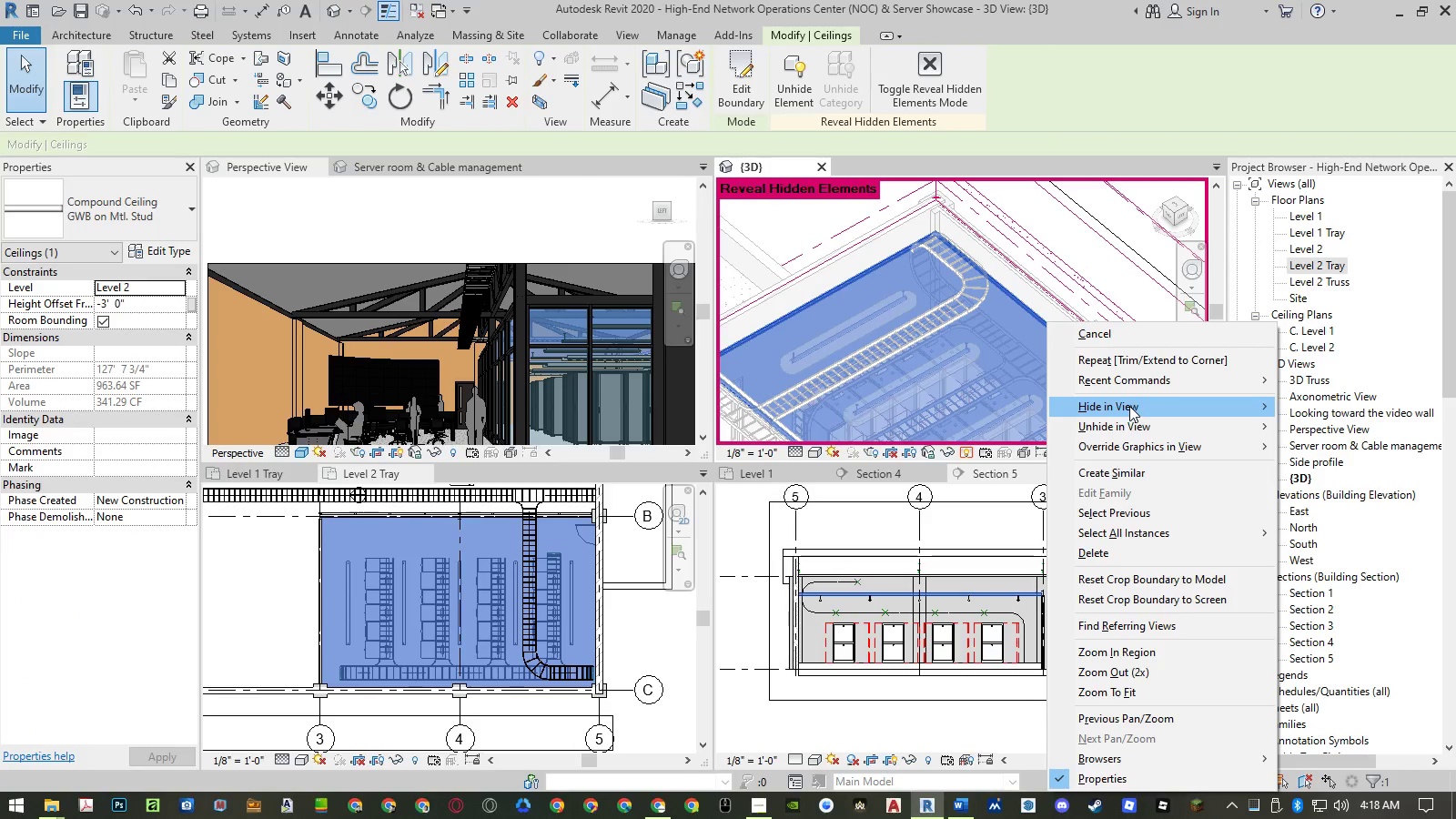 
left_click([1137, 423])
 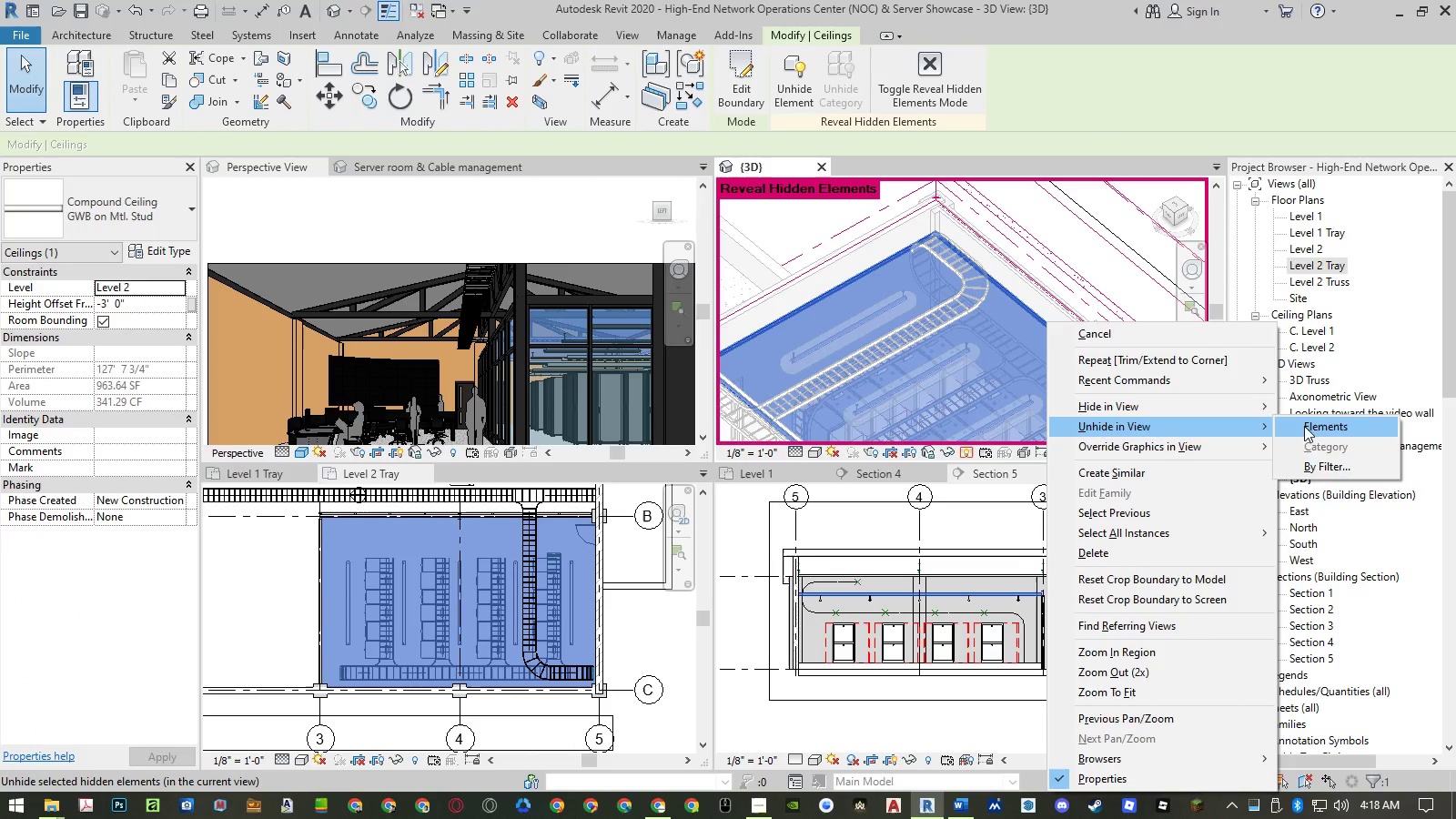 
left_click([1313, 426])
 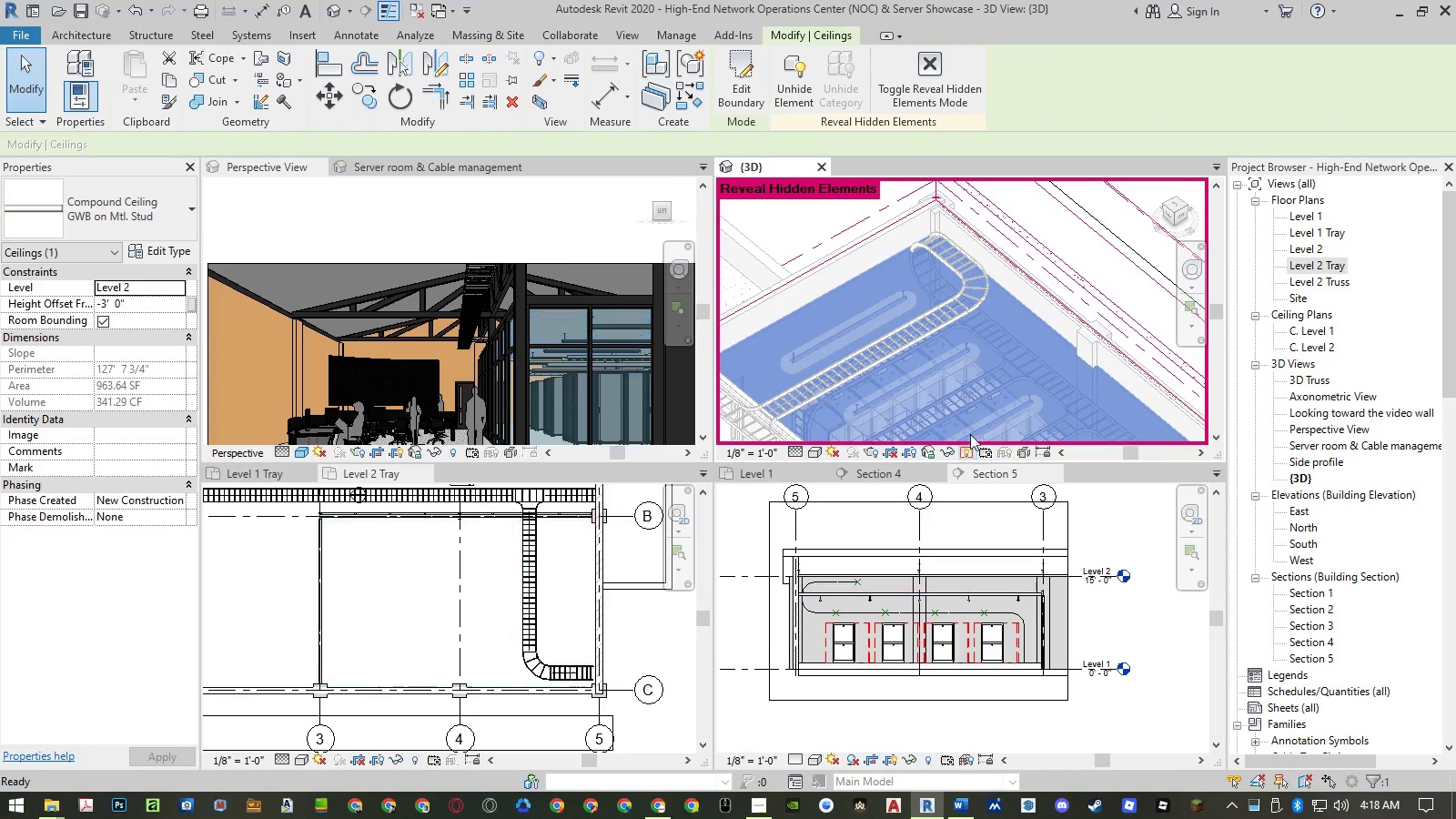 
scroll: coordinate [939, 230], scroll_direction: down, amount: 8.0
 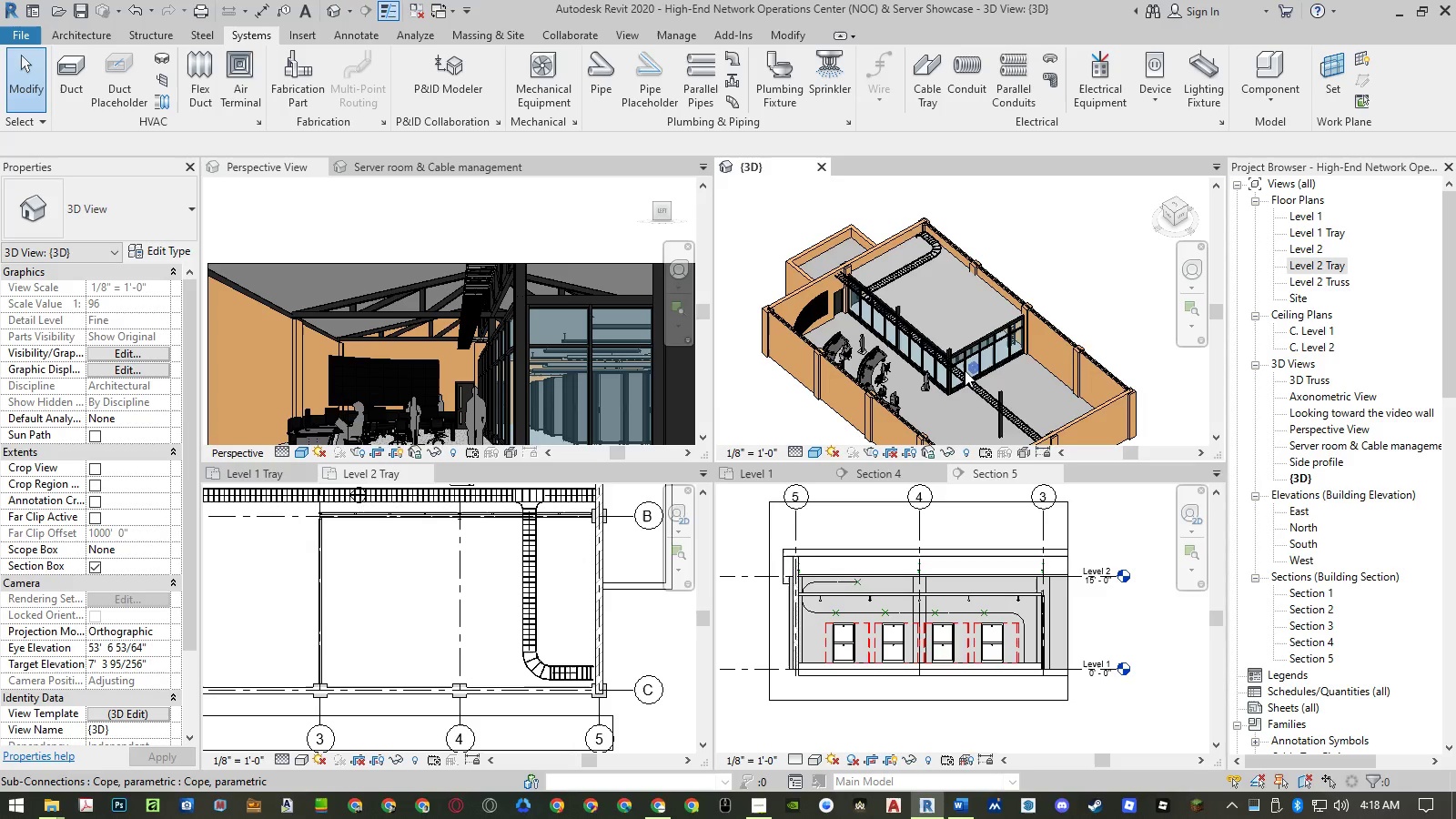 
scroll: coordinate [965, 372], scroll_direction: up, amount: 1.0
 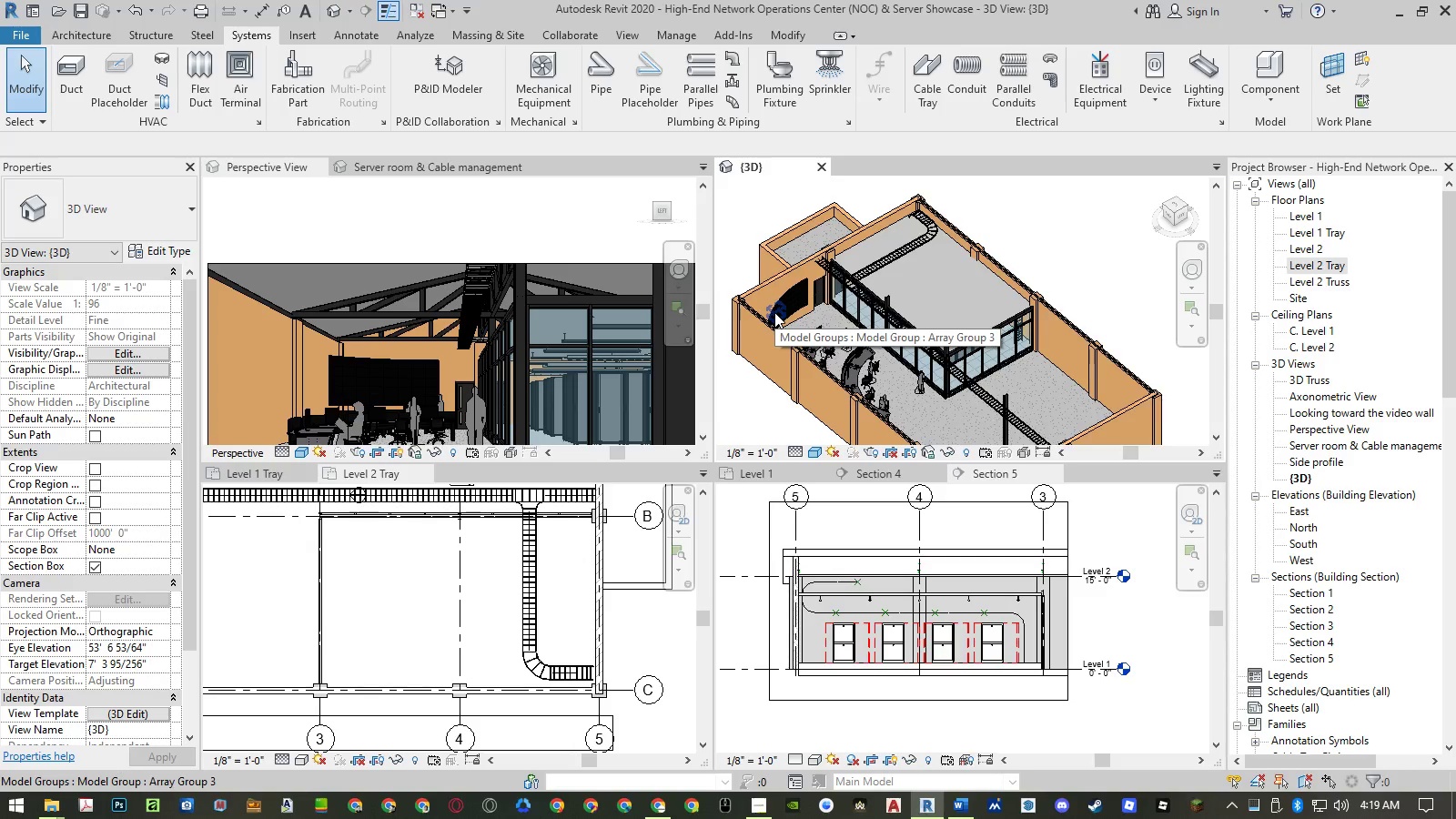 
wait(22.31)
 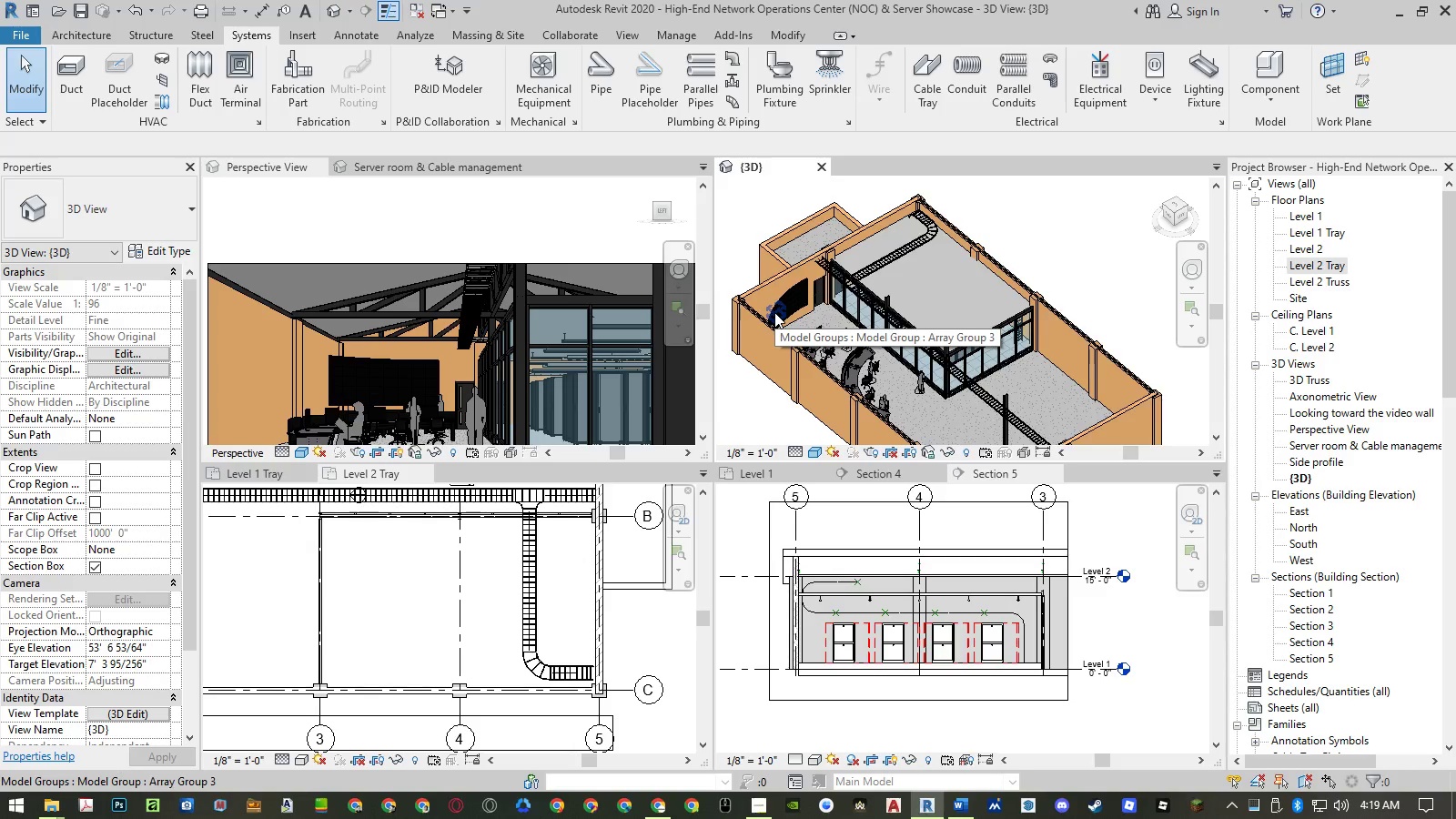 
scroll: coordinate [895, 633], scroll_direction: up, amount: 3.0
 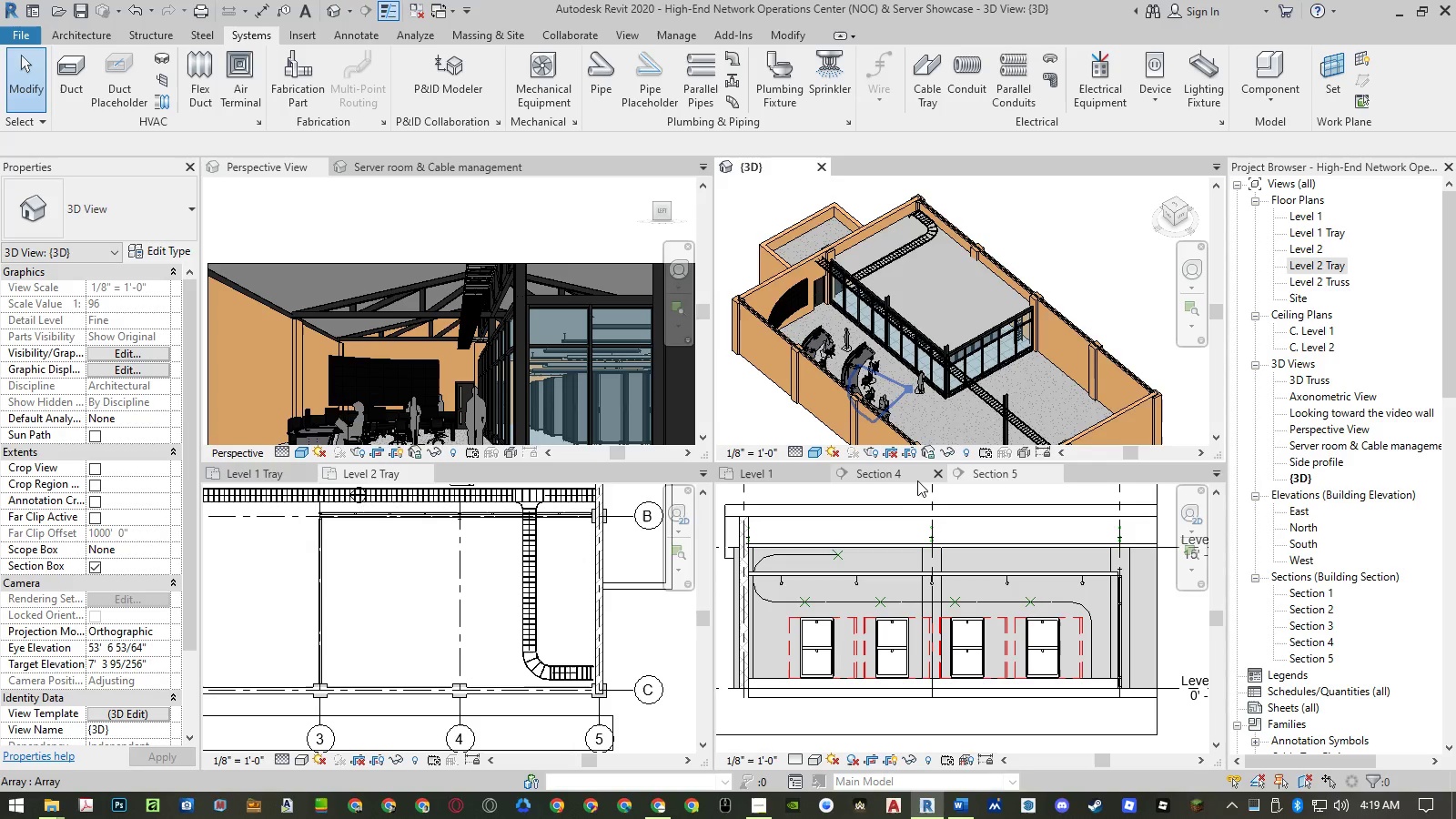 
left_click([910, 480])
 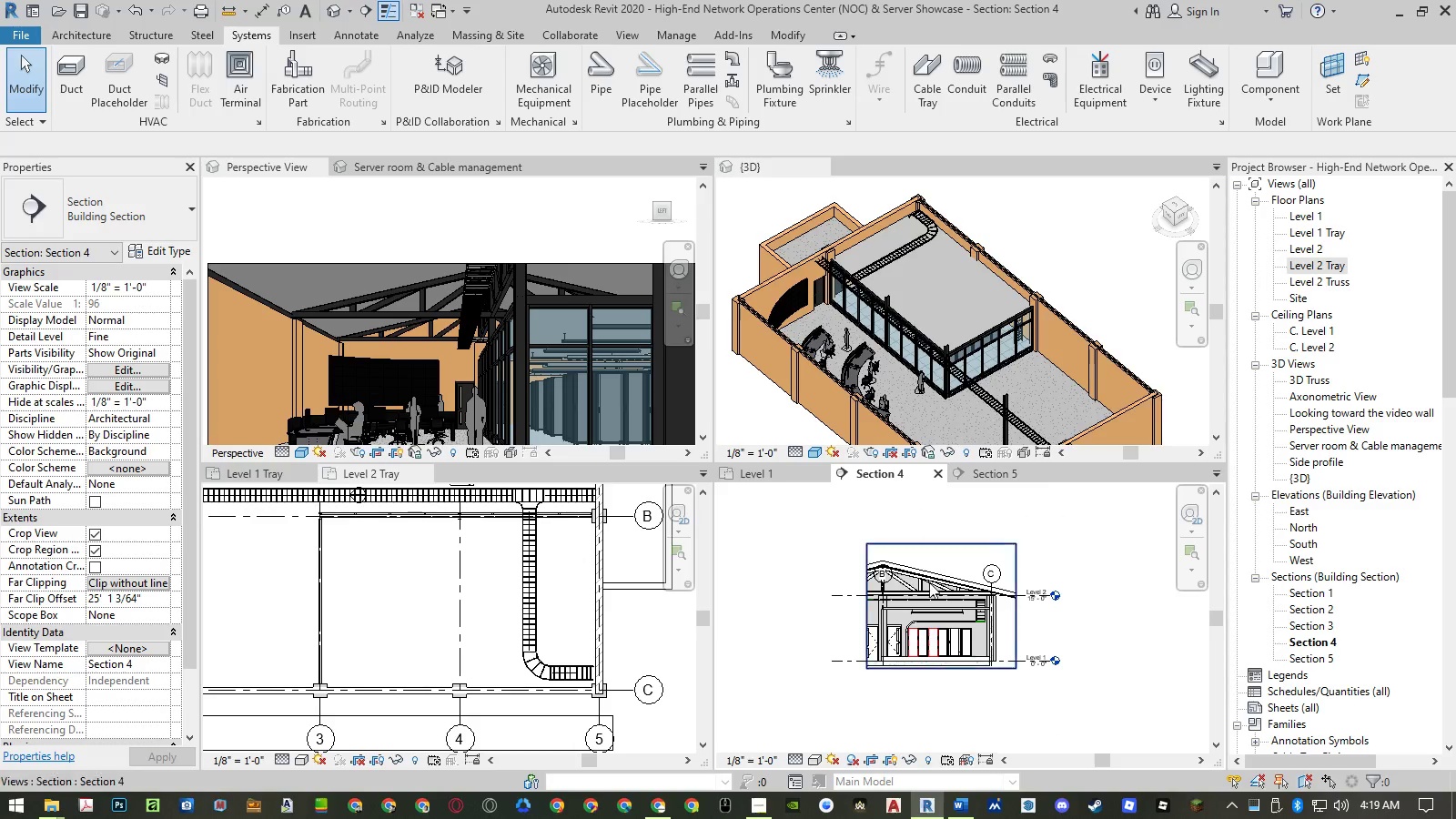 
scroll: coordinate [935, 676], scroll_direction: up, amount: 5.0
 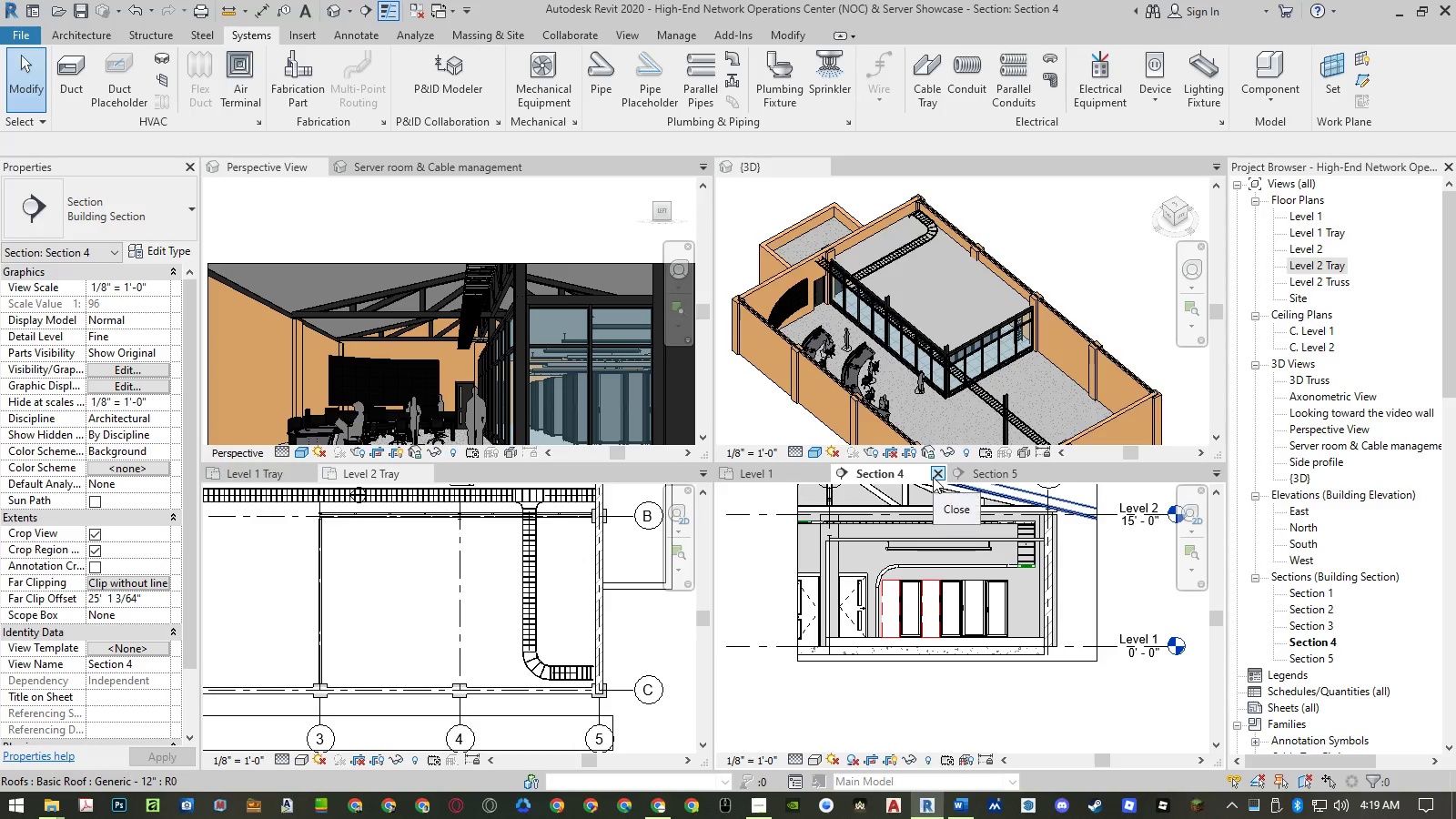 
left_click([933, 477])
 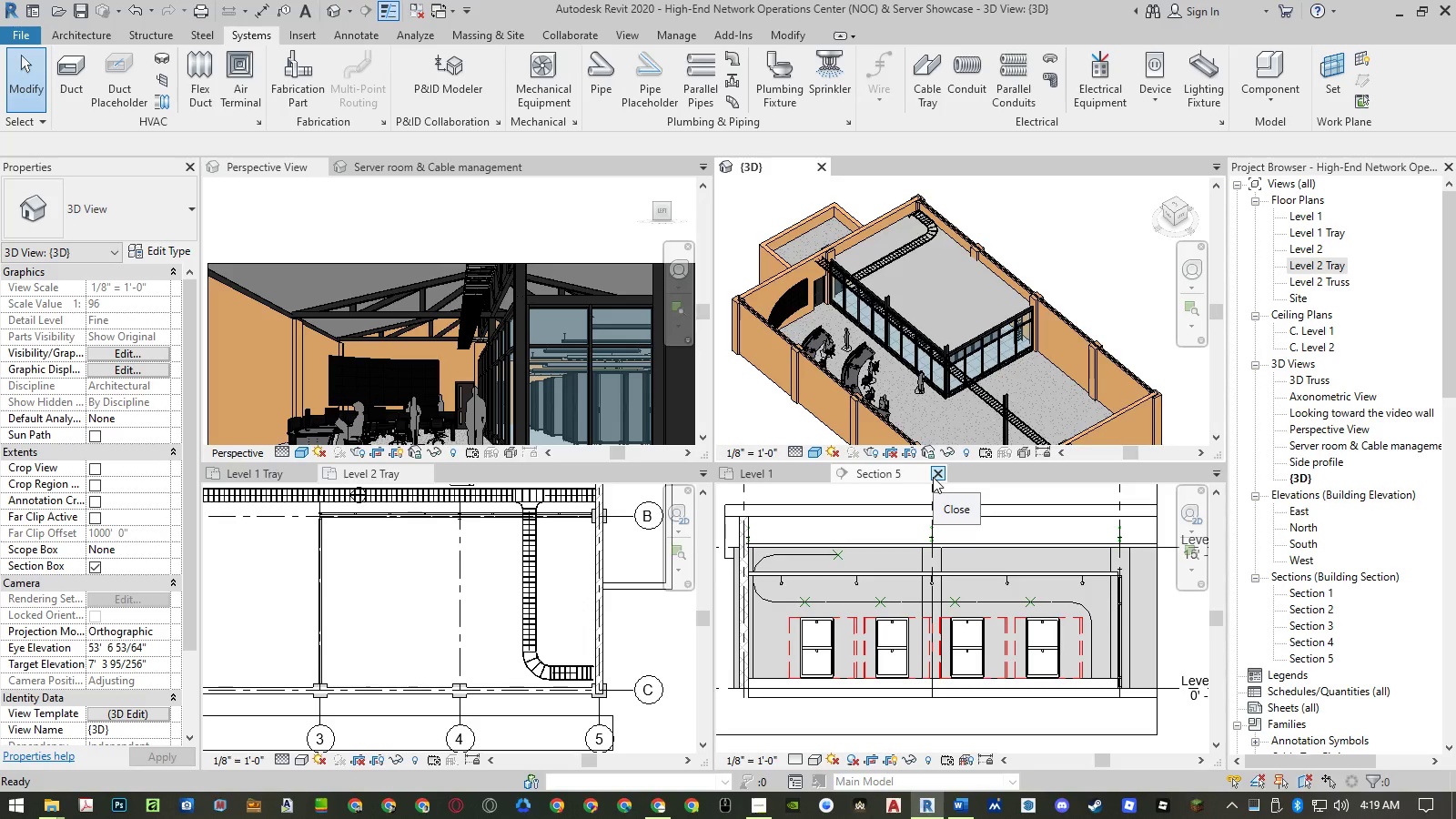 
left_click([933, 477])
 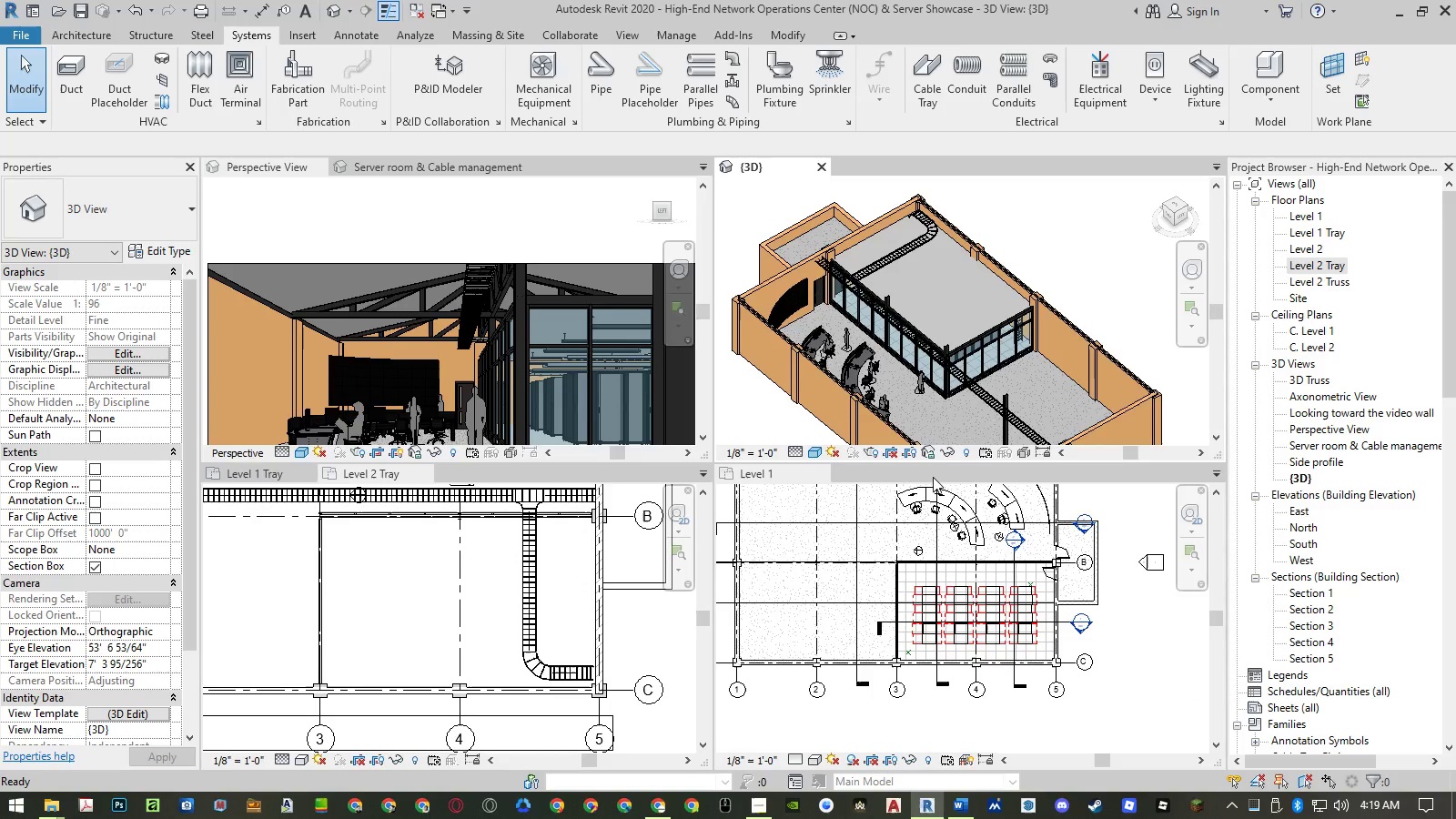 
wait(8.19)
 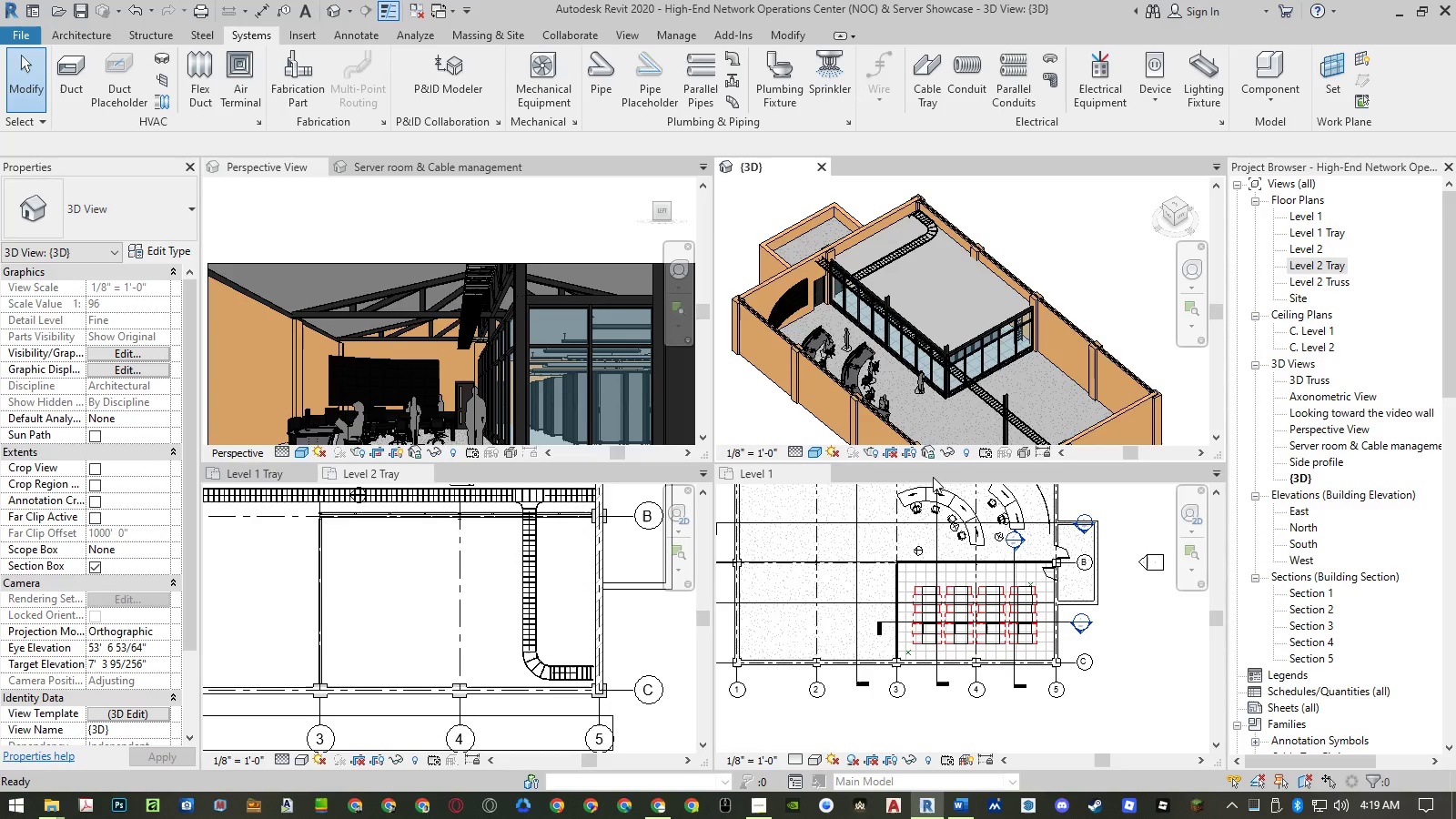 
left_click([645, 632])
 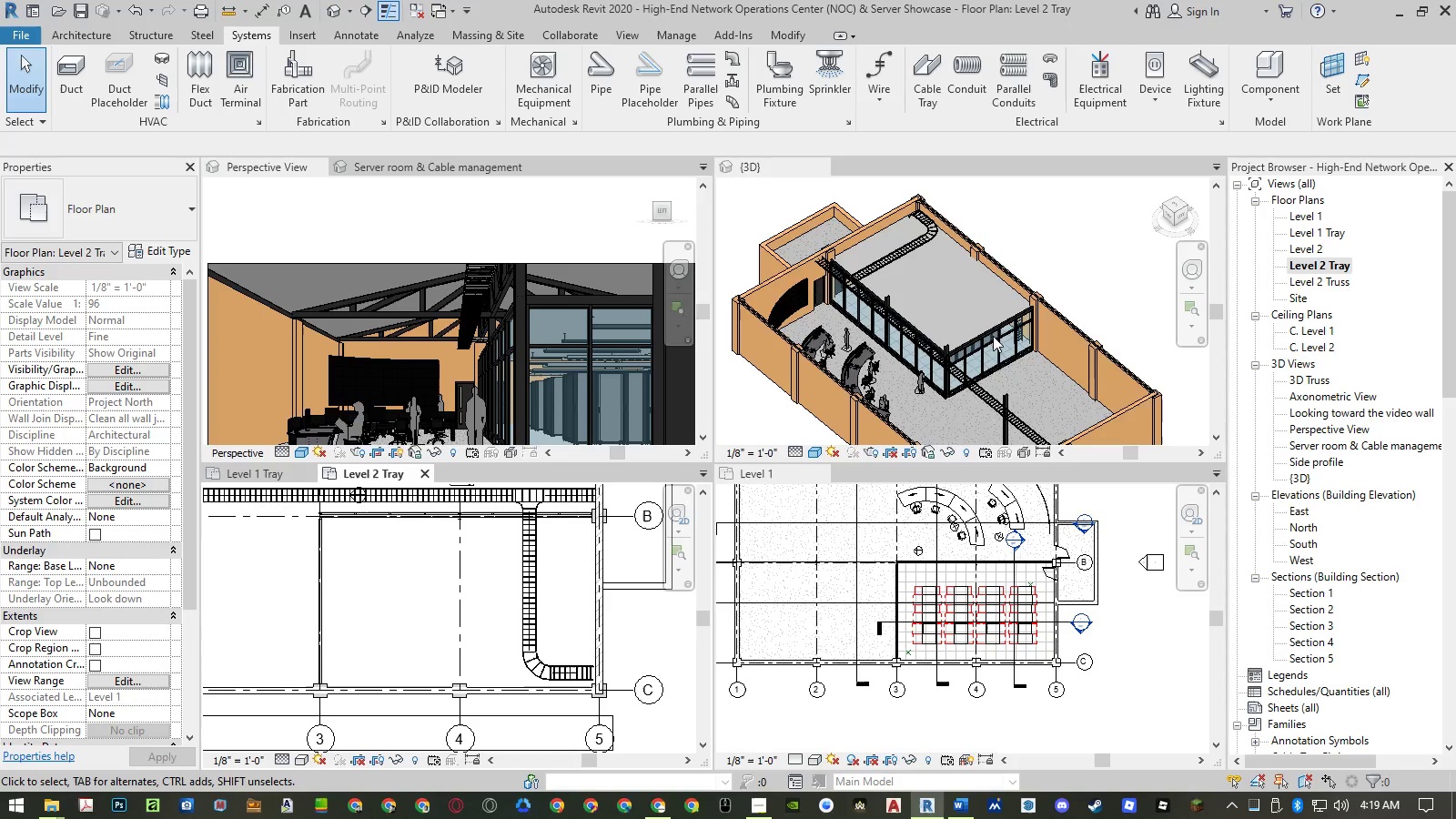 
wait(5.56)
 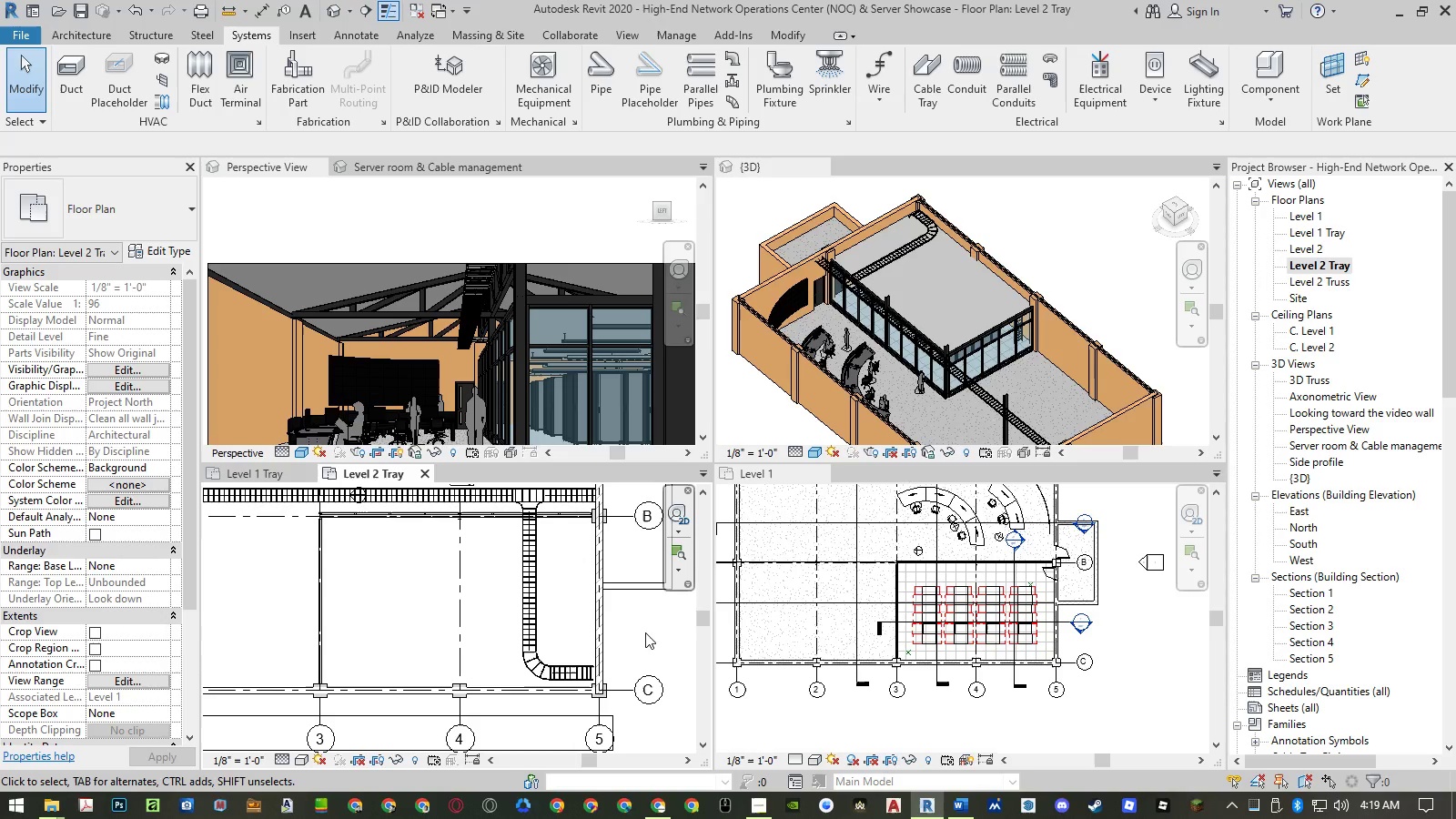 
left_click([1054, 256])
 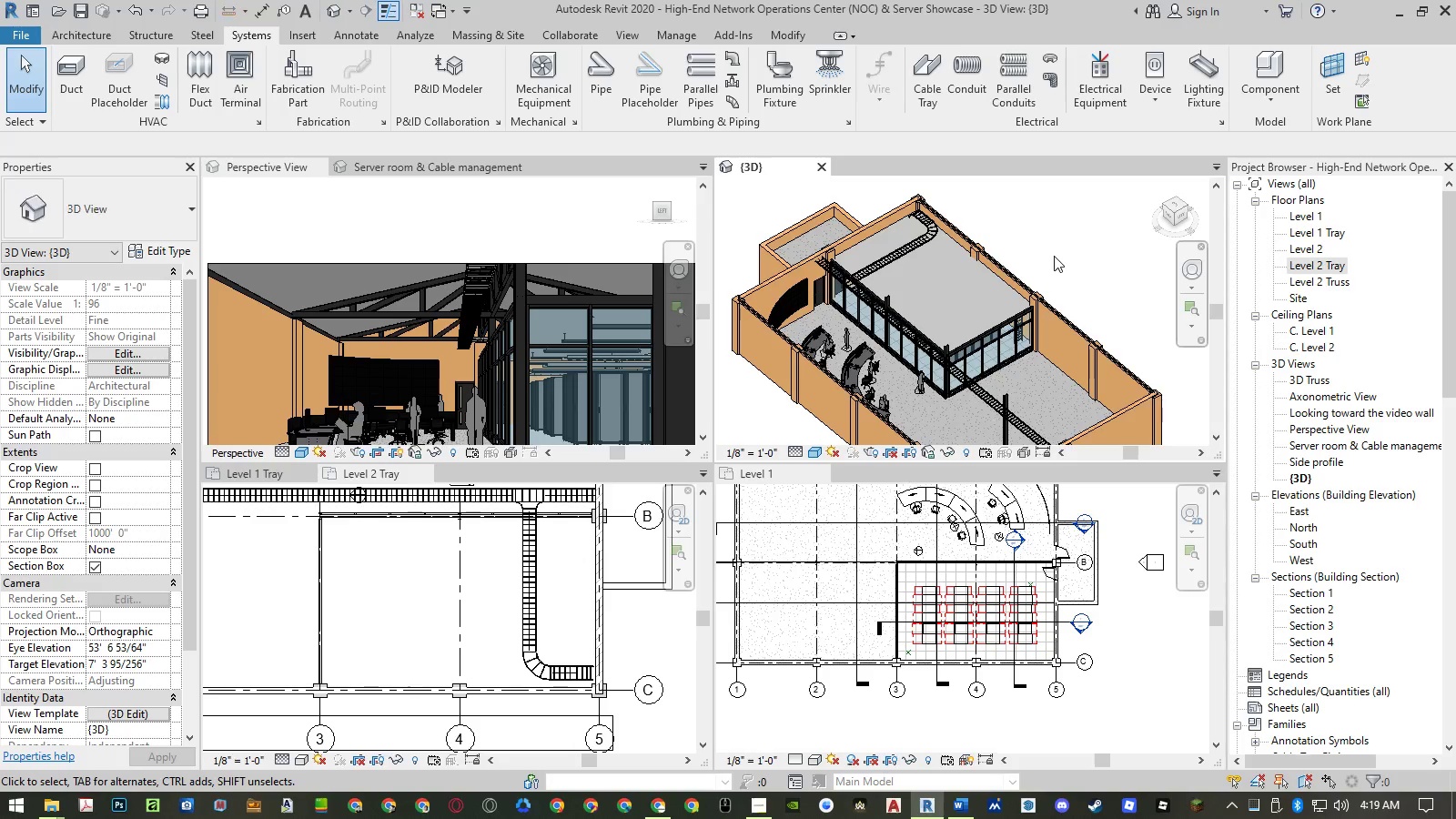 
key(Control+Z)
 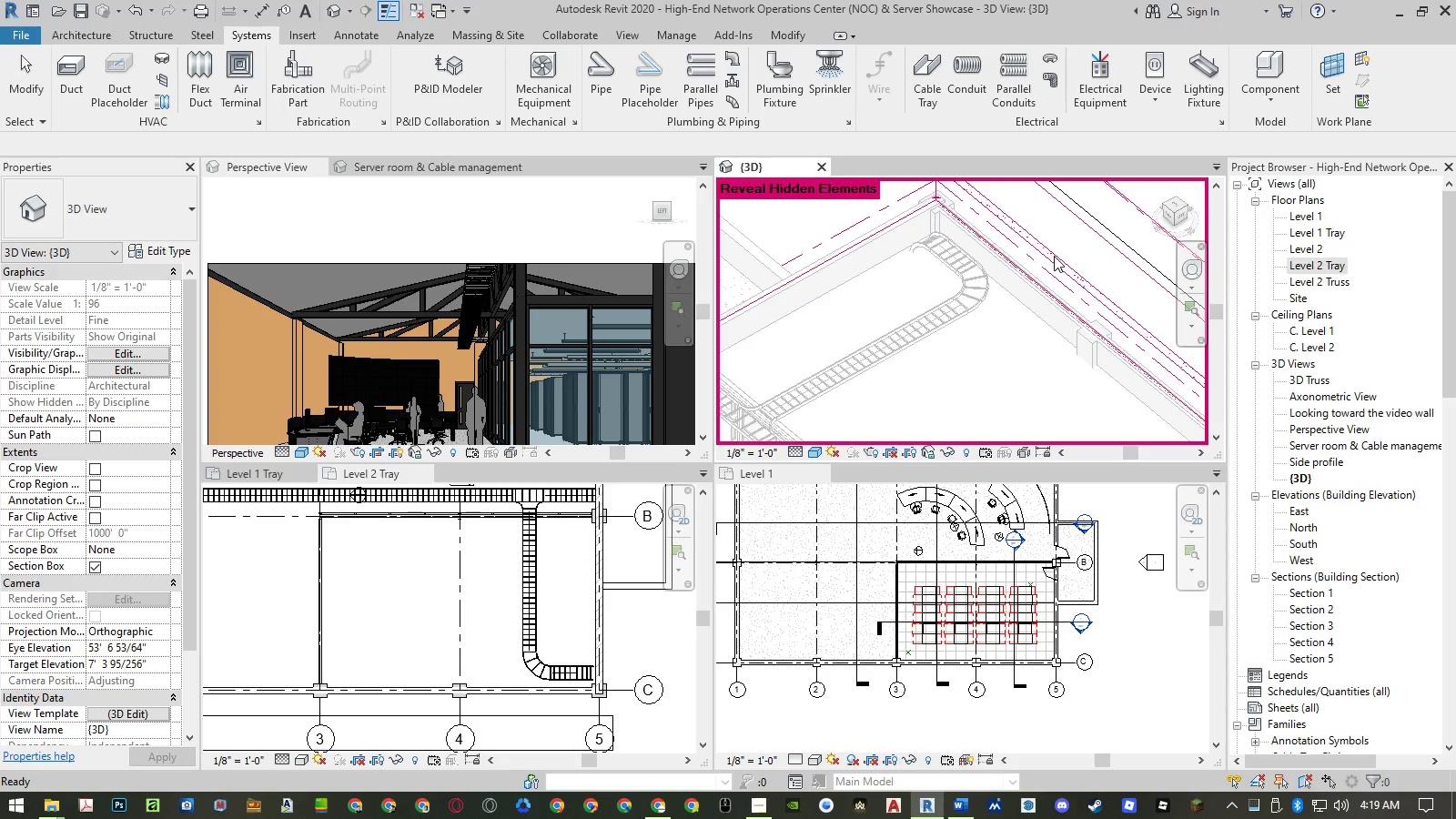 
key(Control+ControlLeft)
 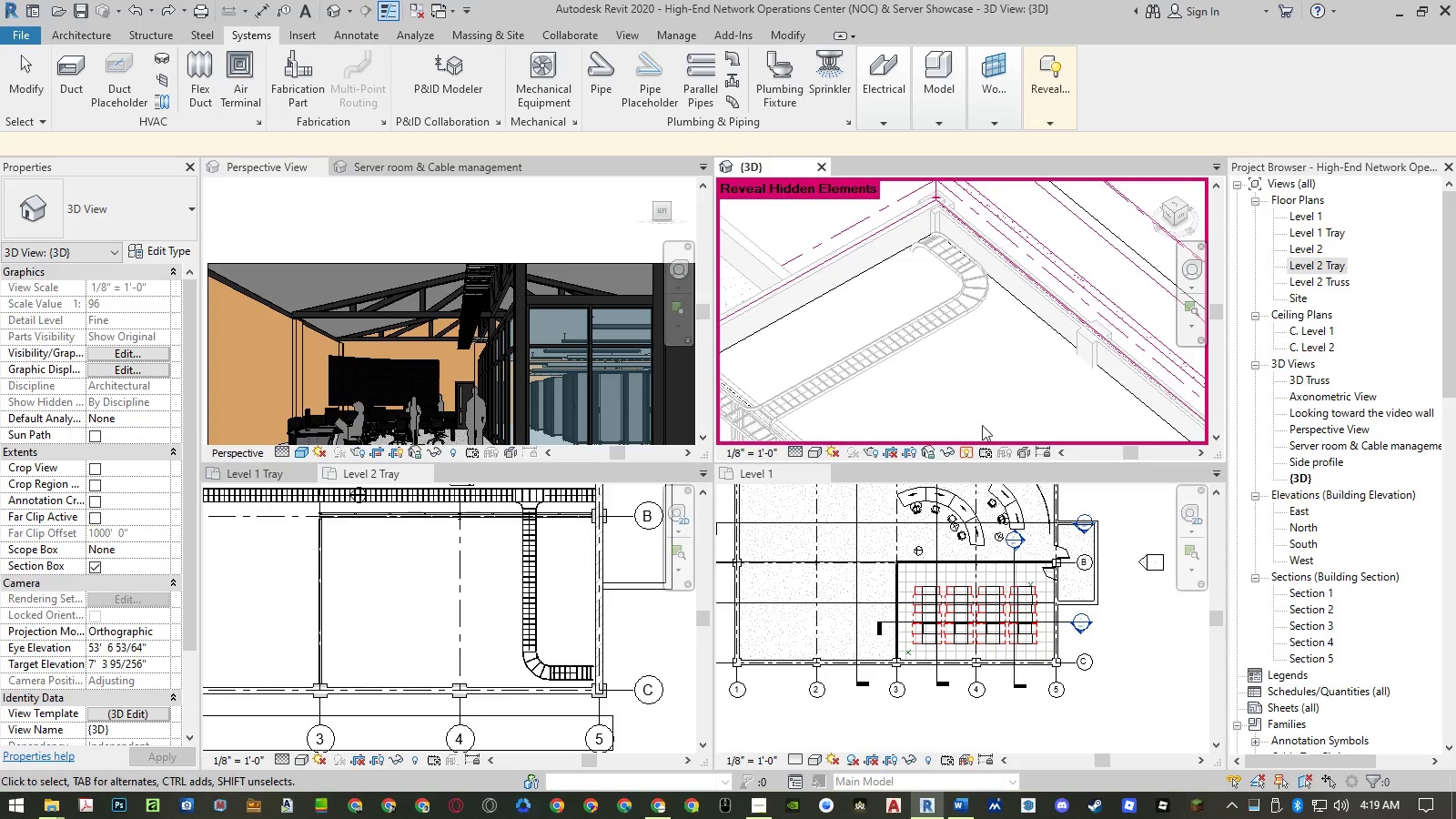 
left_click([970, 450])
 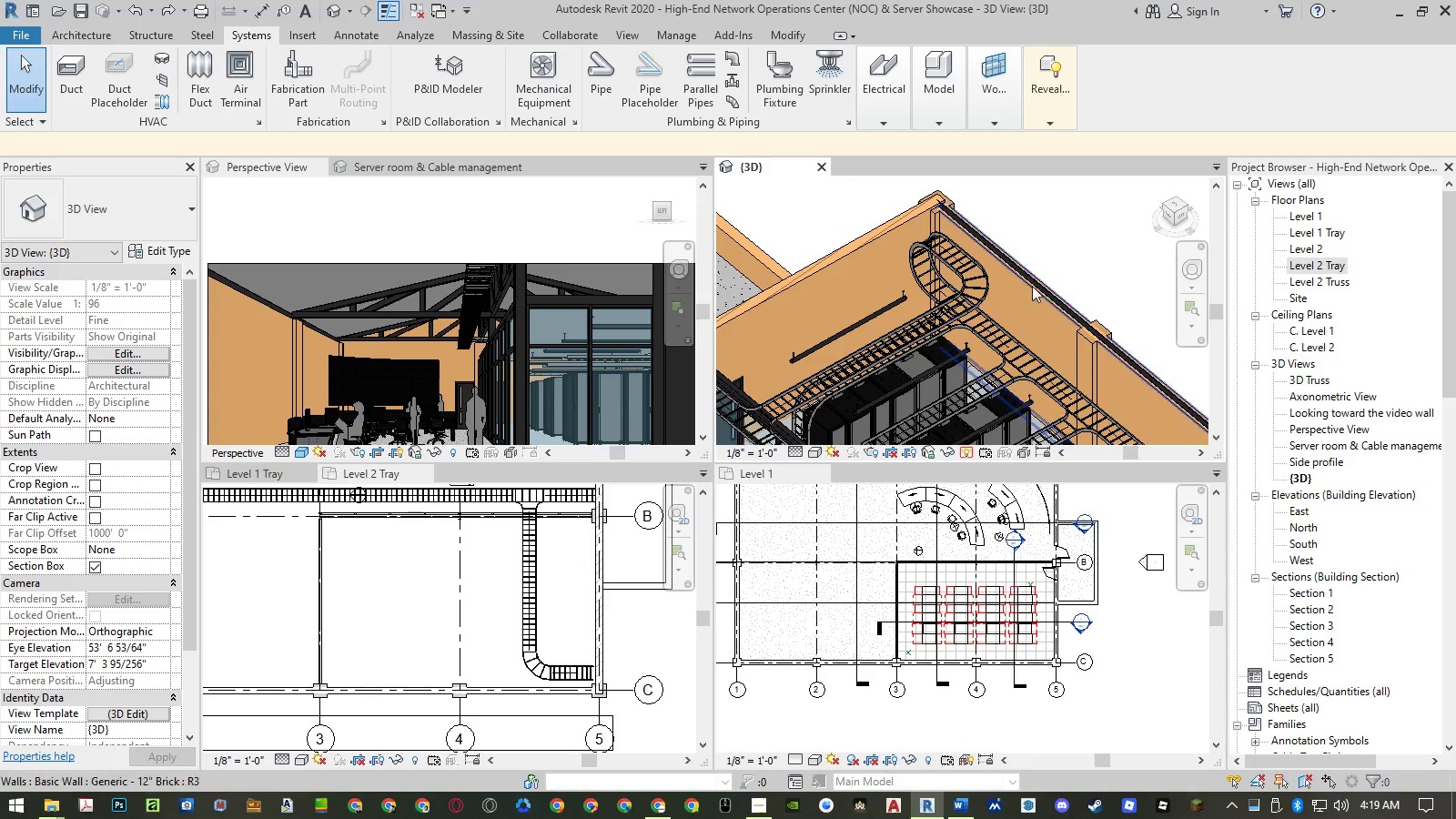 
scroll: coordinate [968, 229], scroll_direction: down, amount: 6.0
 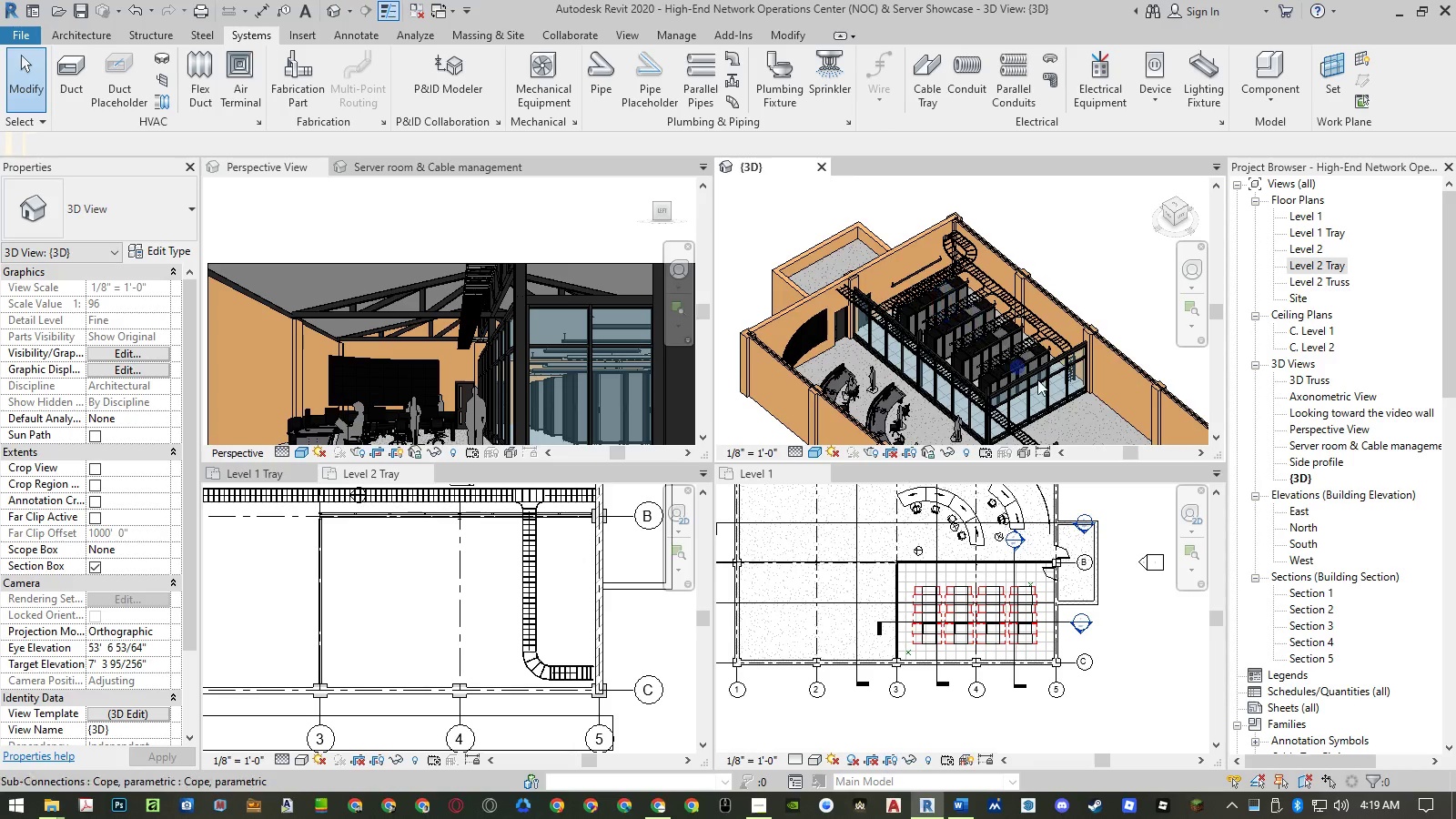 
scroll: coordinate [979, 262], scroll_direction: up, amount: 4.0
 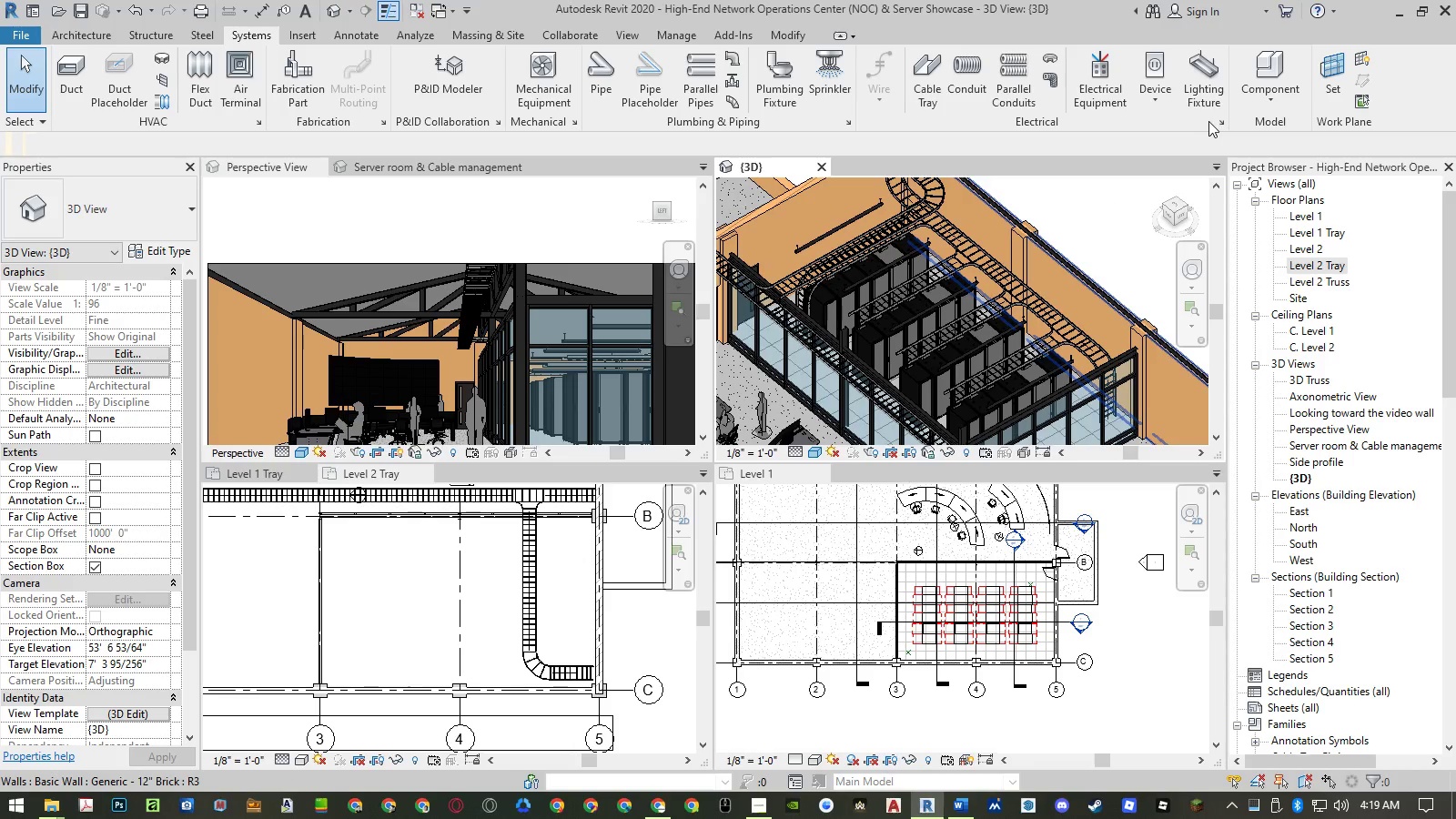 
wait(6.52)
 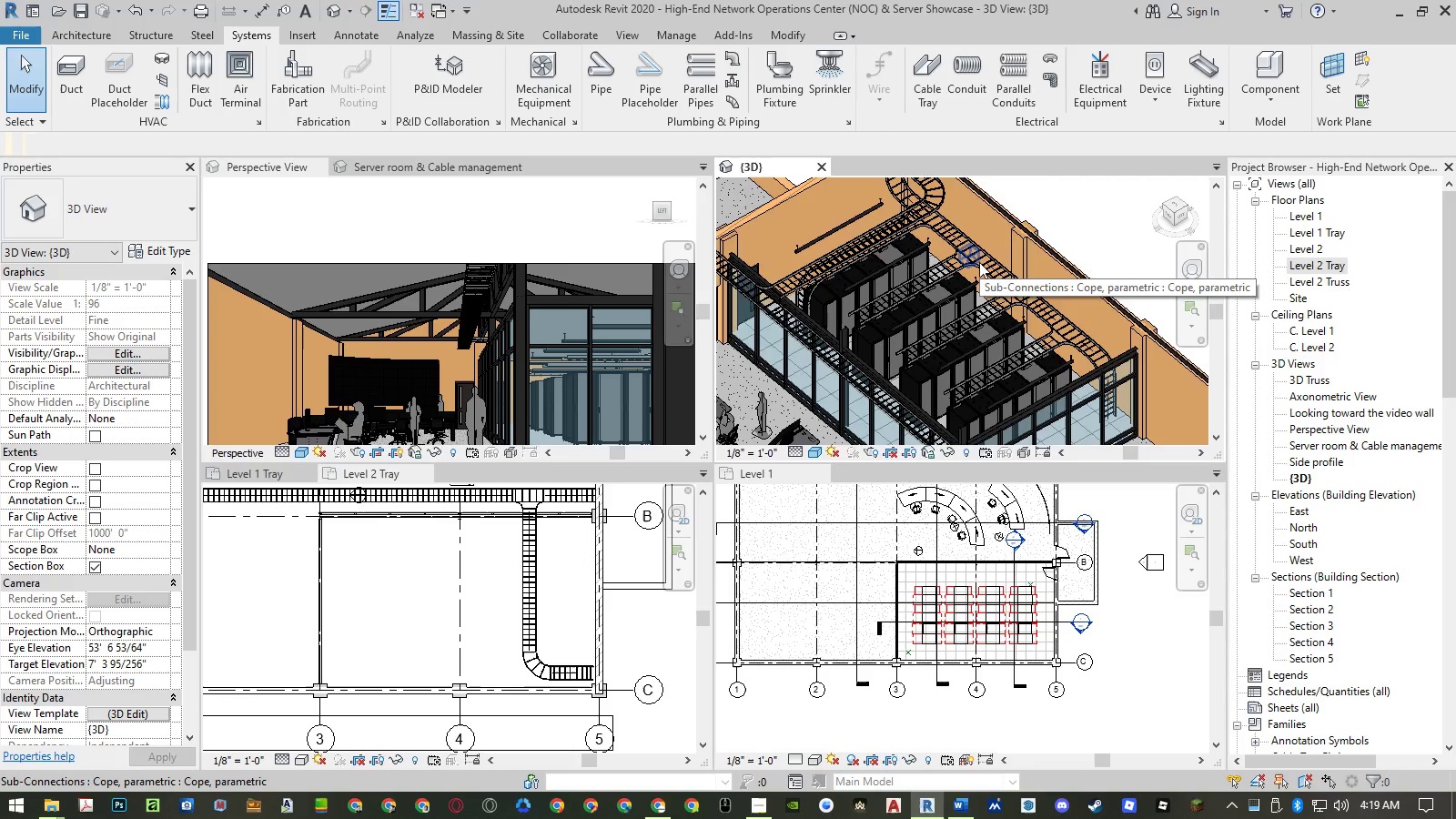 
left_click([1217, 122])
 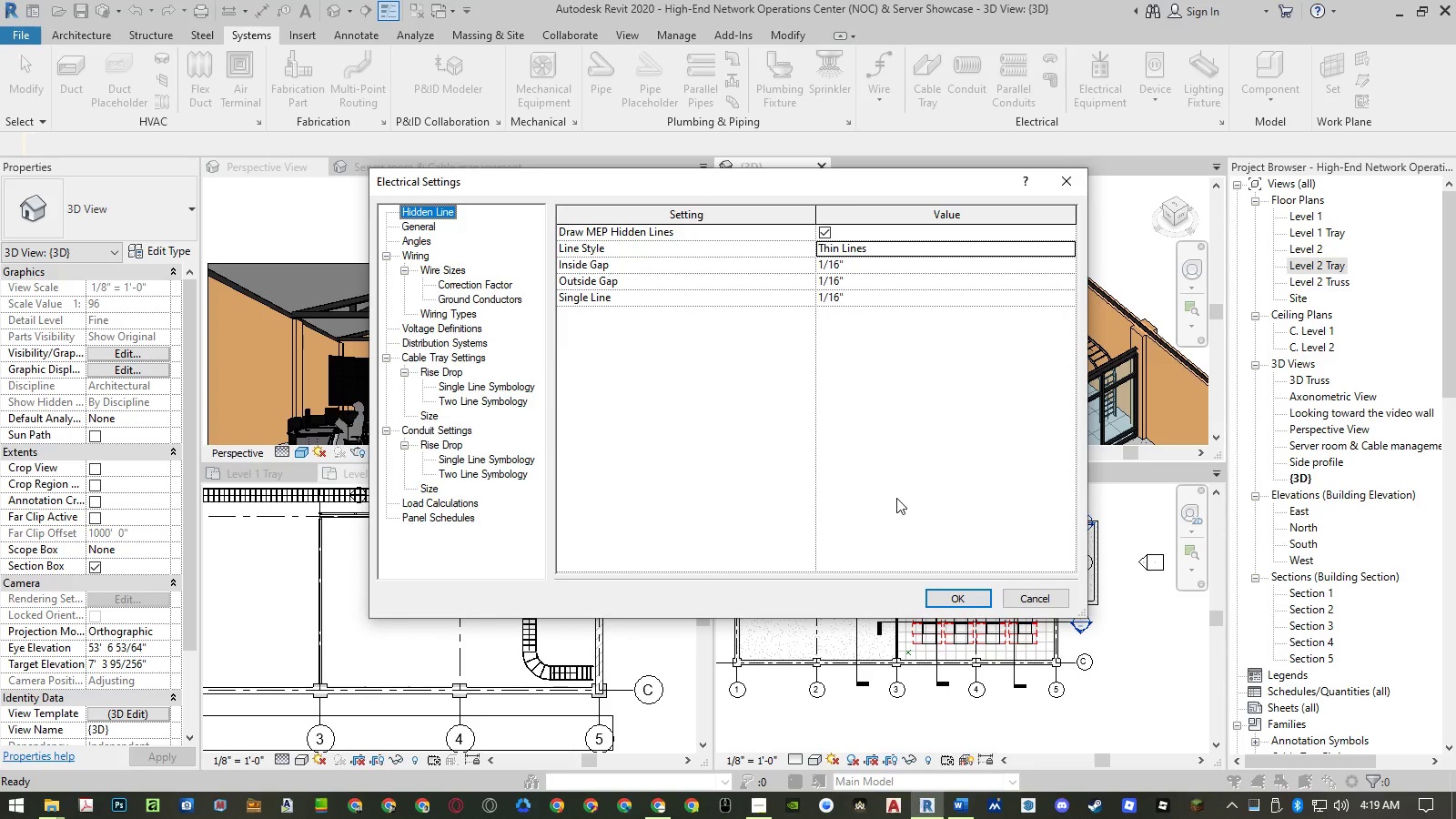 
wait(9.06)
 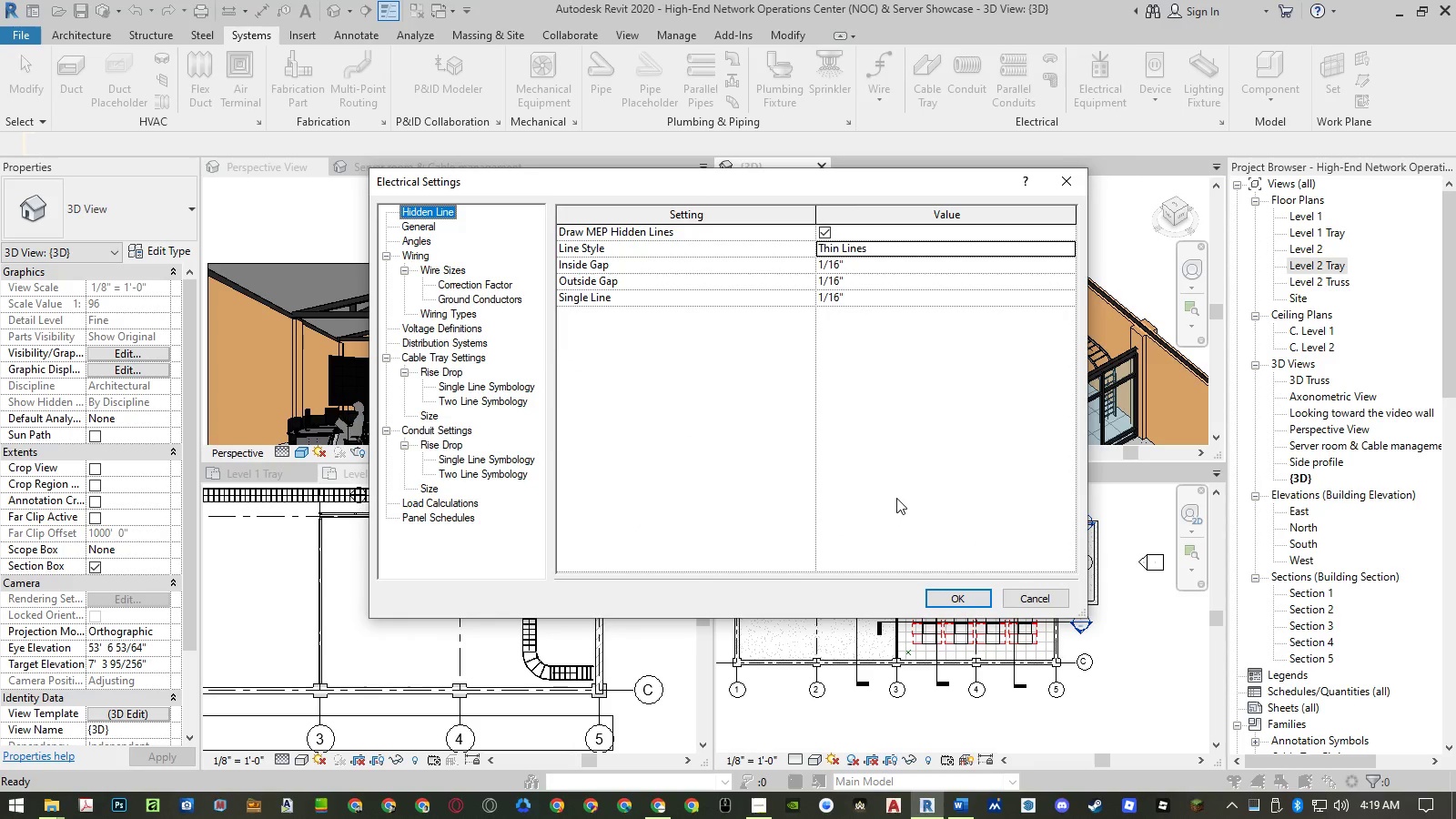 
left_click([1031, 602])
 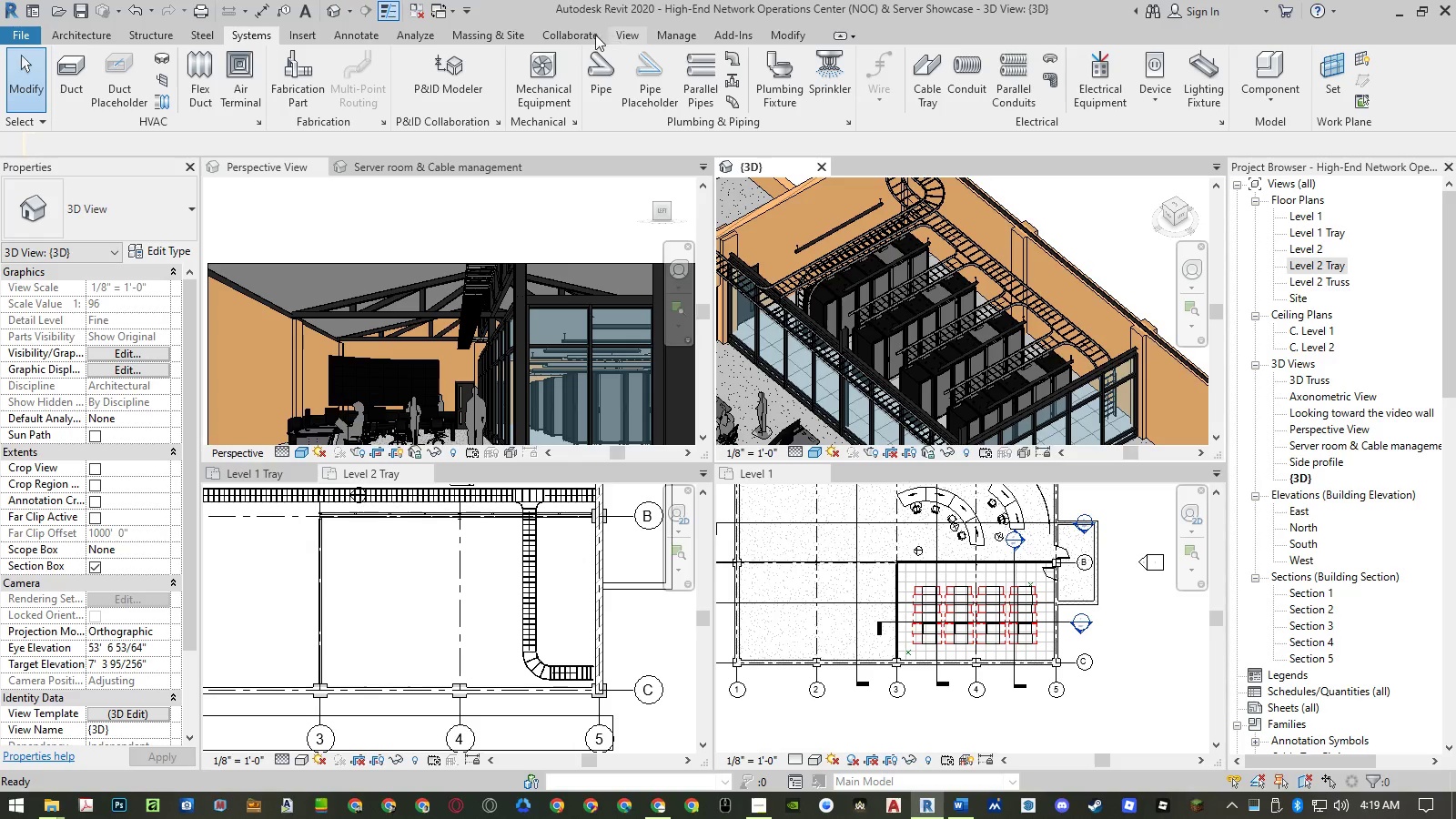 
left_click([311, 35])
 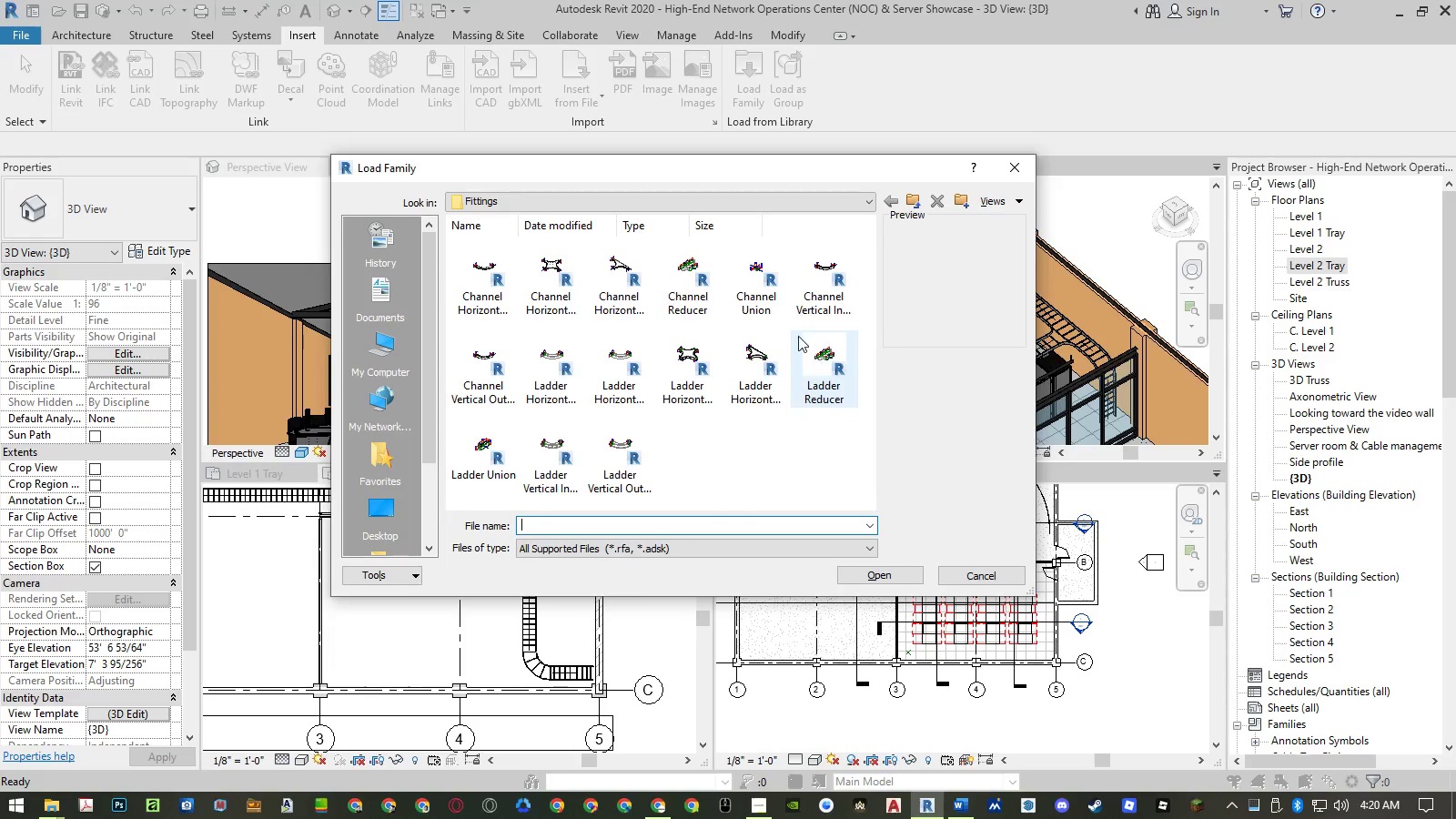 
left_click([729, 428])
 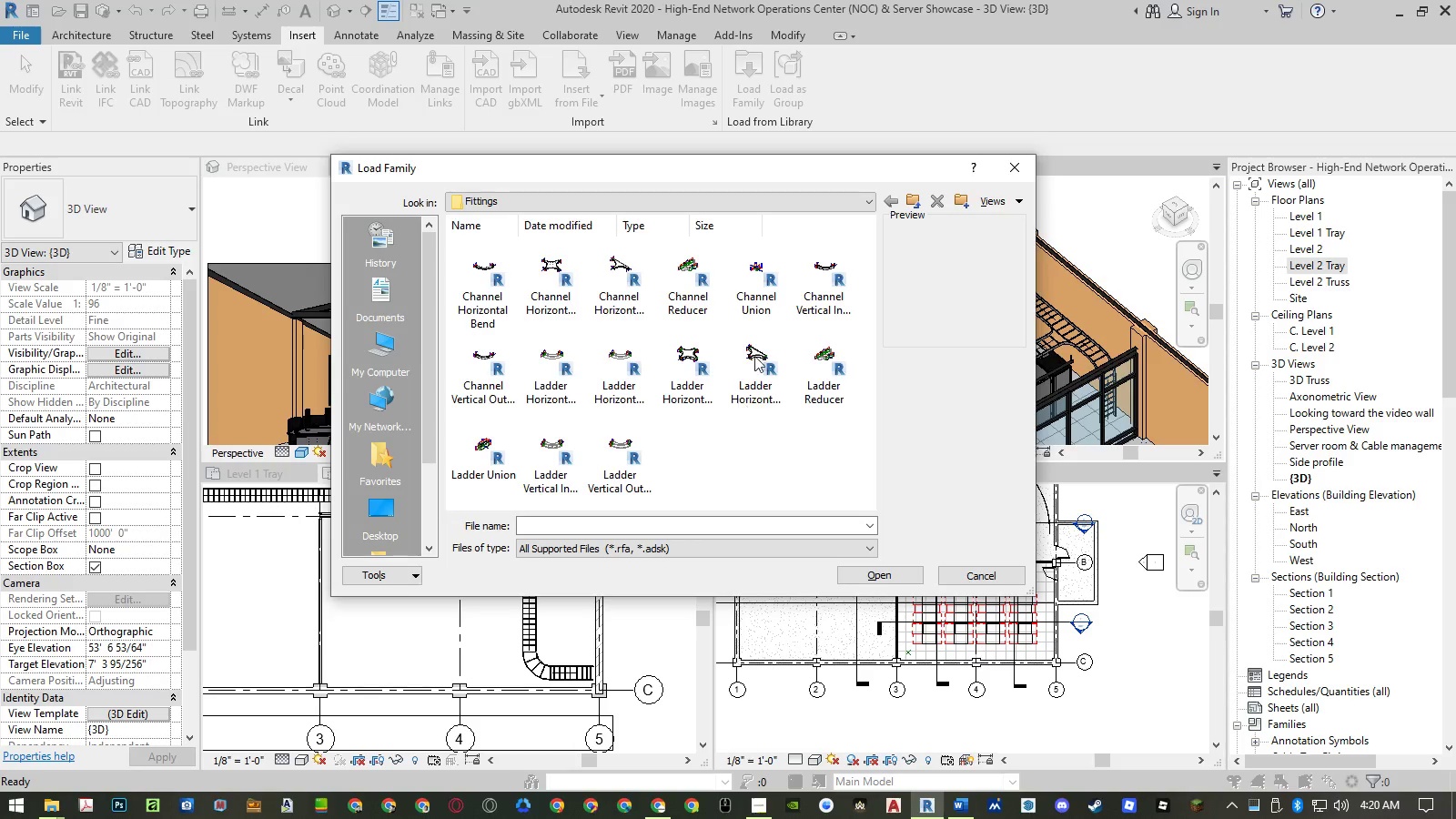 
left_click([913, 204])
 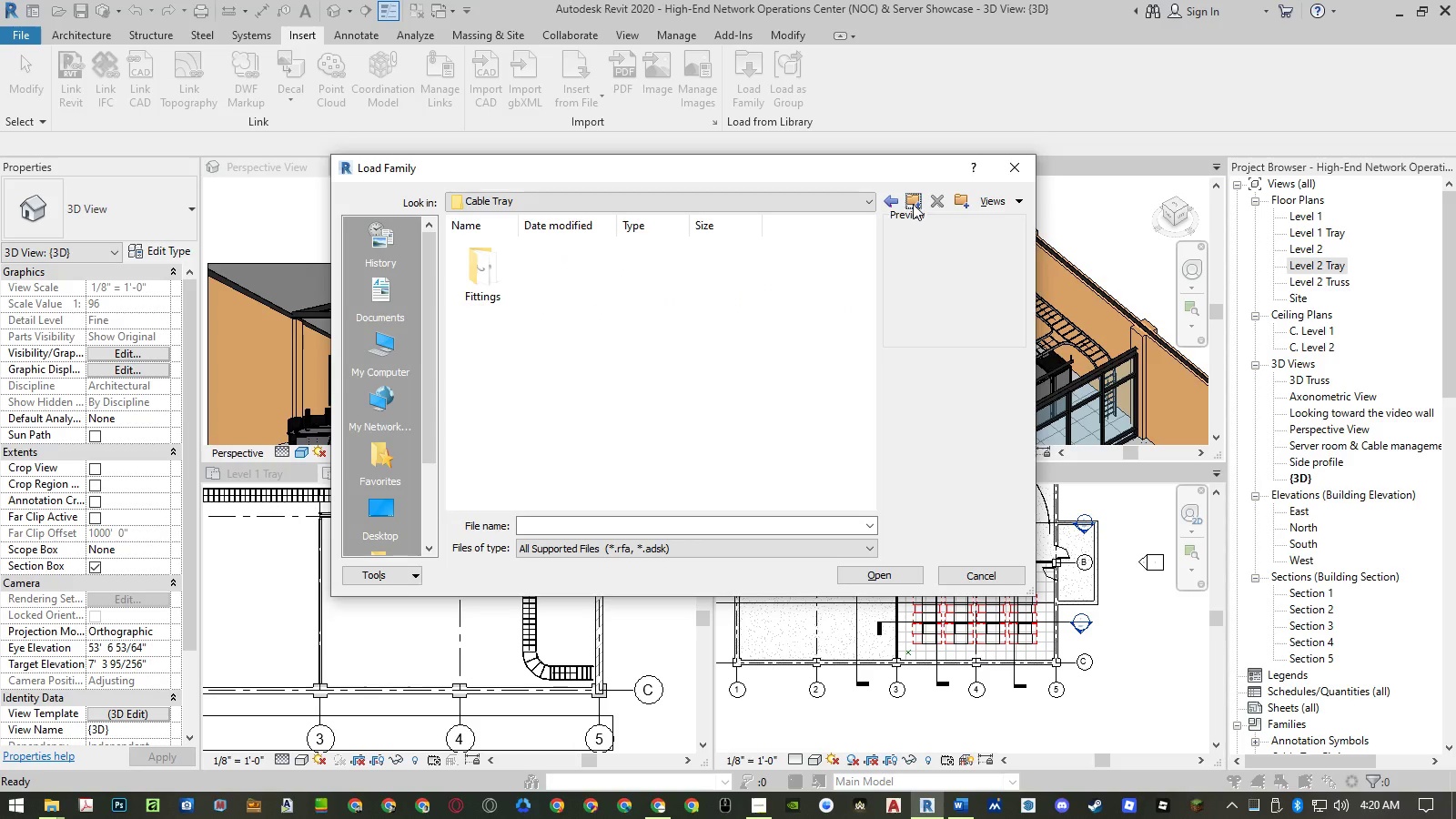 
left_click([913, 204])
 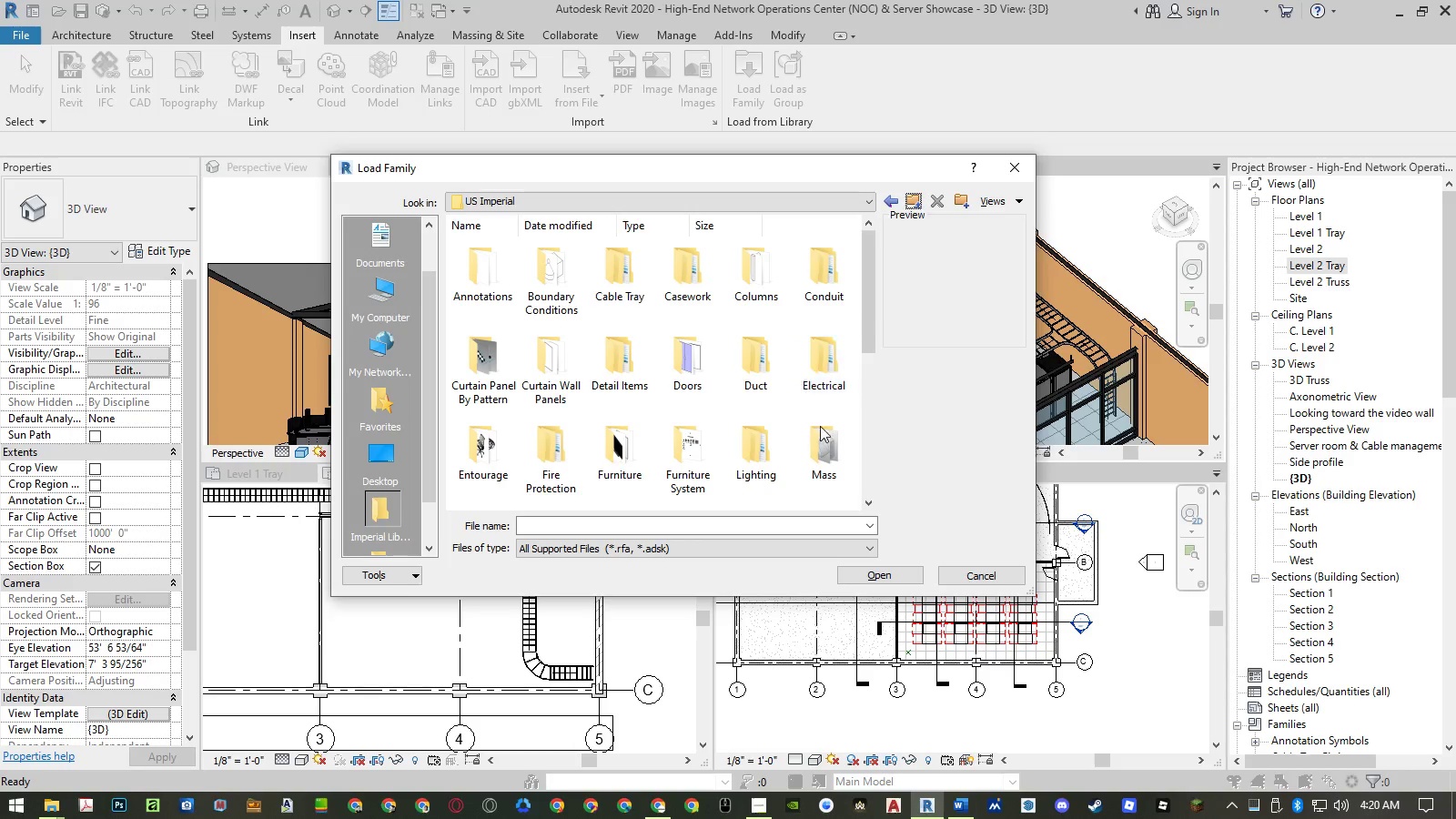 
left_click([648, 278])
 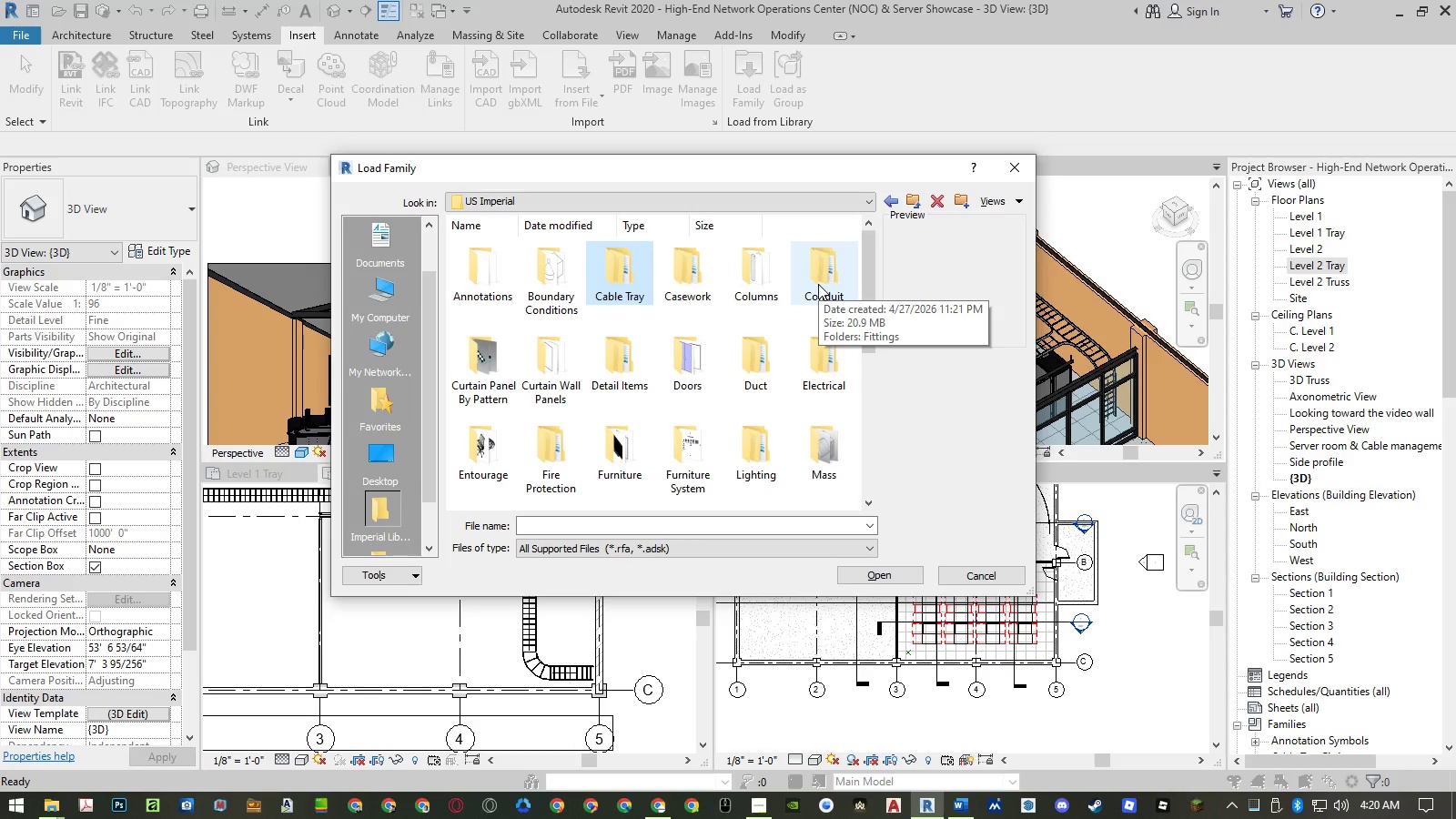 
wait(6.06)
 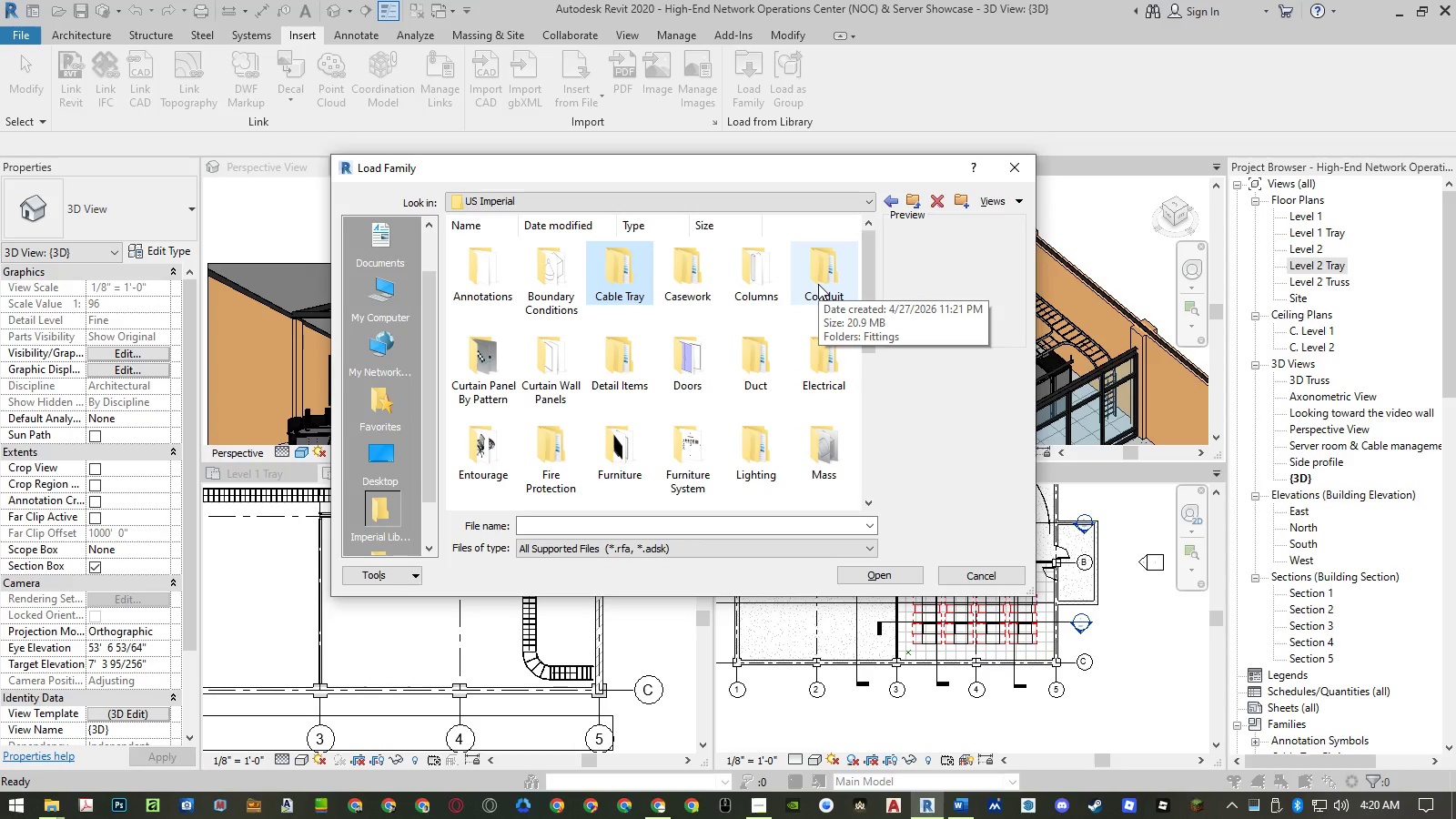 
scroll: coordinate [733, 364], scroll_direction: down, amount: 3.0
 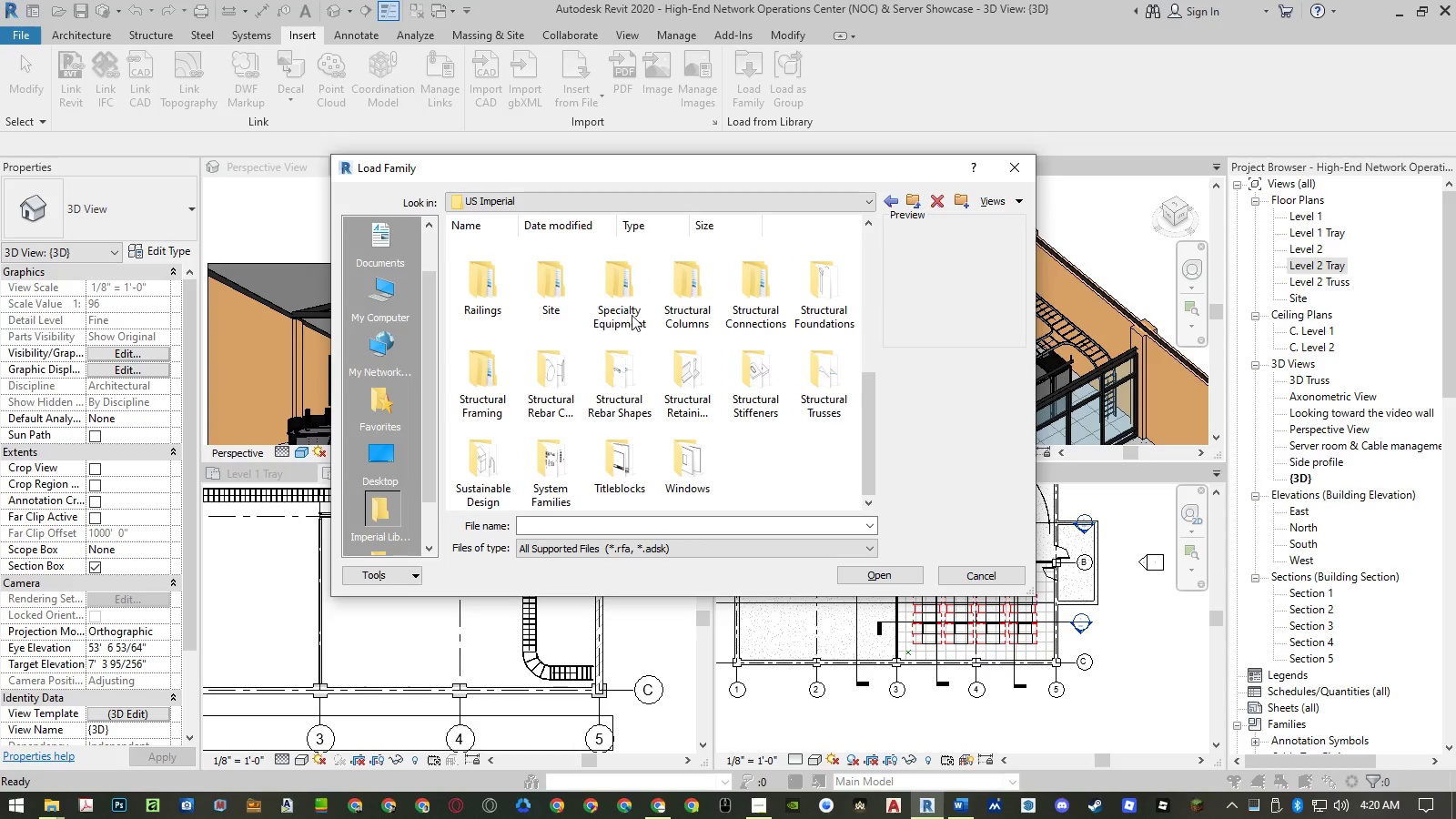 
wait(5.84)
 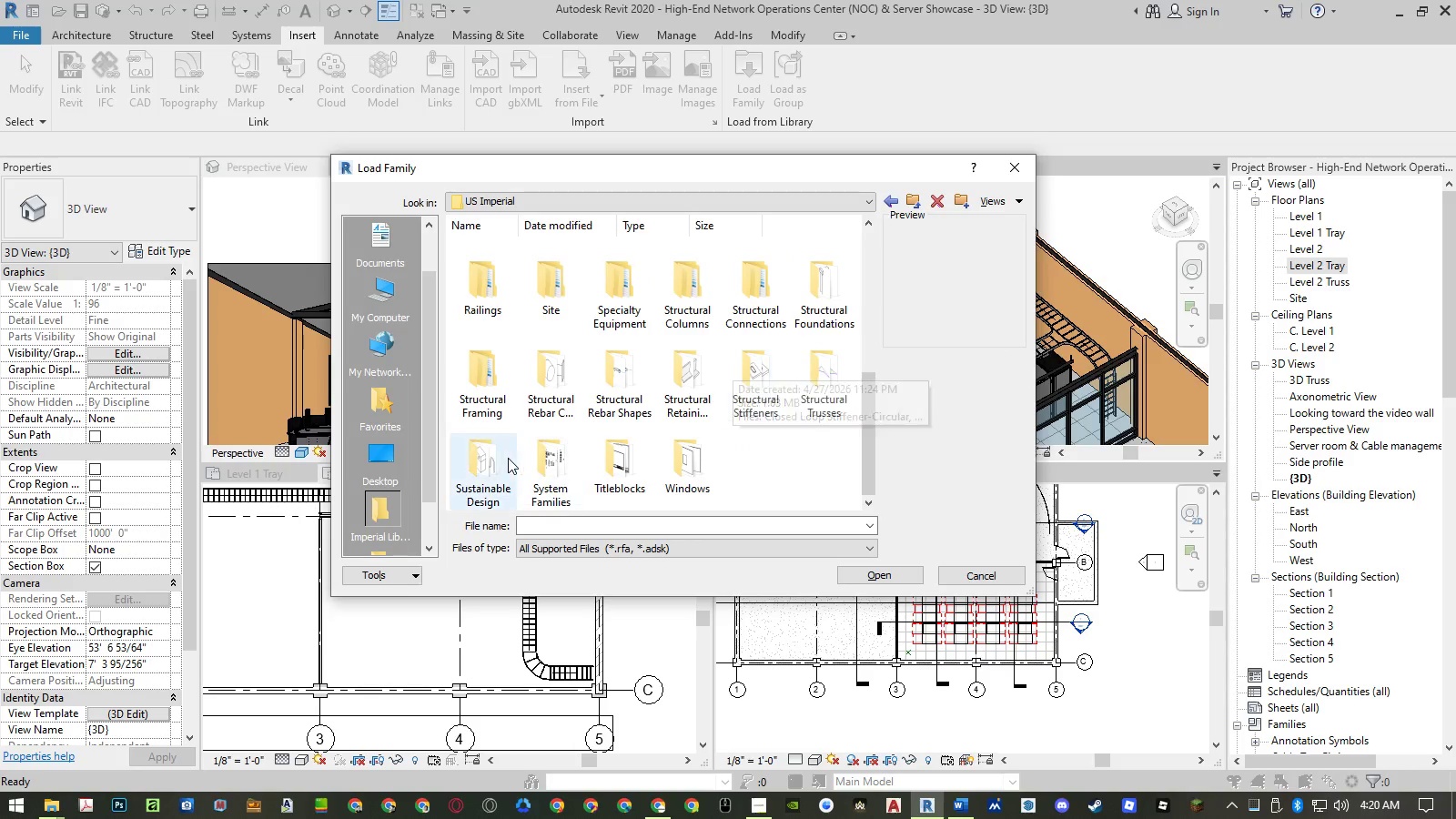 
scroll: coordinate [647, 315], scroll_direction: up, amount: 6.0
 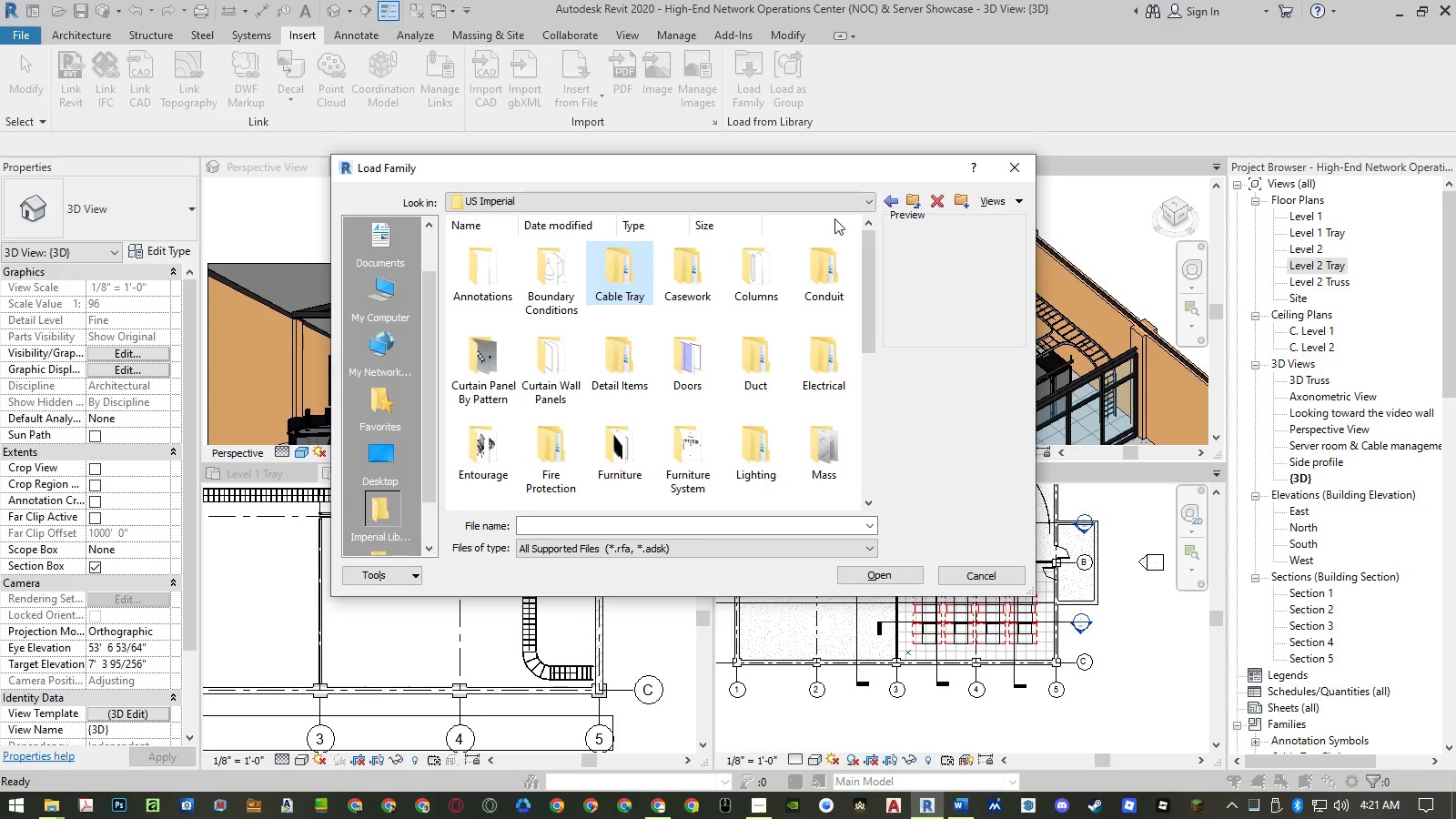 
wait(61.94)
 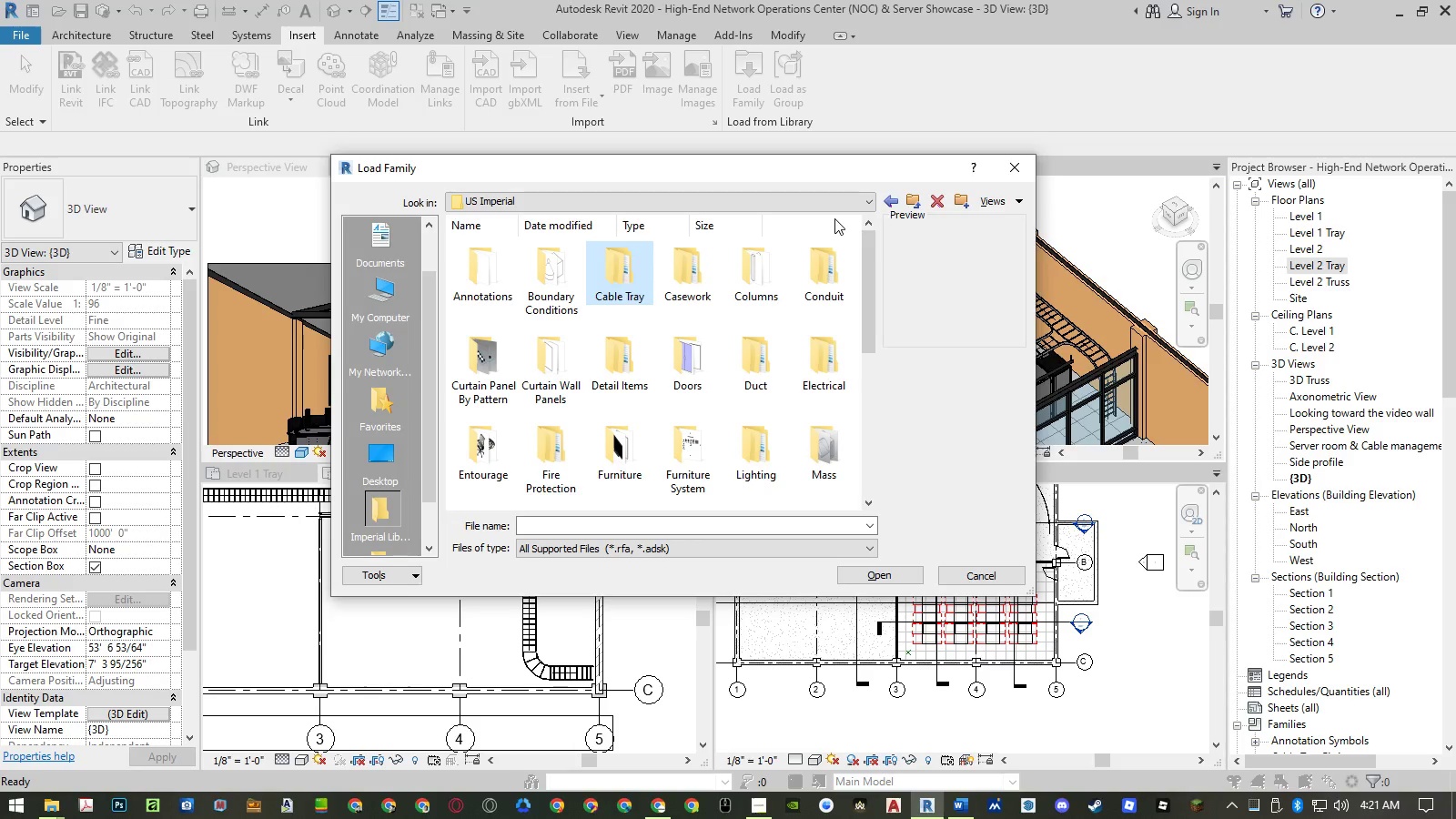 
double_click([822, 377])
 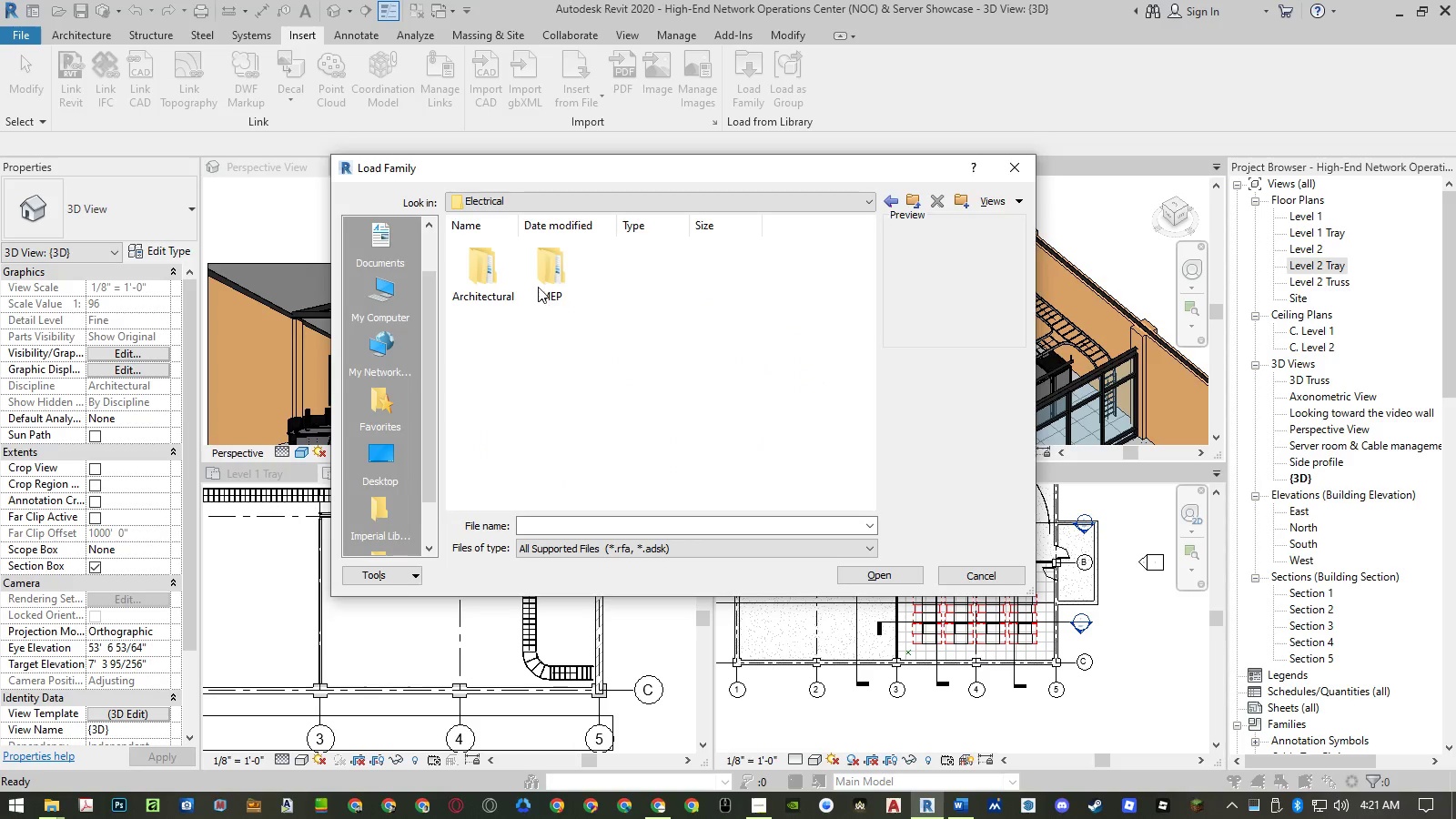 
double_click([541, 281])
 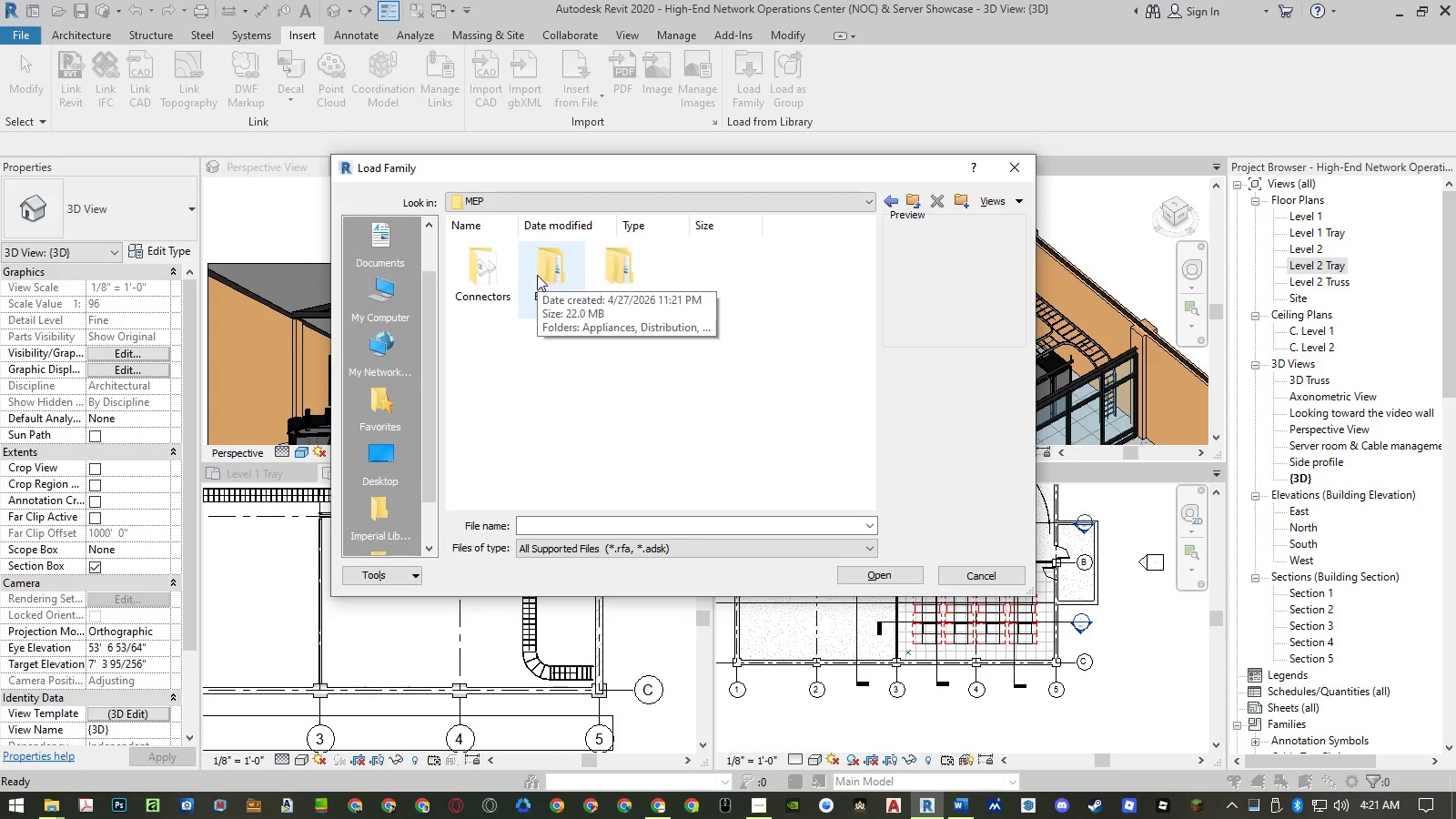 
left_click([520, 366])
 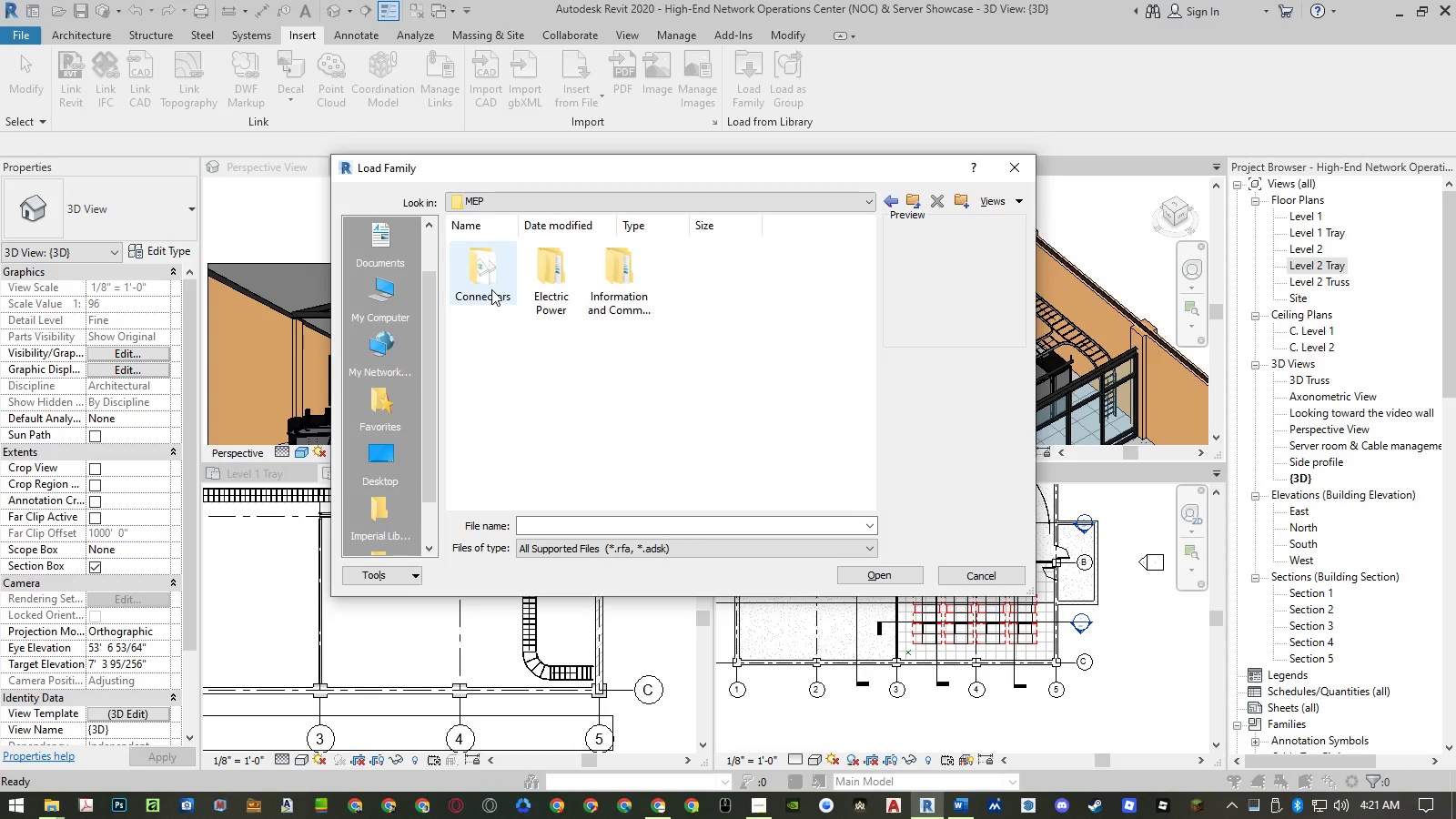 
double_click([491, 289])
 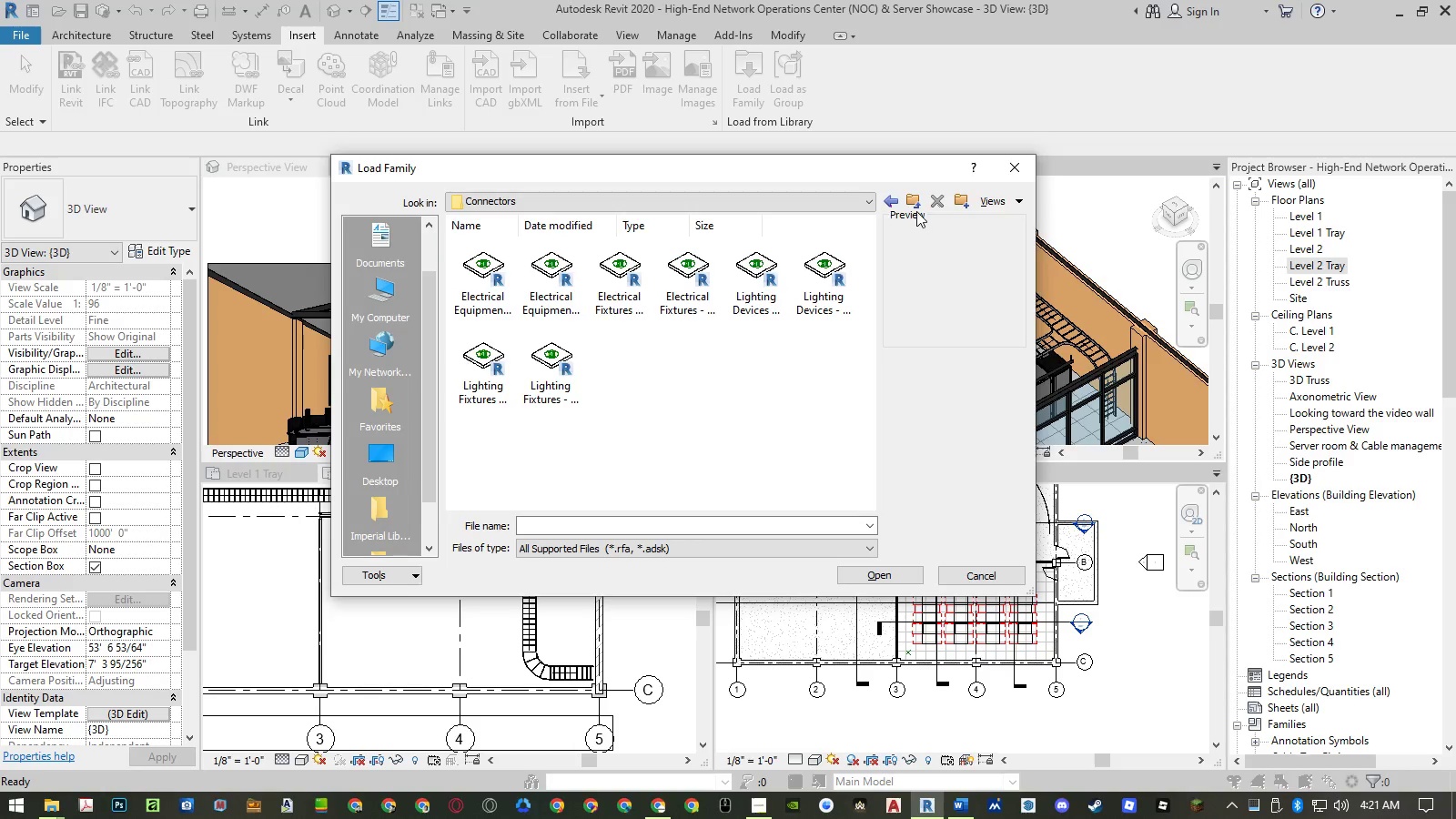 
left_click([916, 207])
 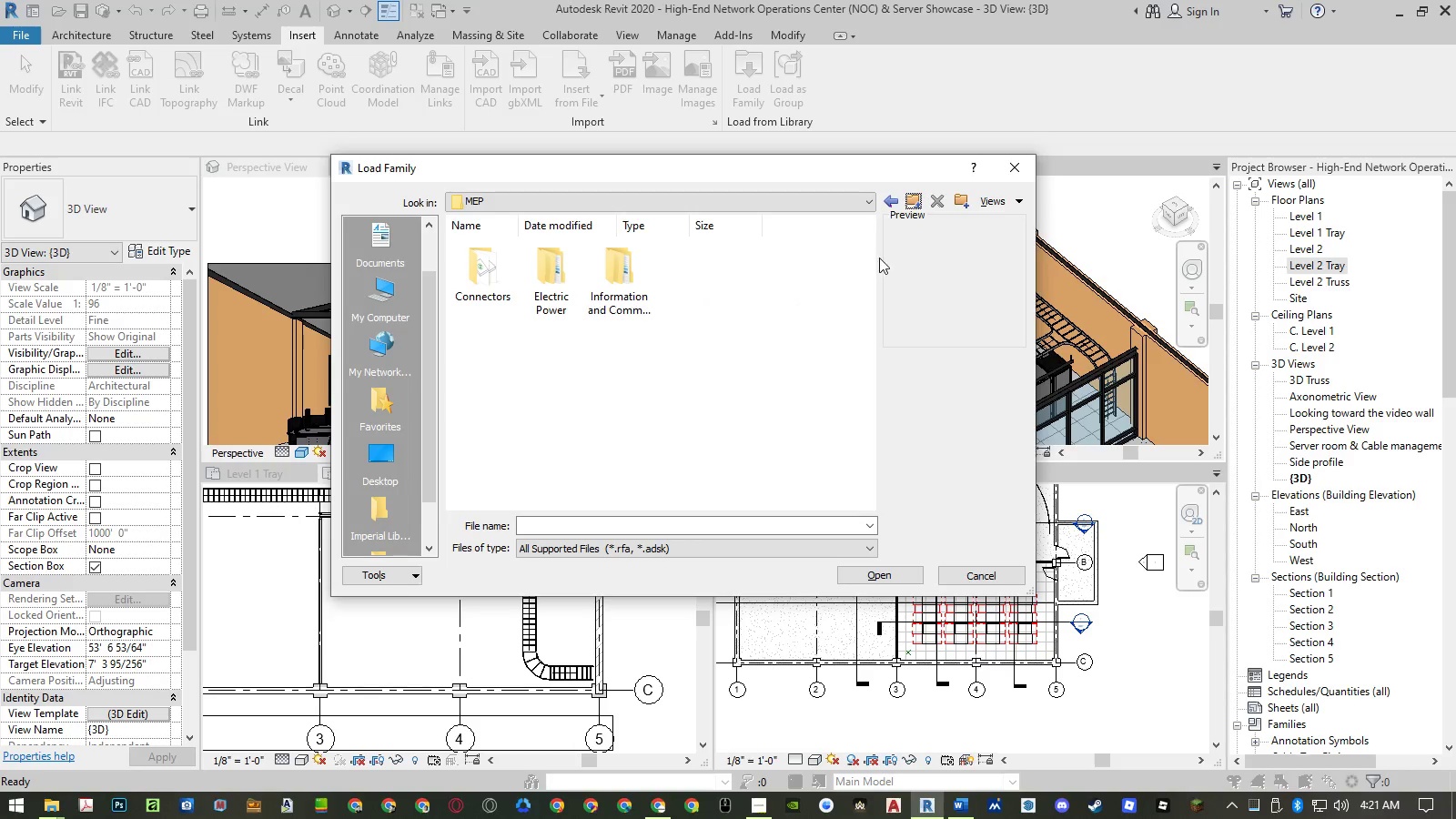 
left_click([774, 293])
 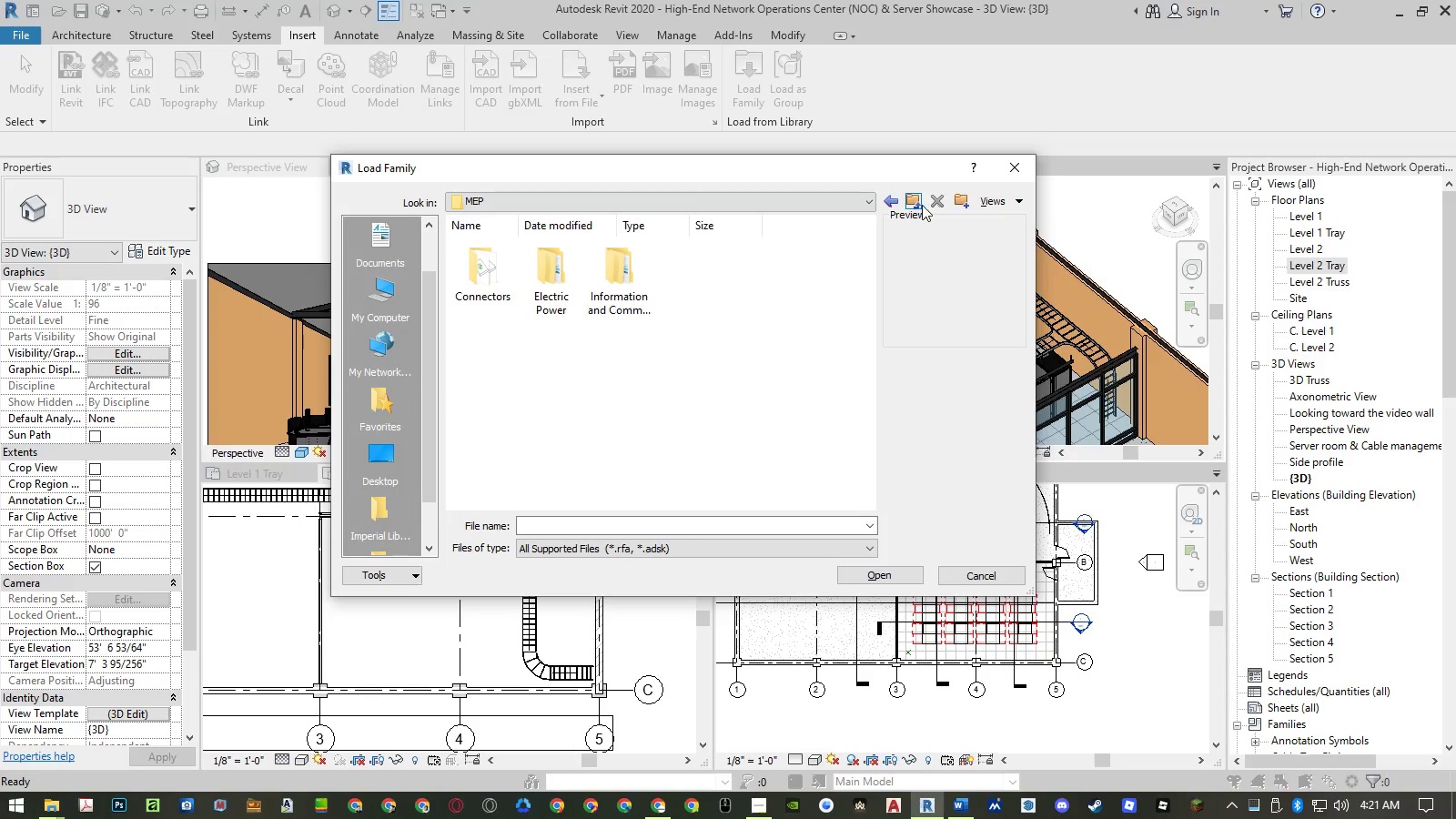 
left_click([922, 205])
 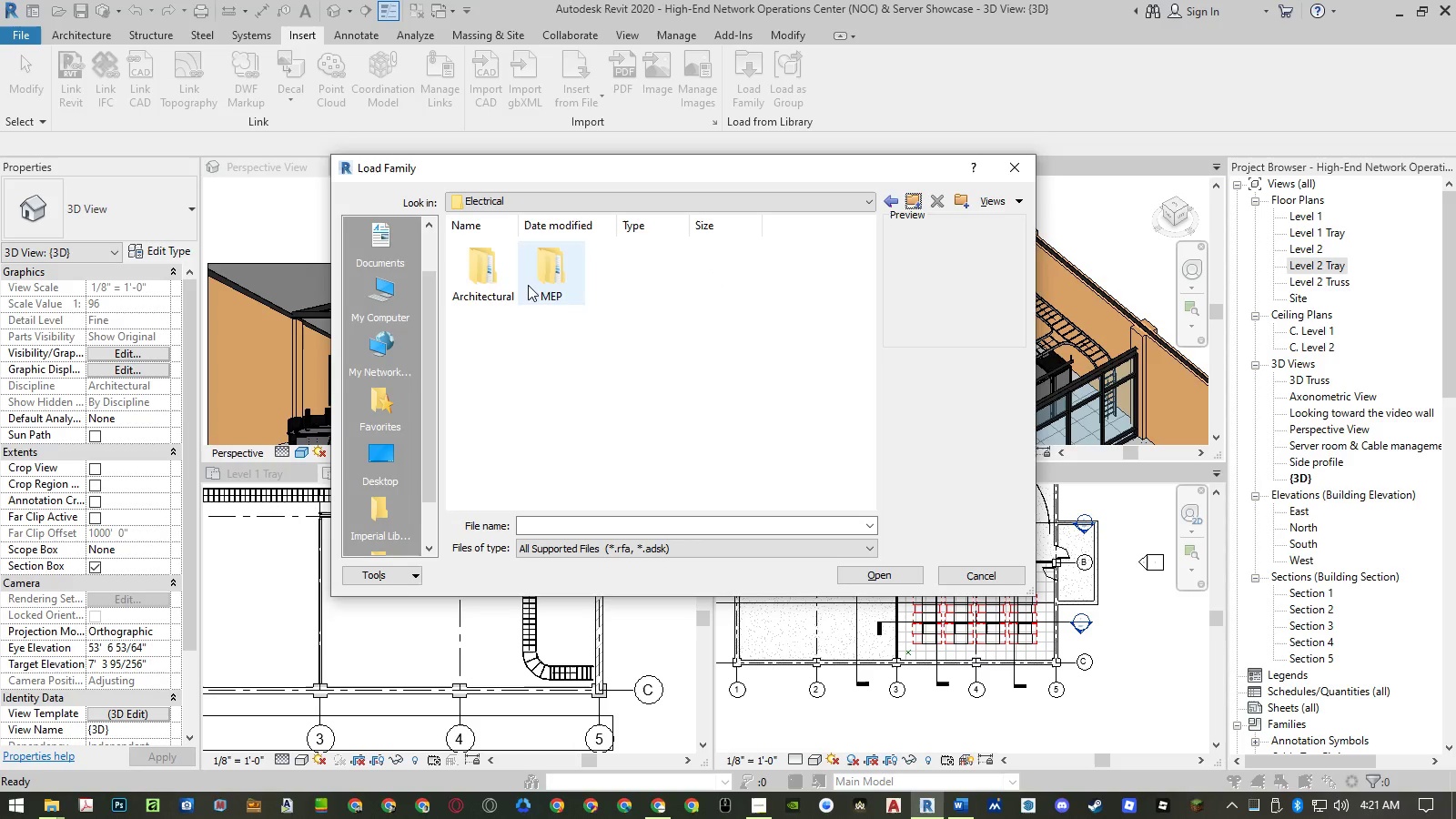 
double_click([485, 278])
 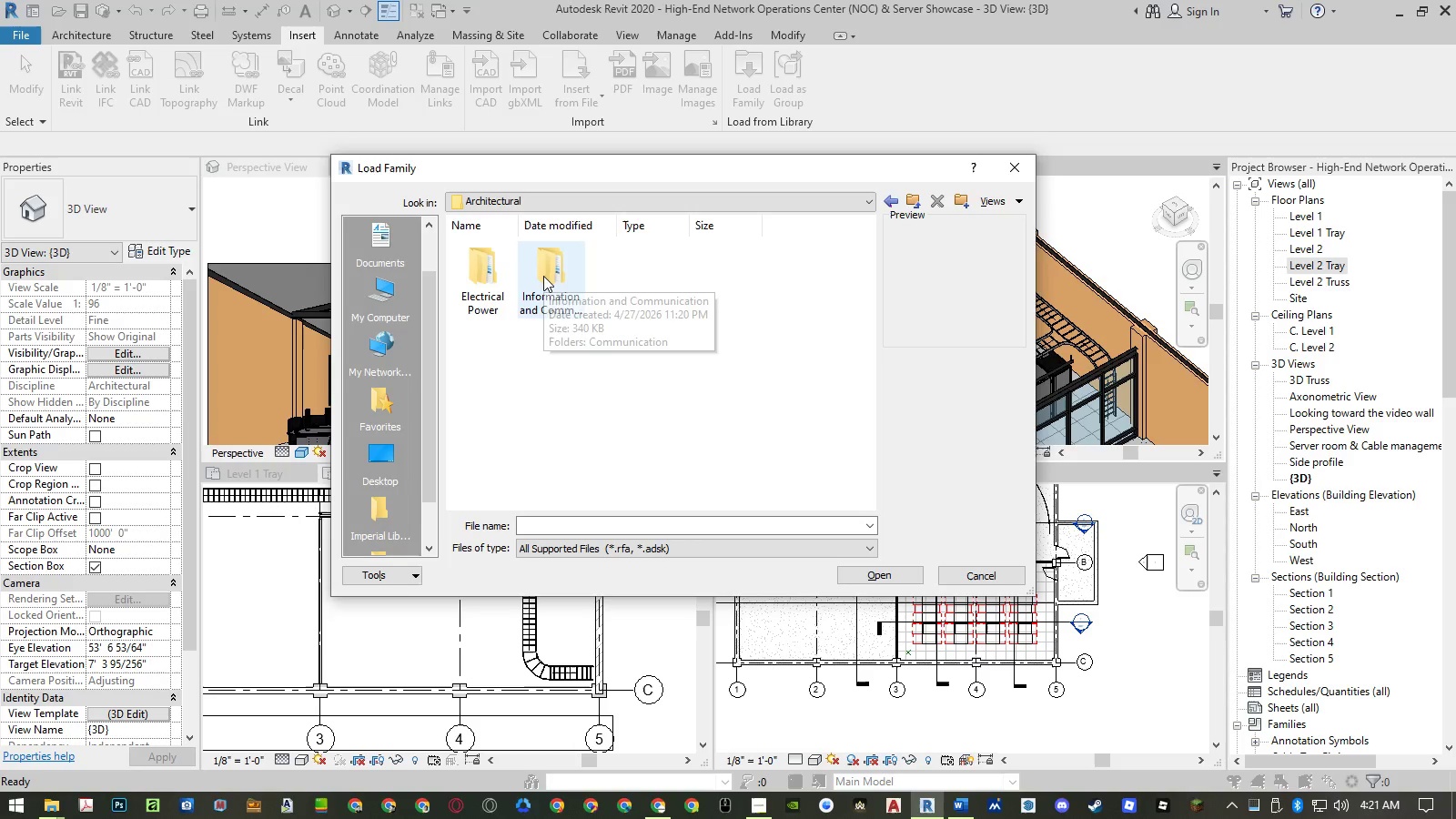 
double_click([486, 276])
 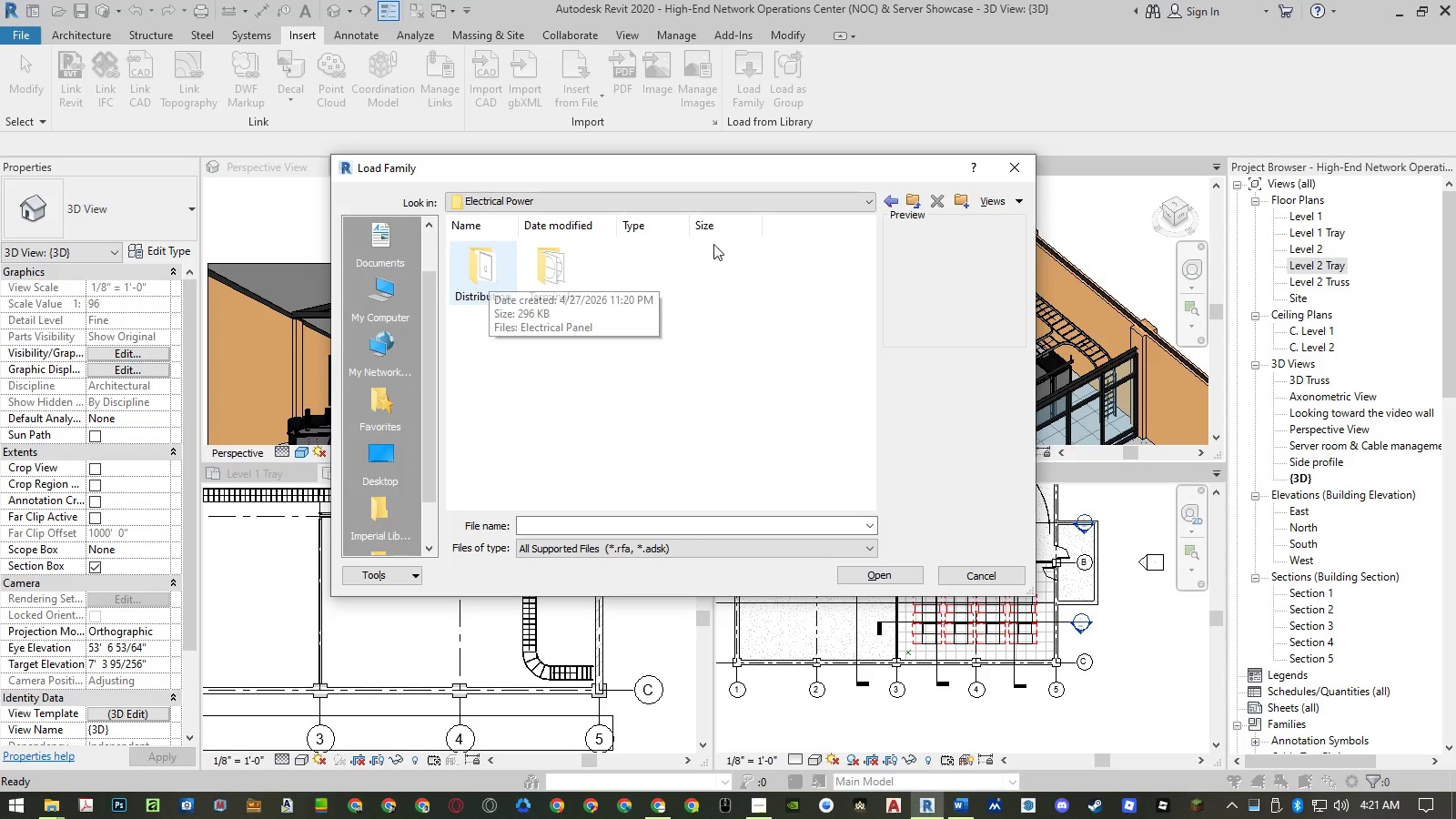 
left_click([910, 194])
 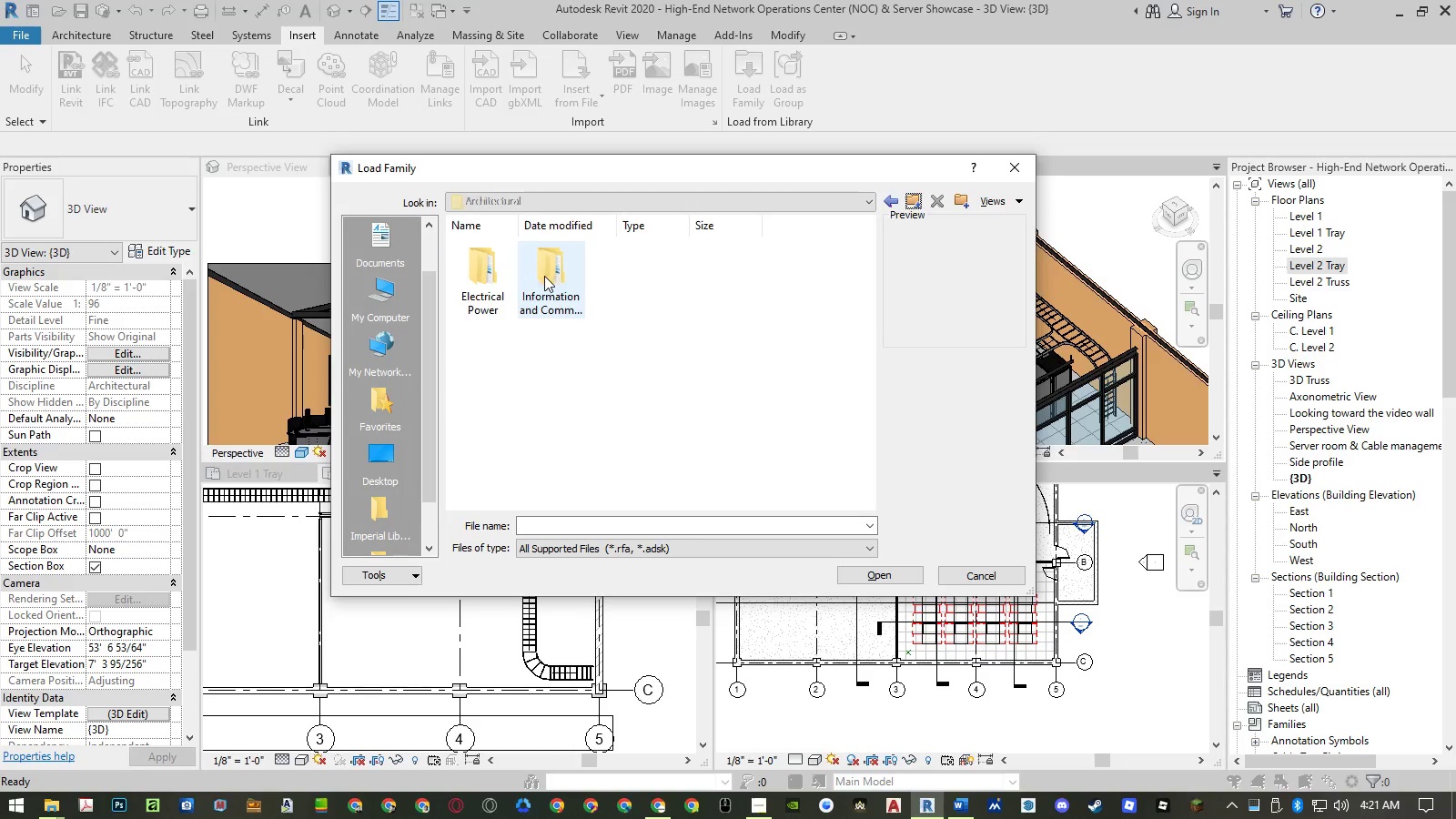 
double_click([544, 276])
 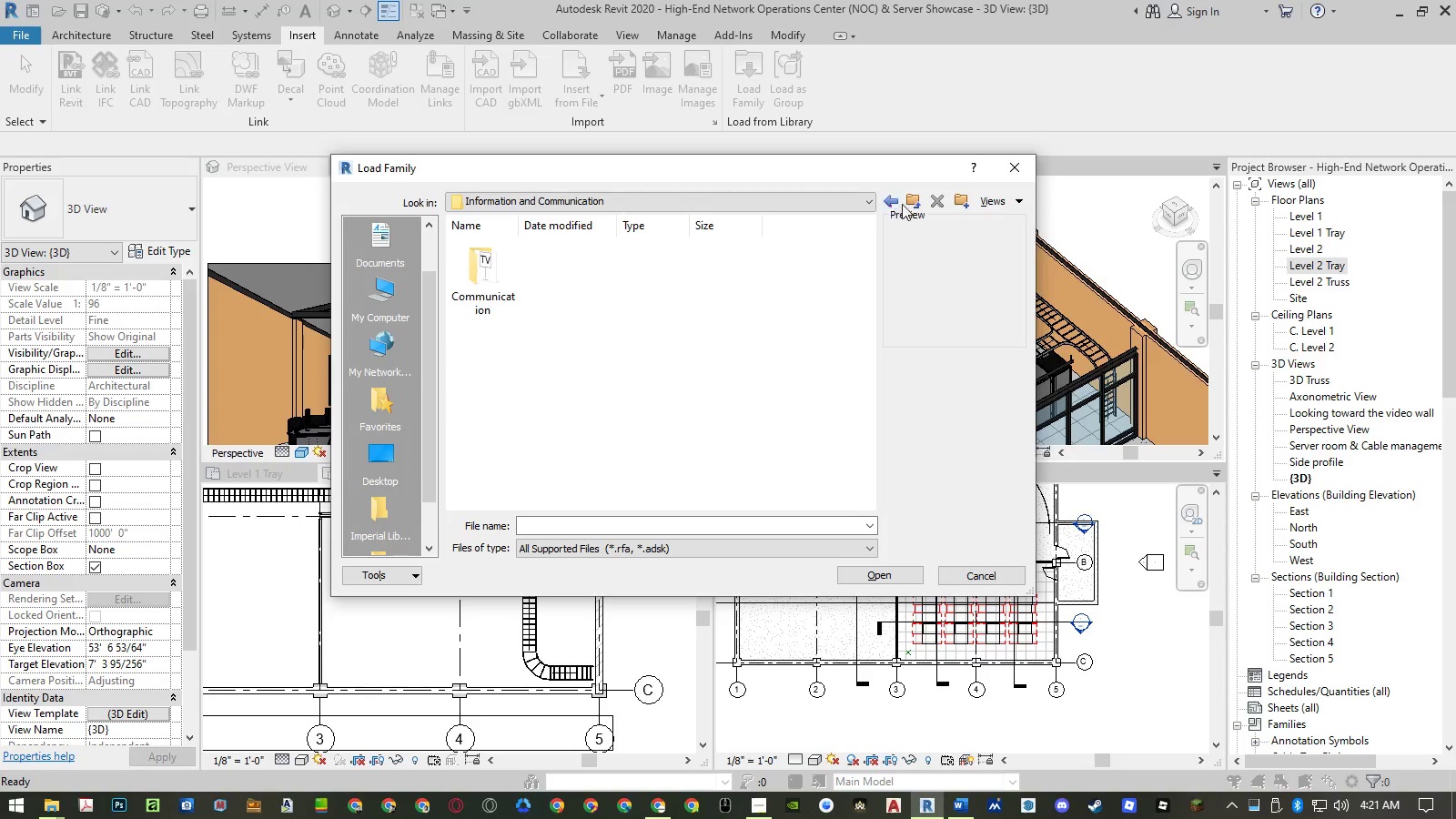 
double_click([910, 203])
 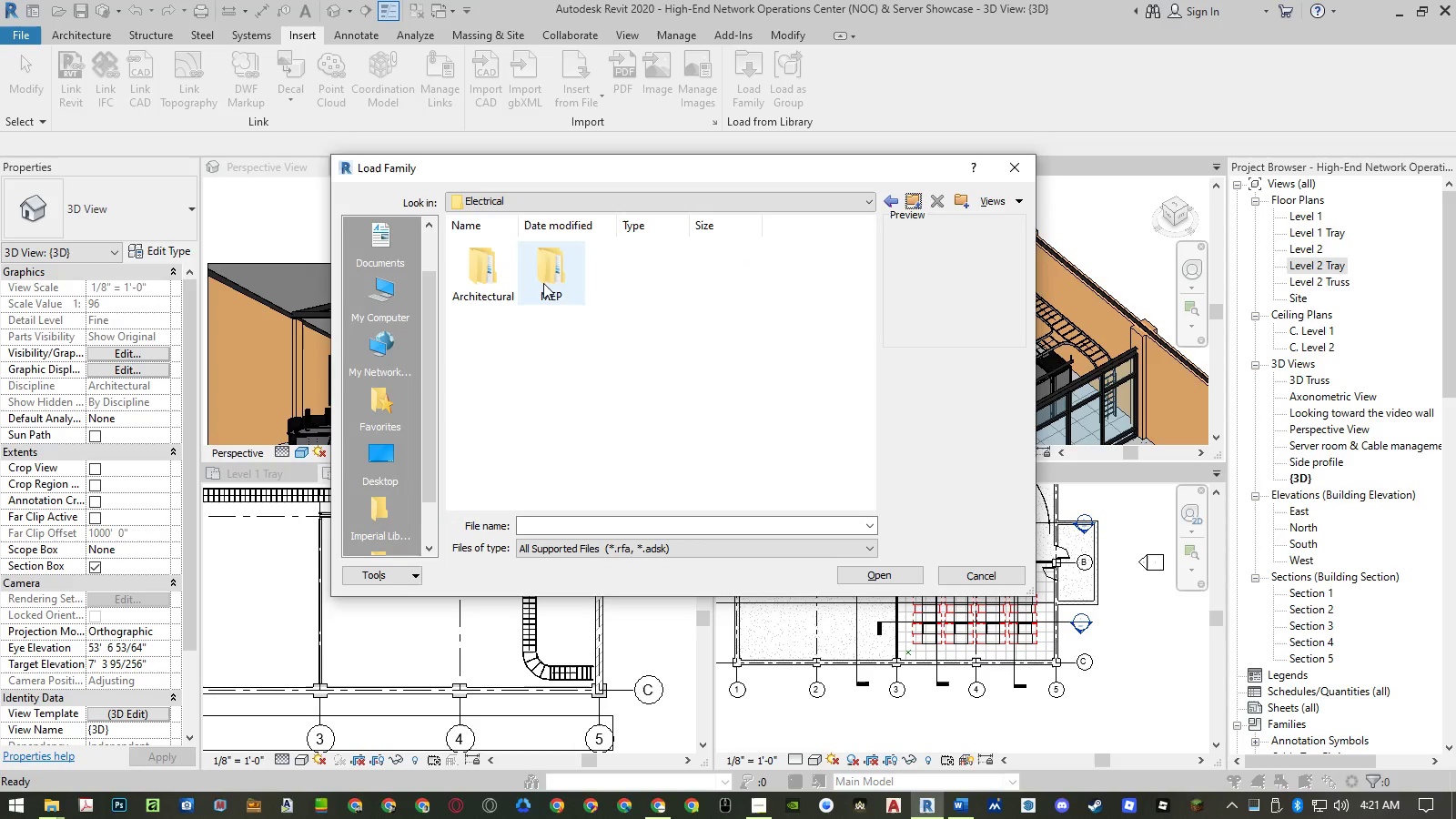 
double_click([543, 283])
 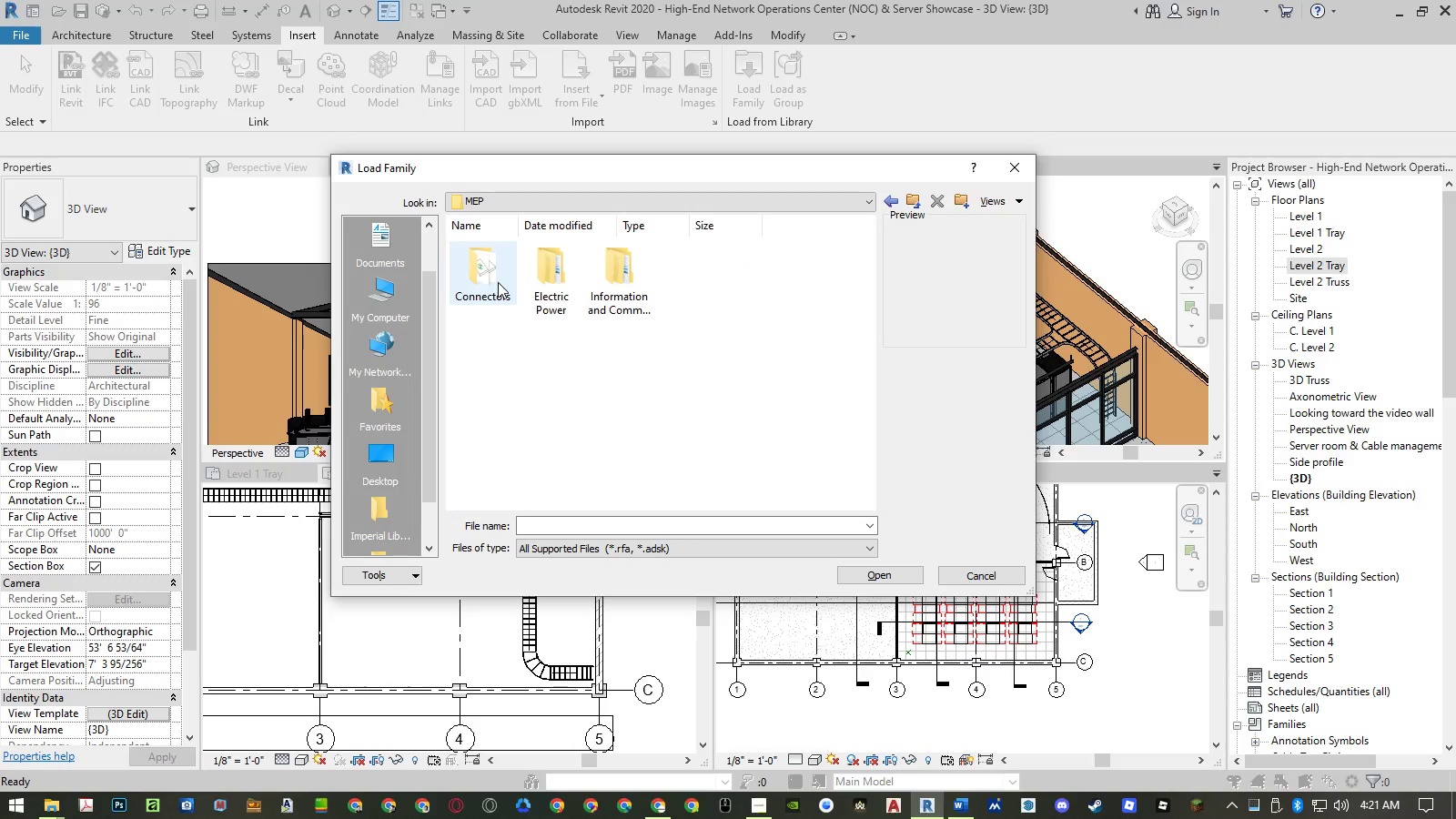 
double_click([498, 282])
 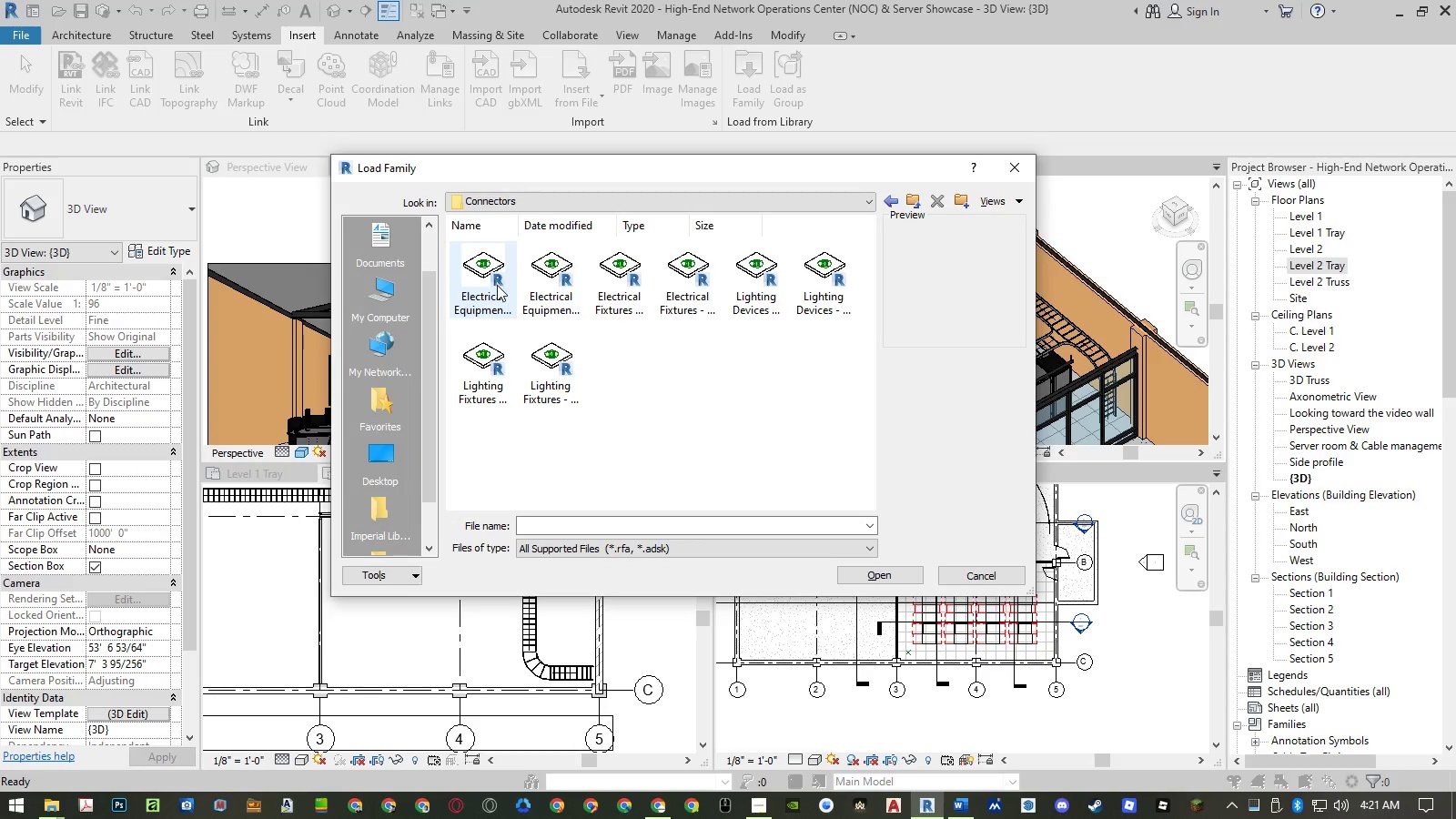 
left_click([494, 298])
 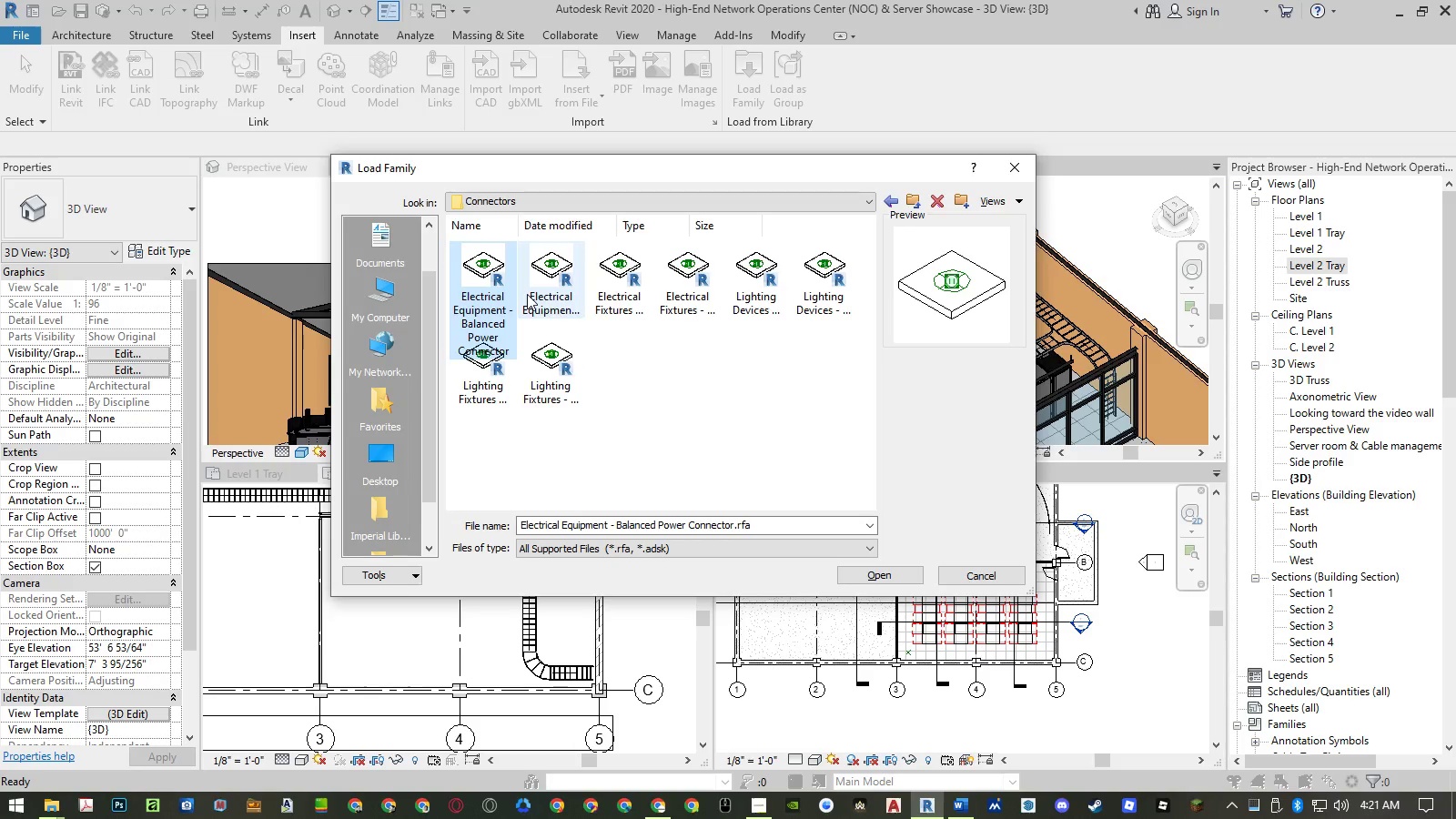 
key(ArrowRight)
 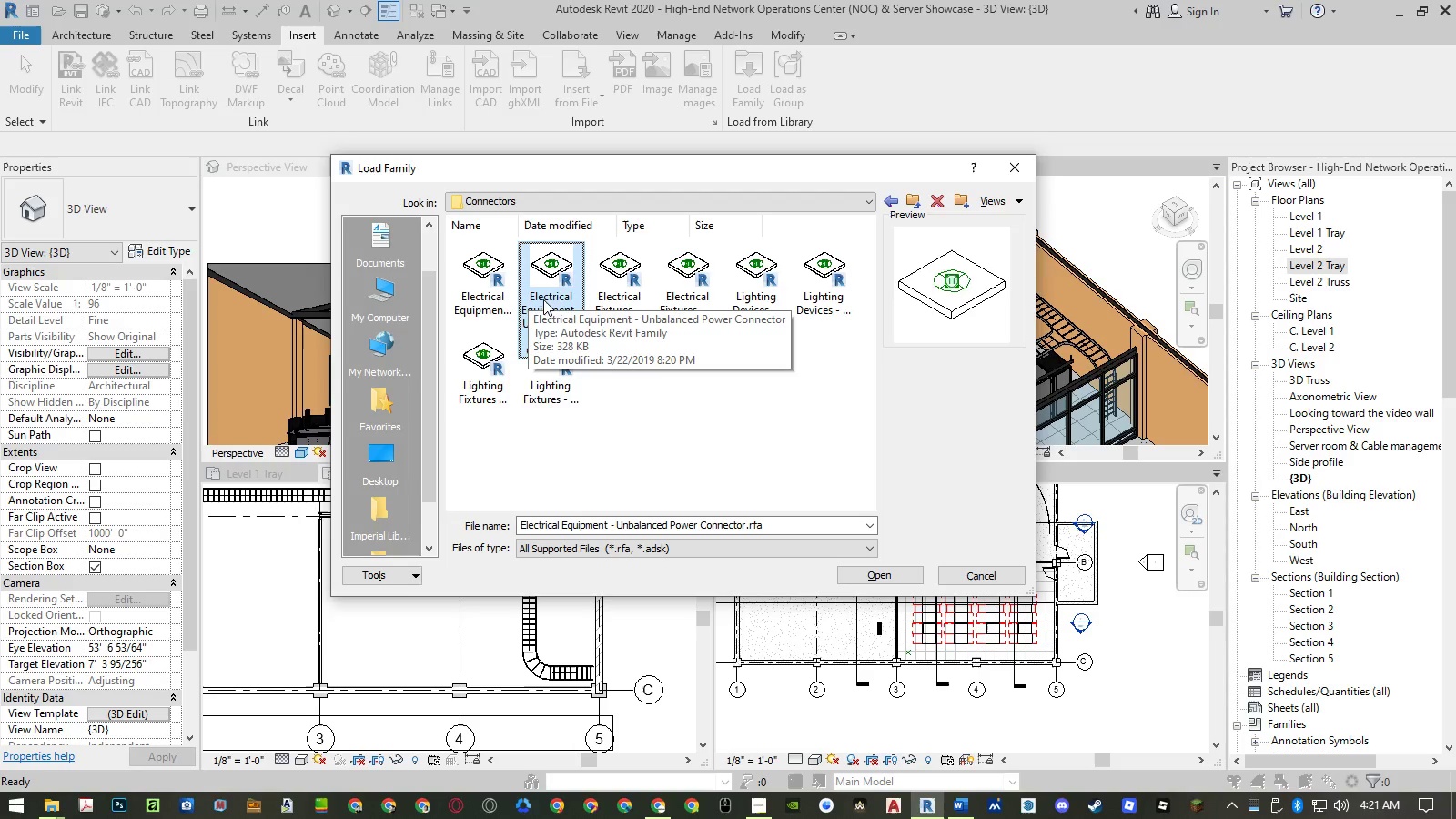 
key(ArrowRight)
 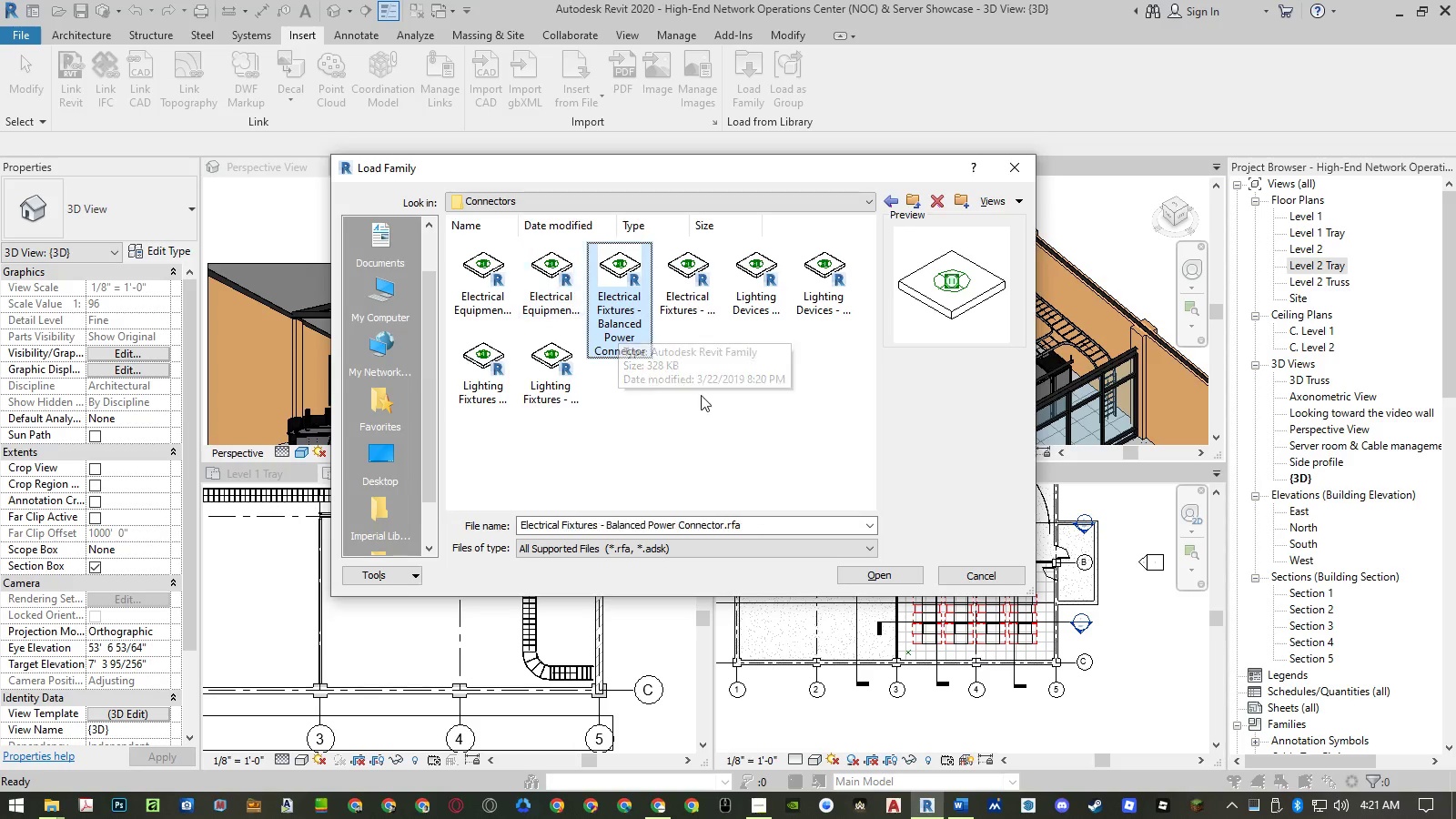 
key(ArrowRight)
 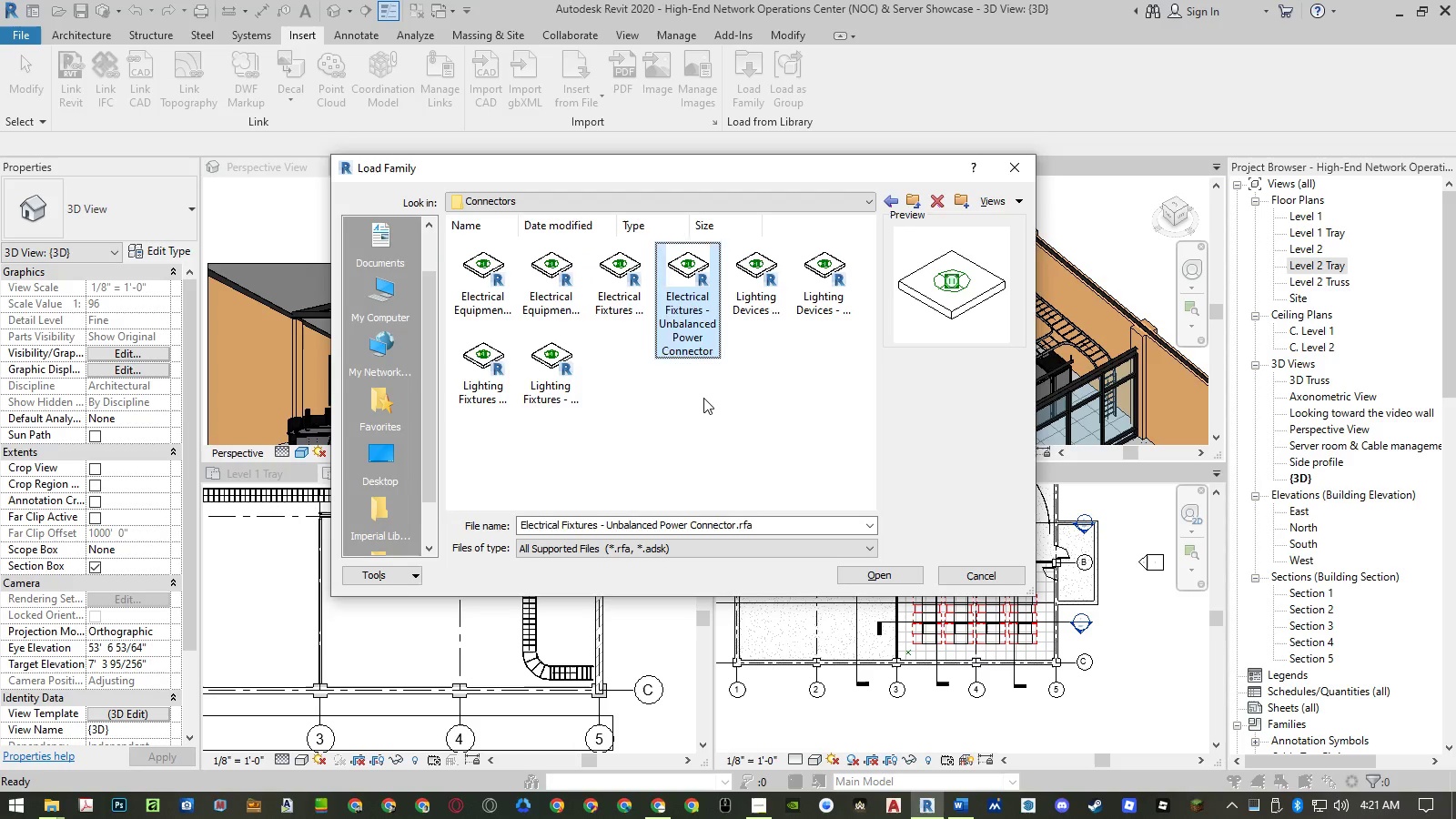 
key(ArrowRight)
 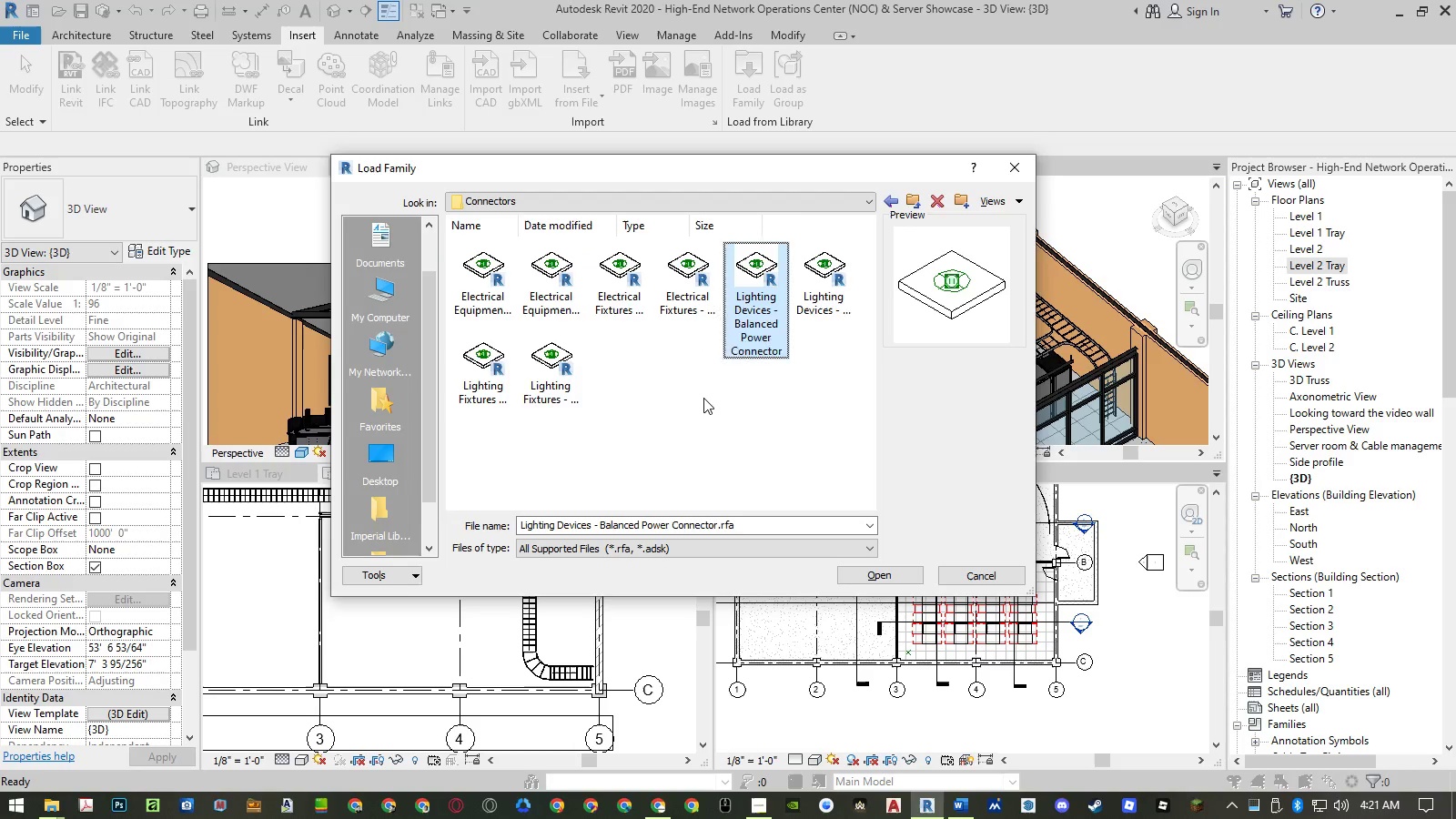 
key(ArrowRight)
 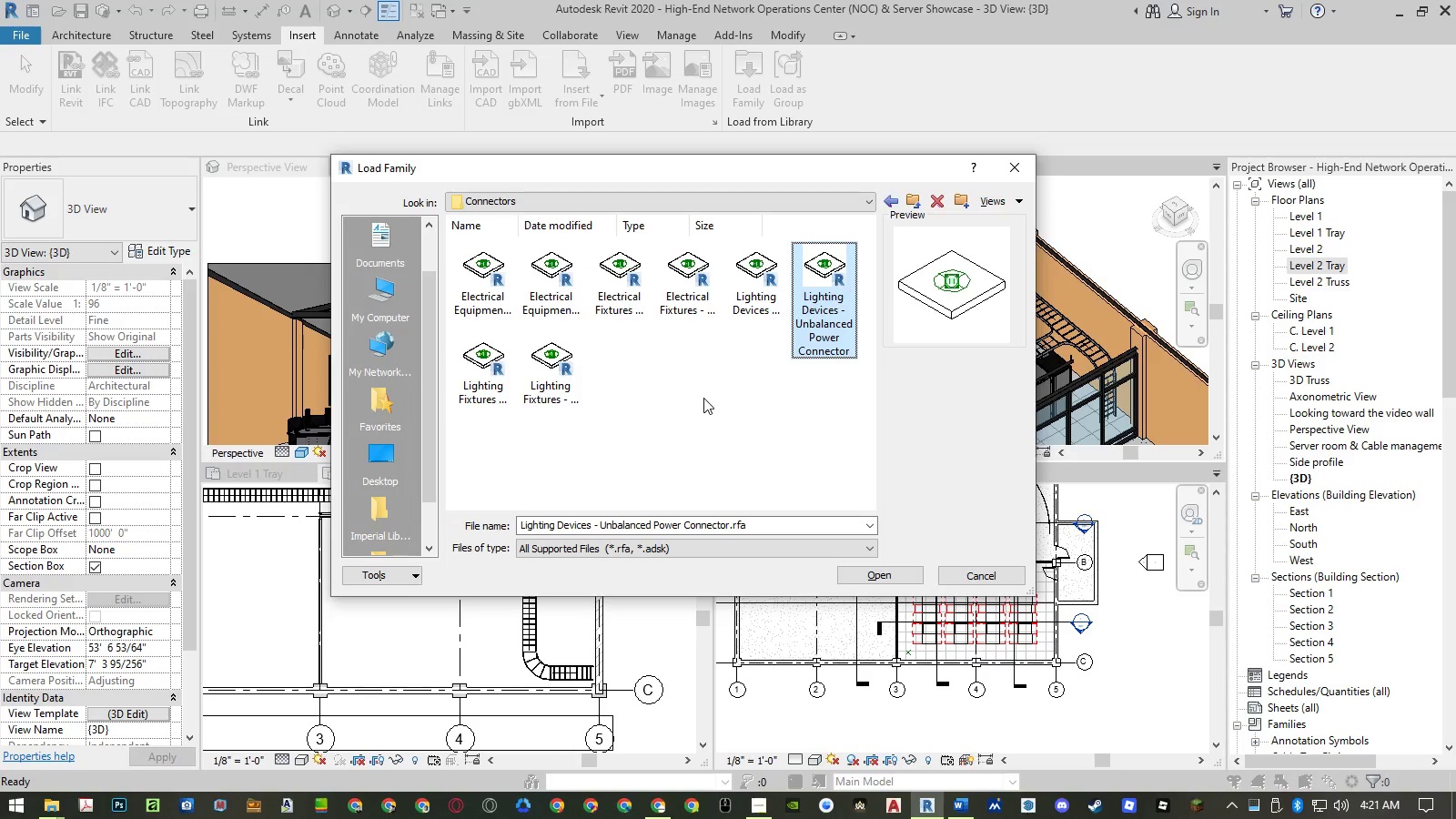 
key(ArrowLeft)
 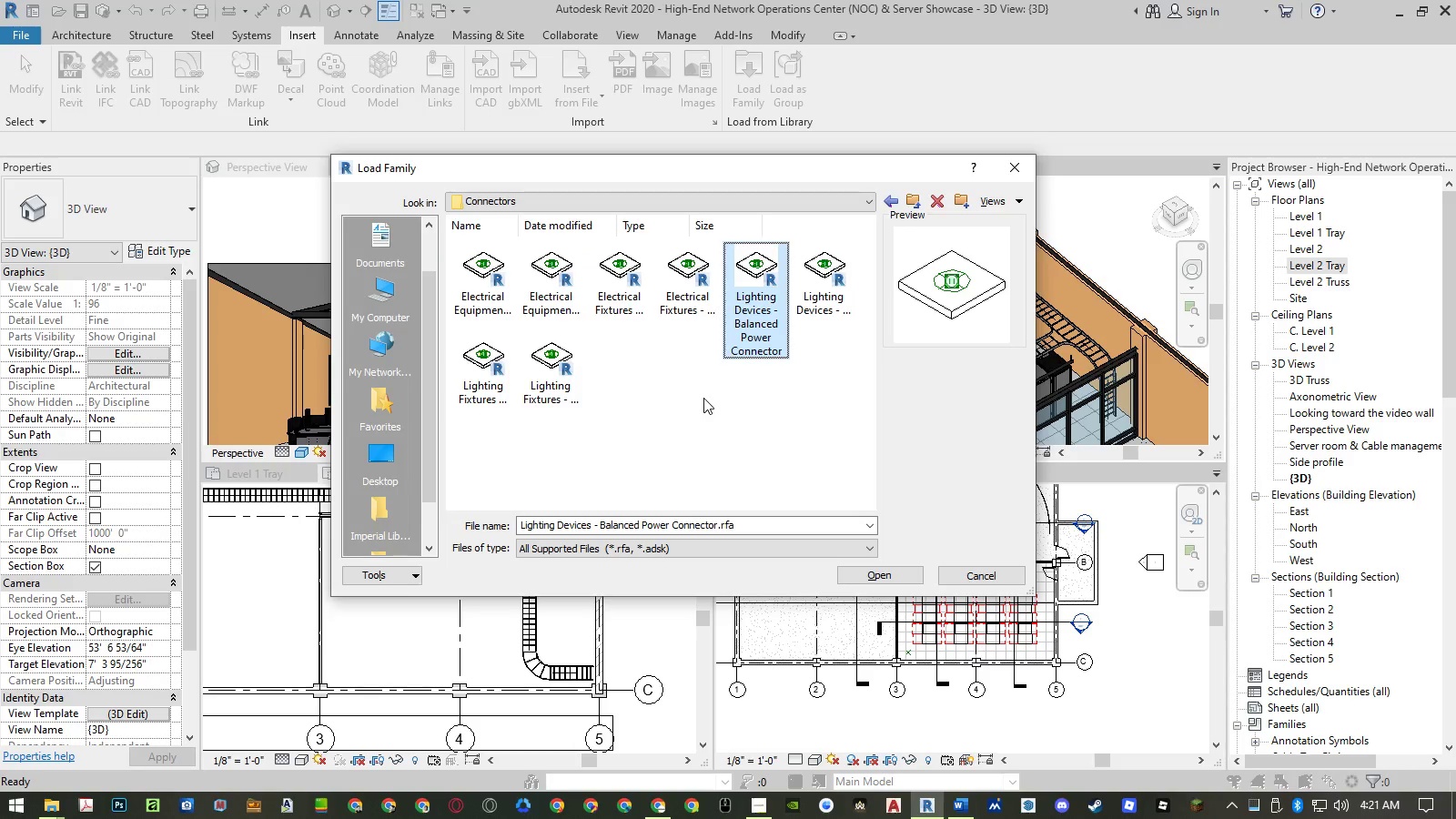 
key(ArrowLeft)
 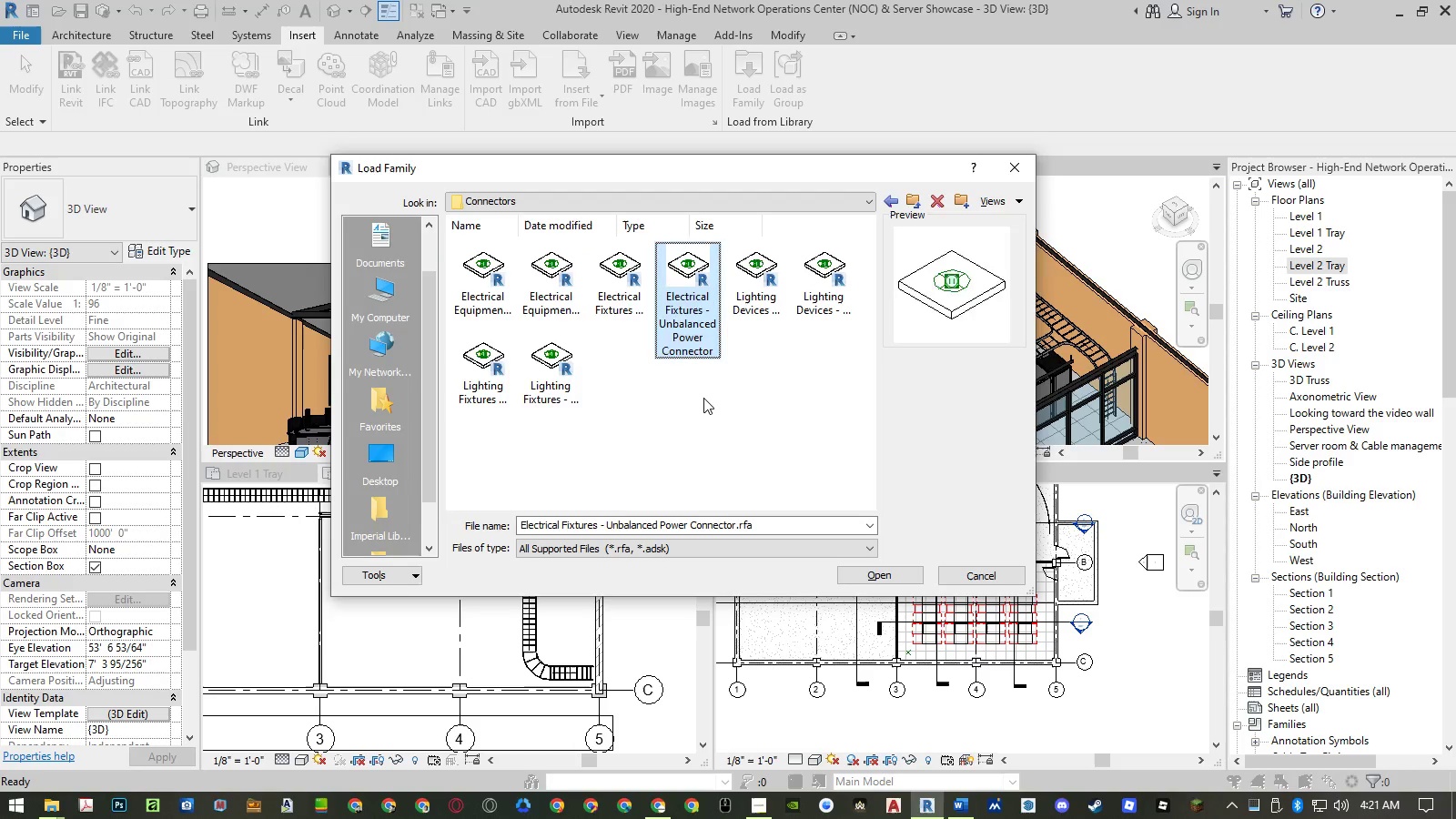 
key(ArrowLeft)
 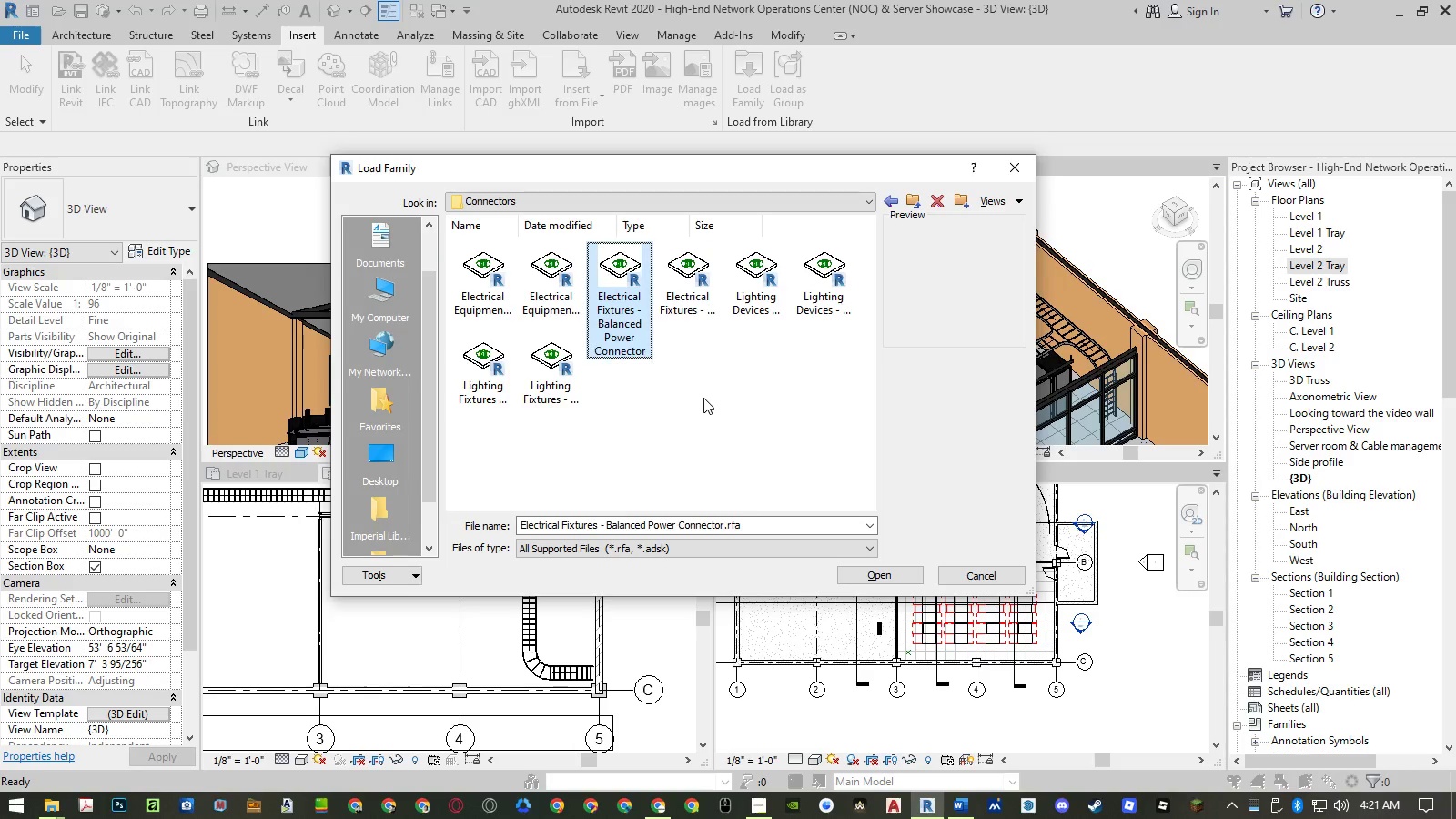 
key(ArrowLeft)
 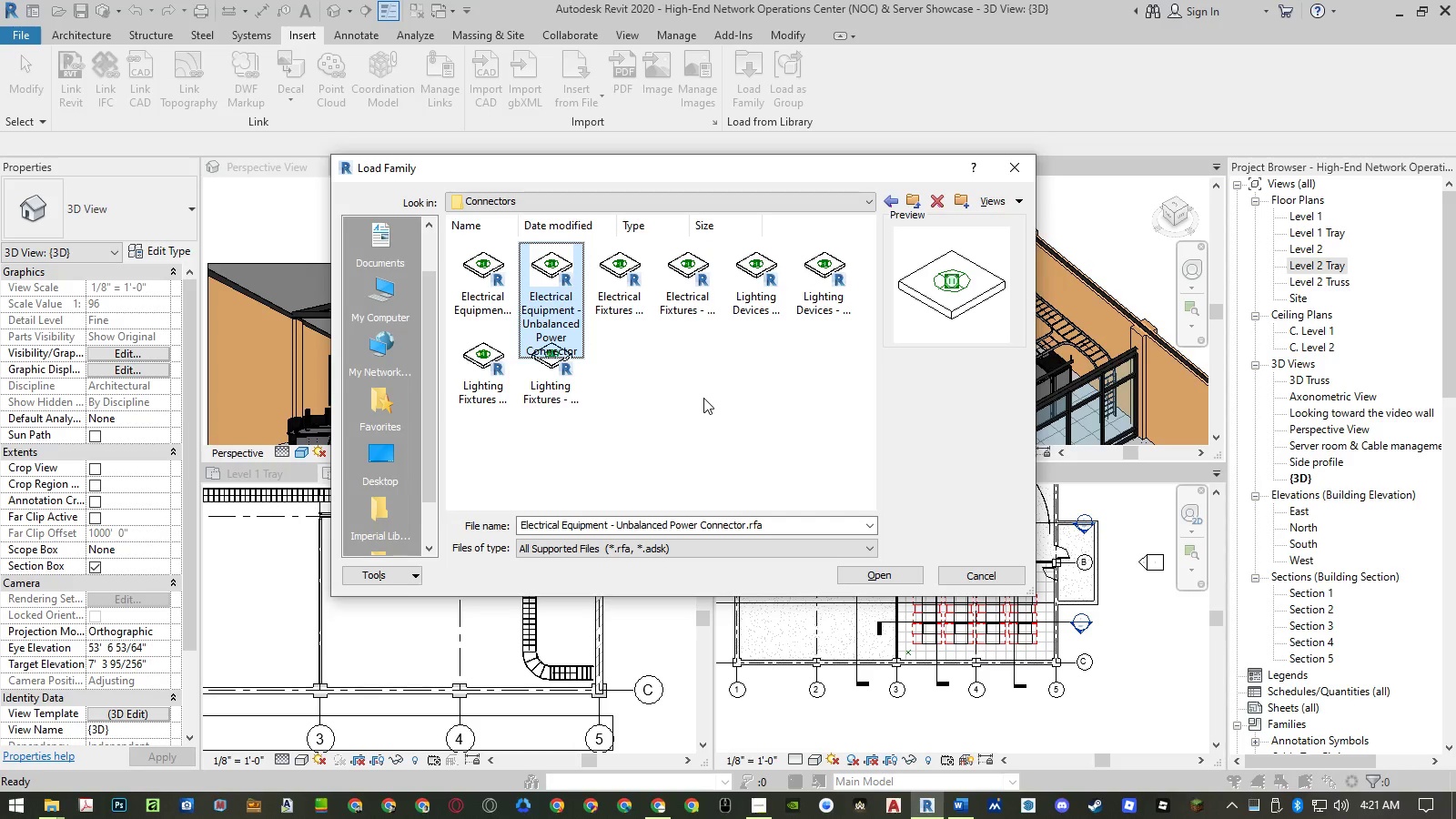 
key(ArrowDown)
 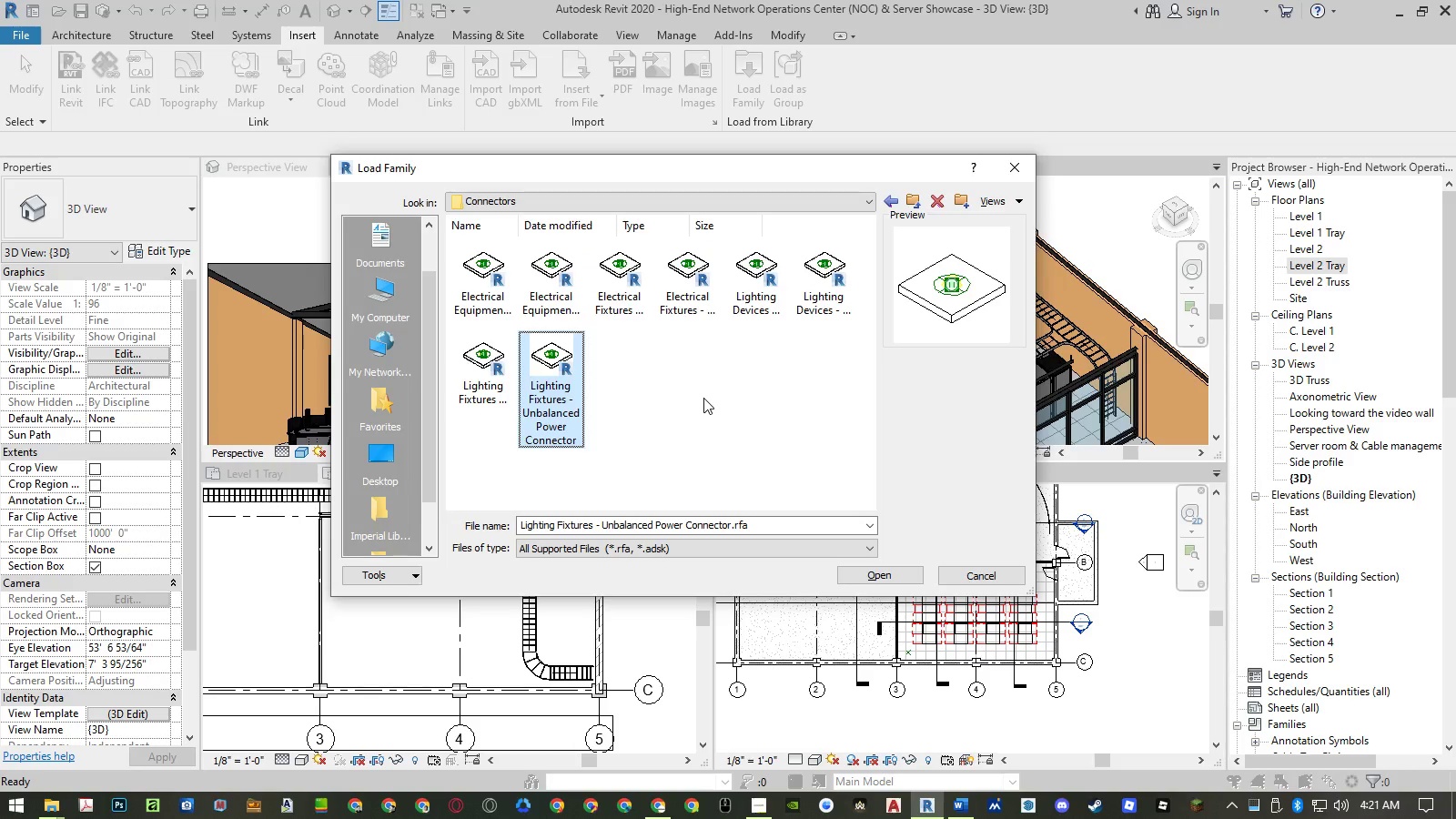 
key(ArrowLeft)
 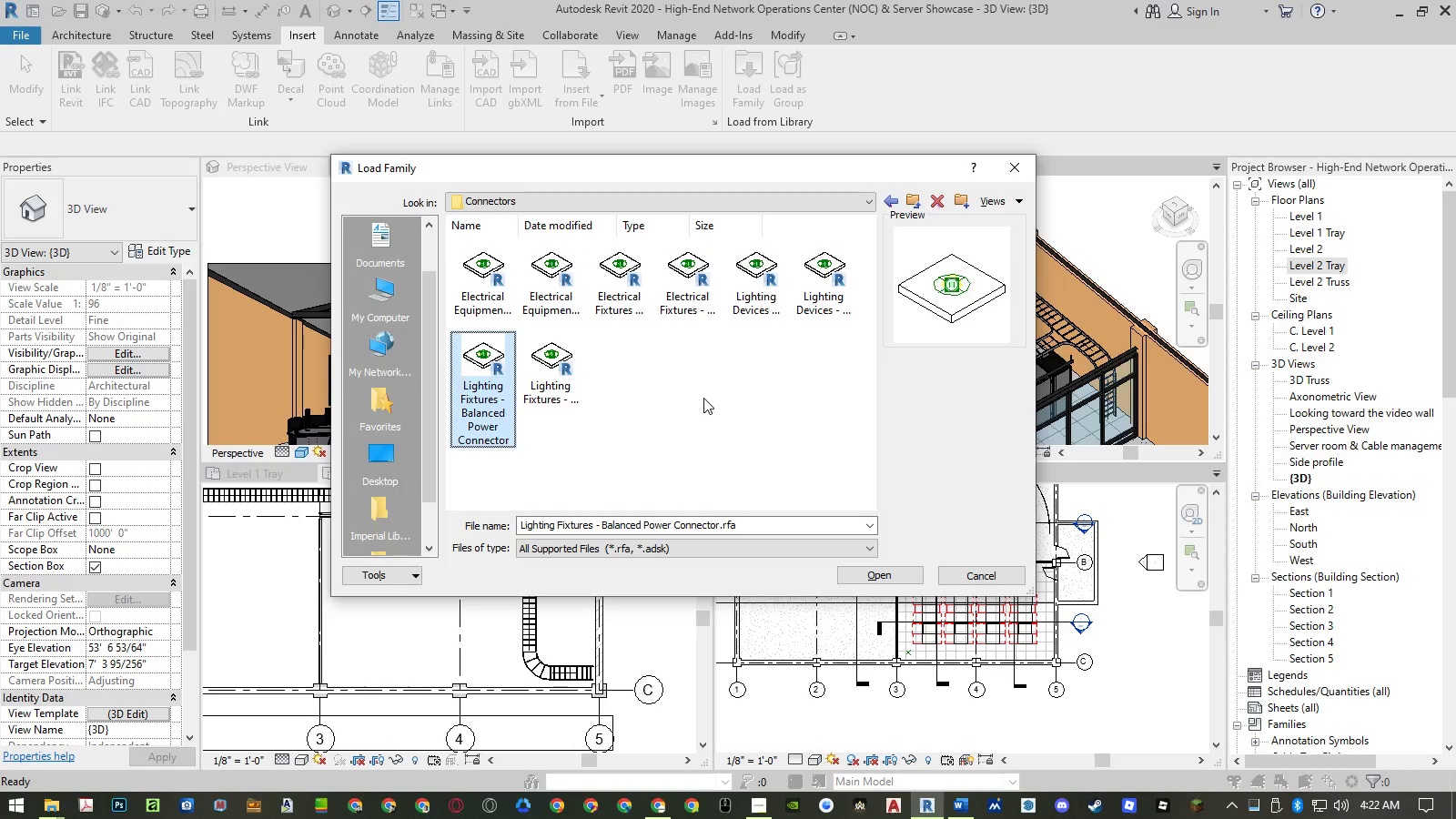 
key(Backspace)
 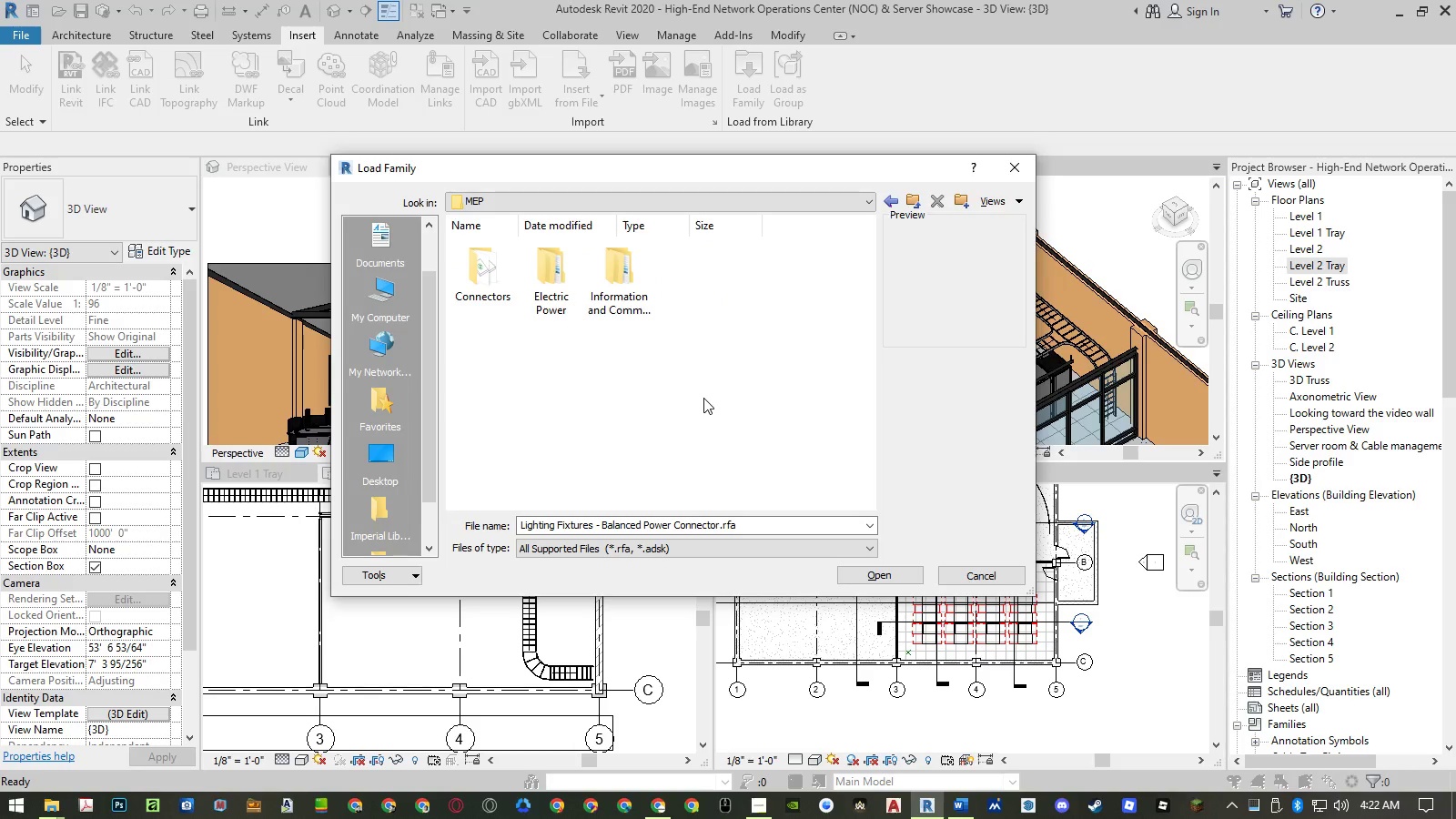 
key(ArrowRight)
 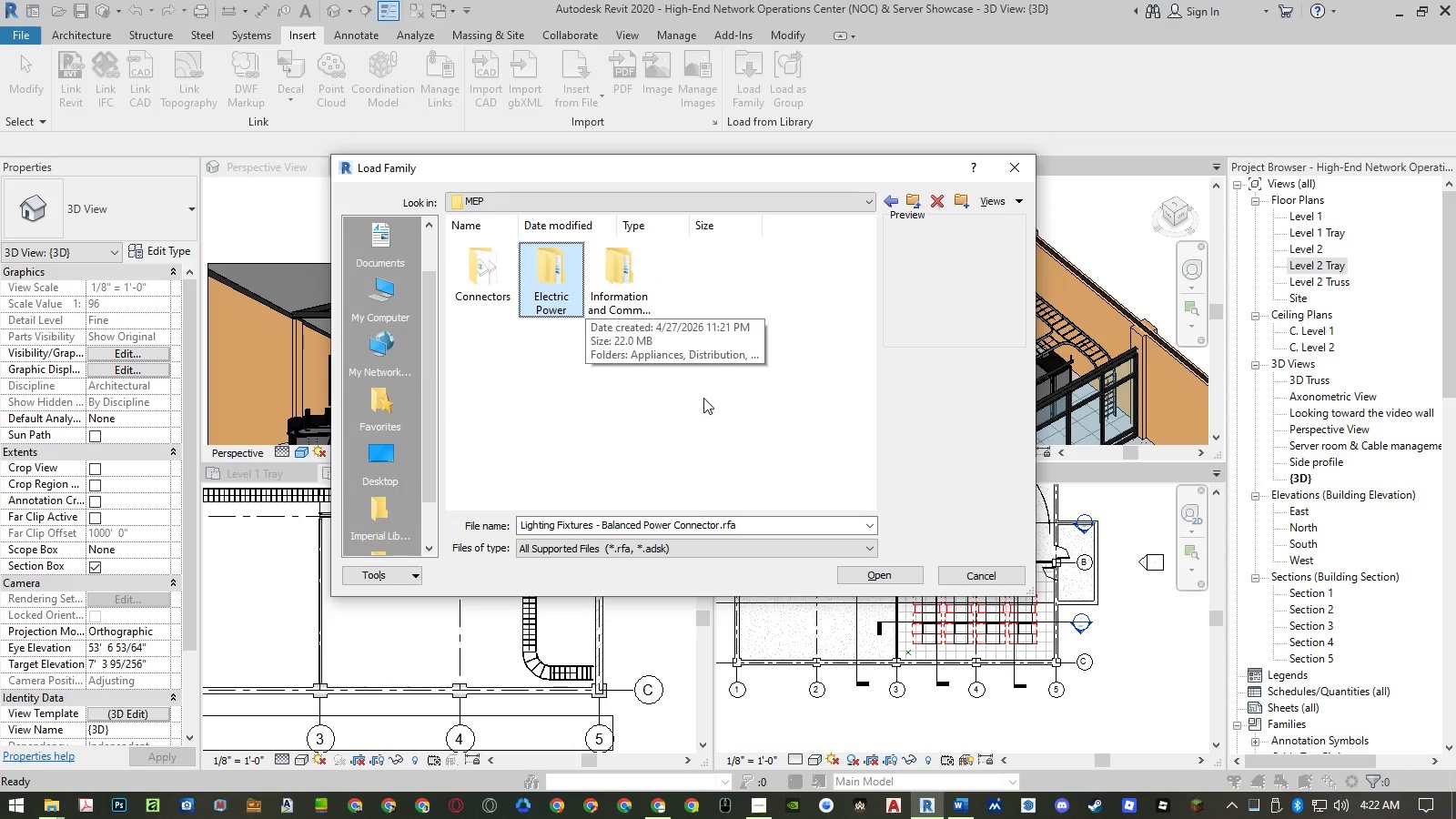 
key(Enter)
 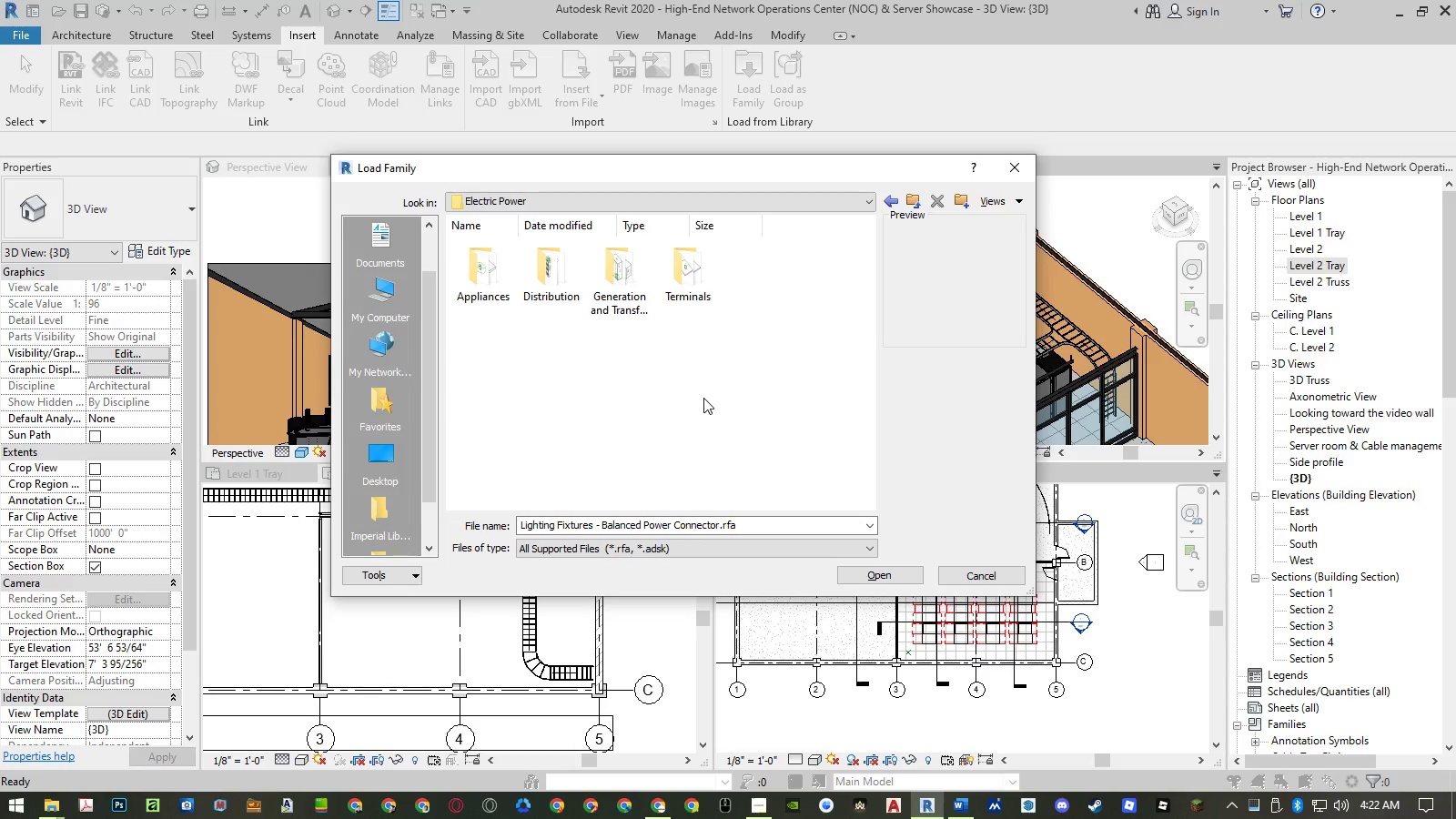 
key(ArrowRight)
 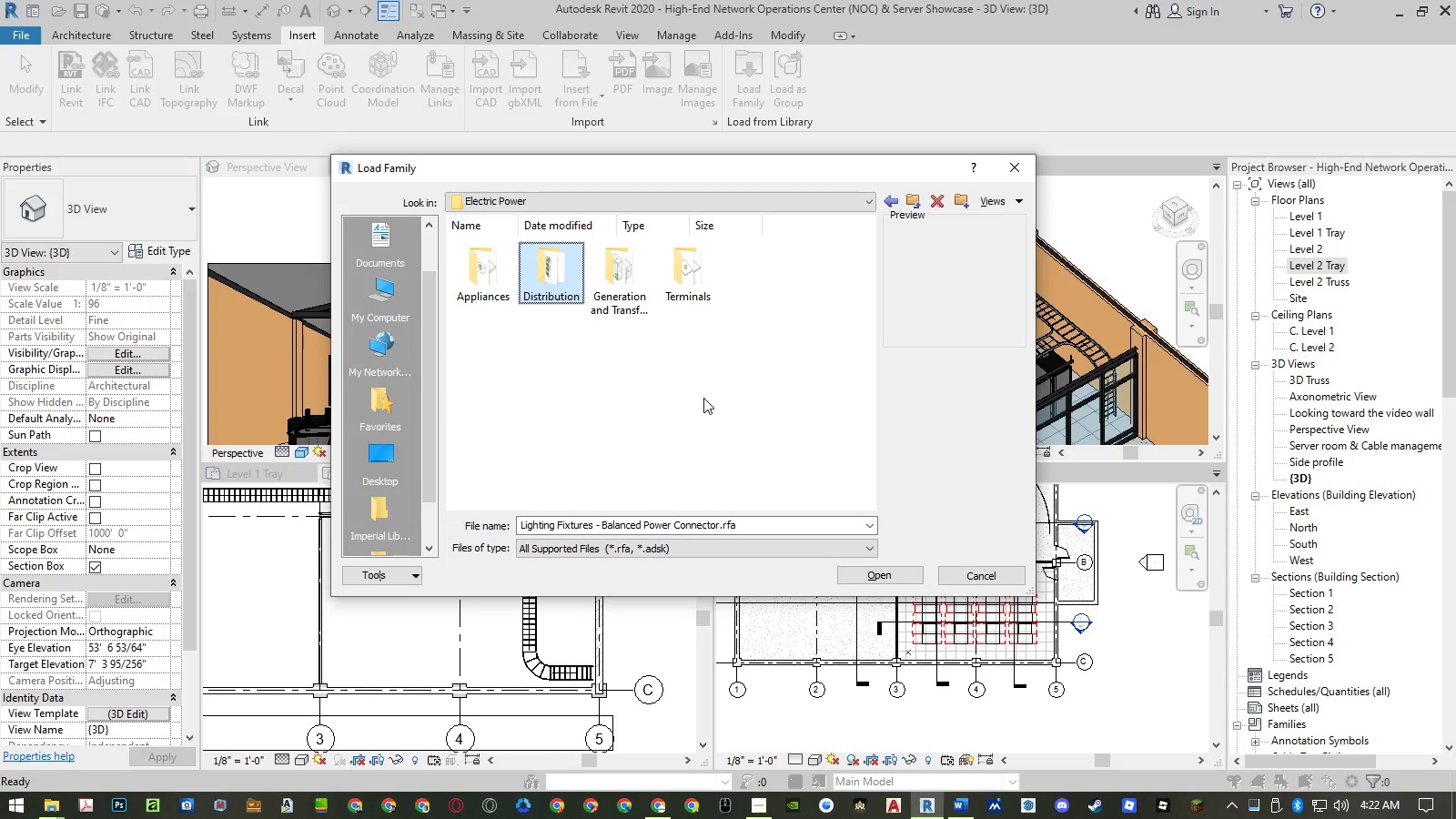 
key(Enter)
 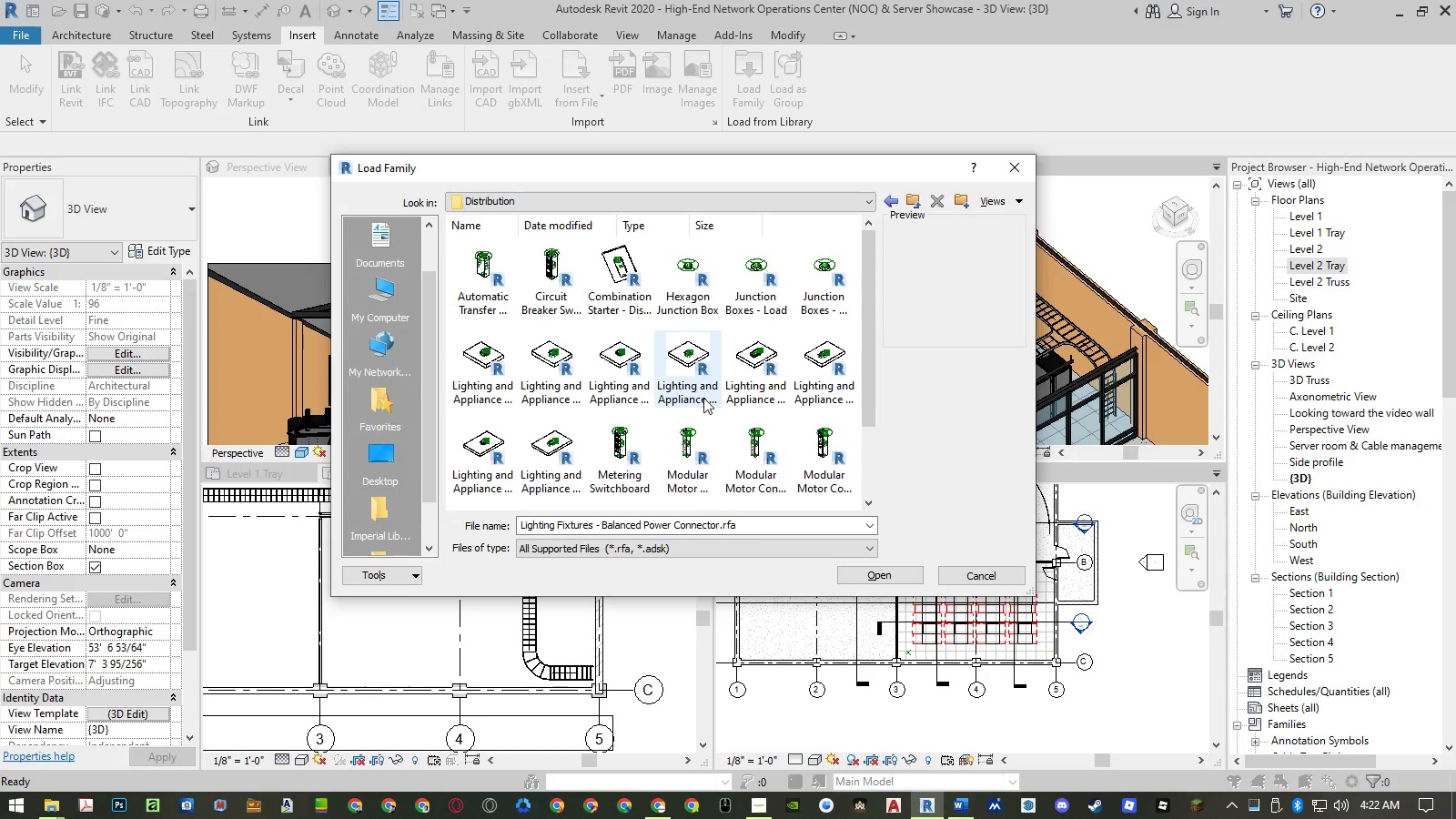 
key(ArrowDown)
 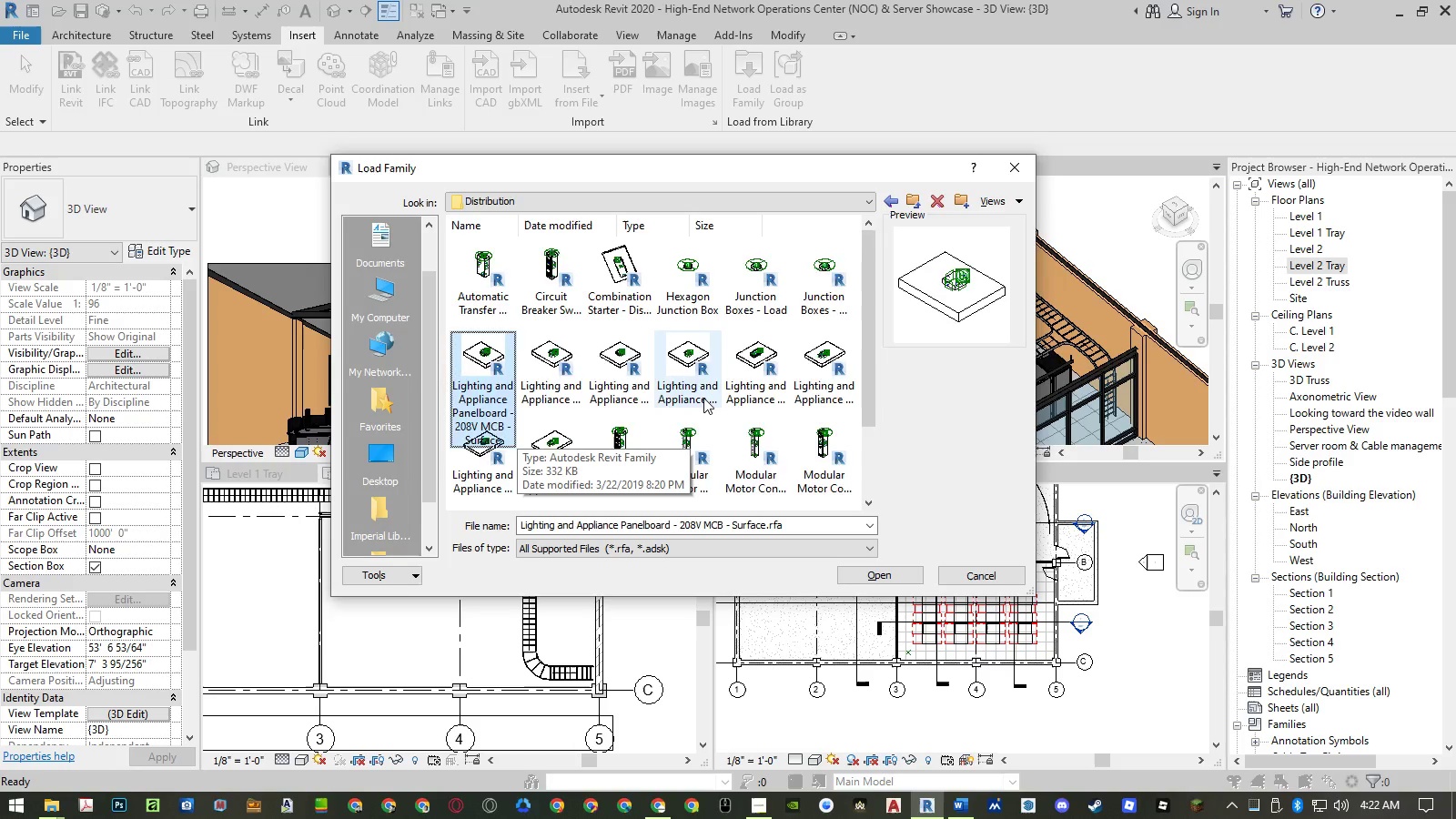 
key(ArrowDown)
 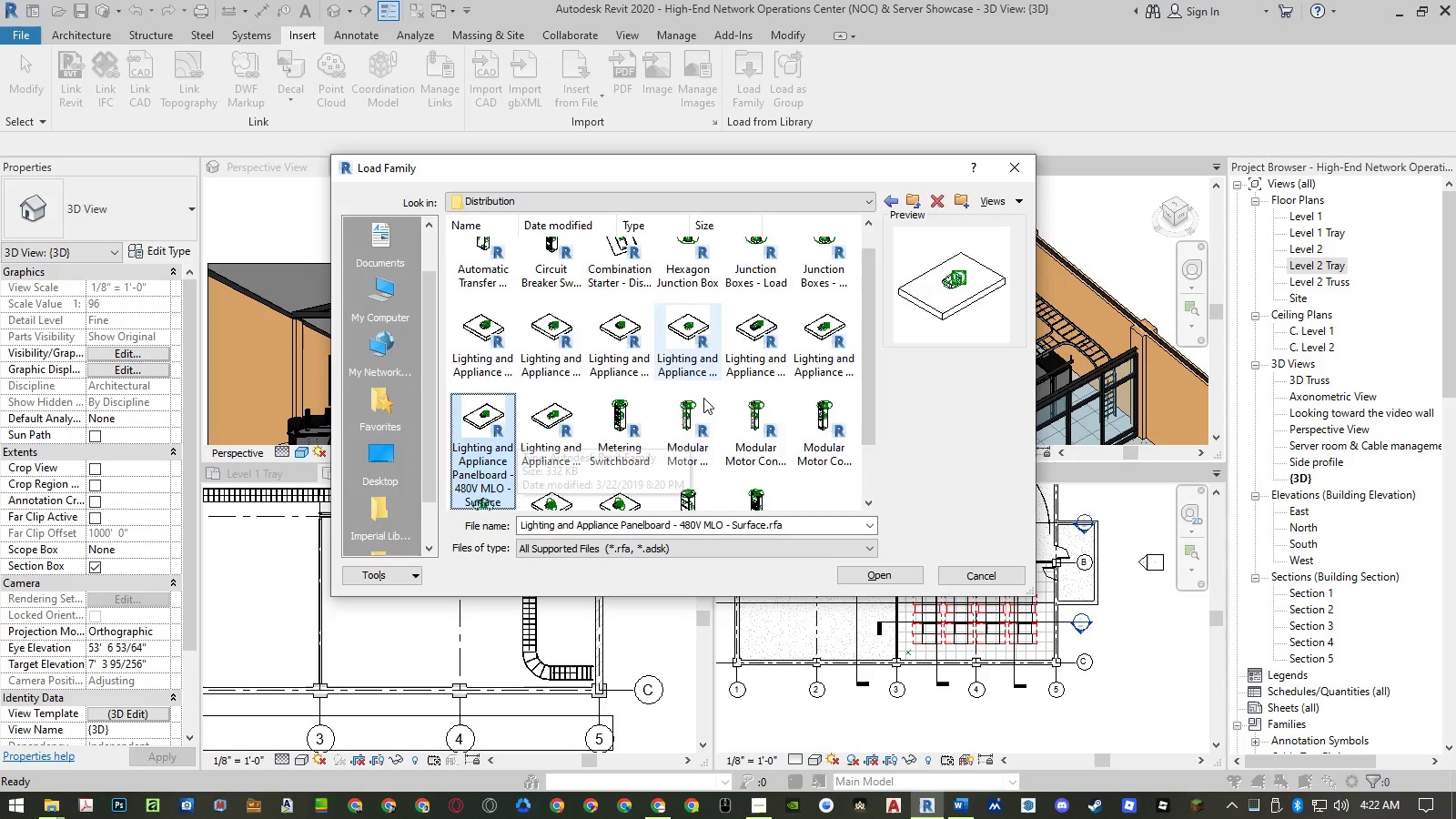 
key(ArrowDown)
 